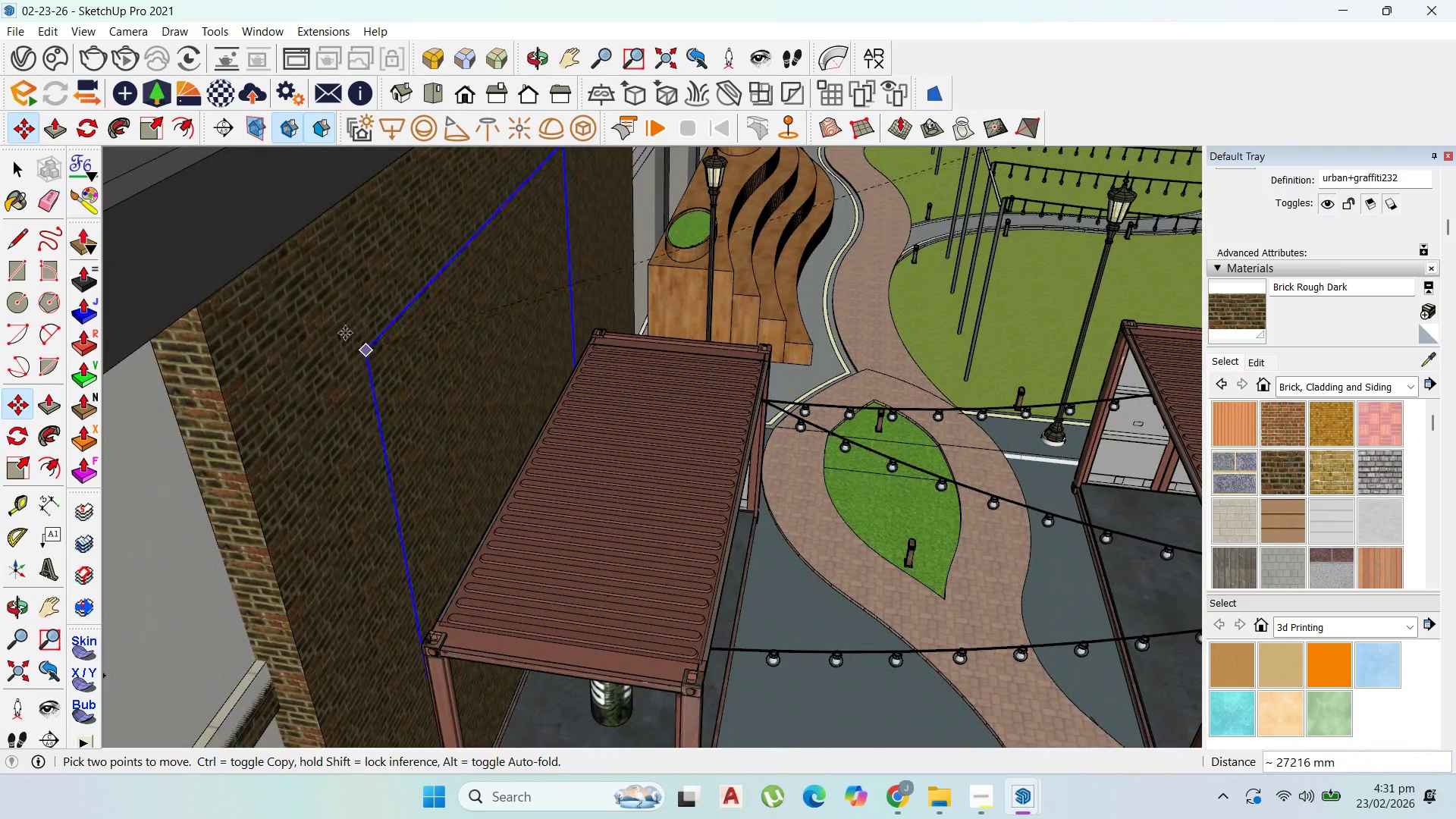 
left_click([343, 330])
 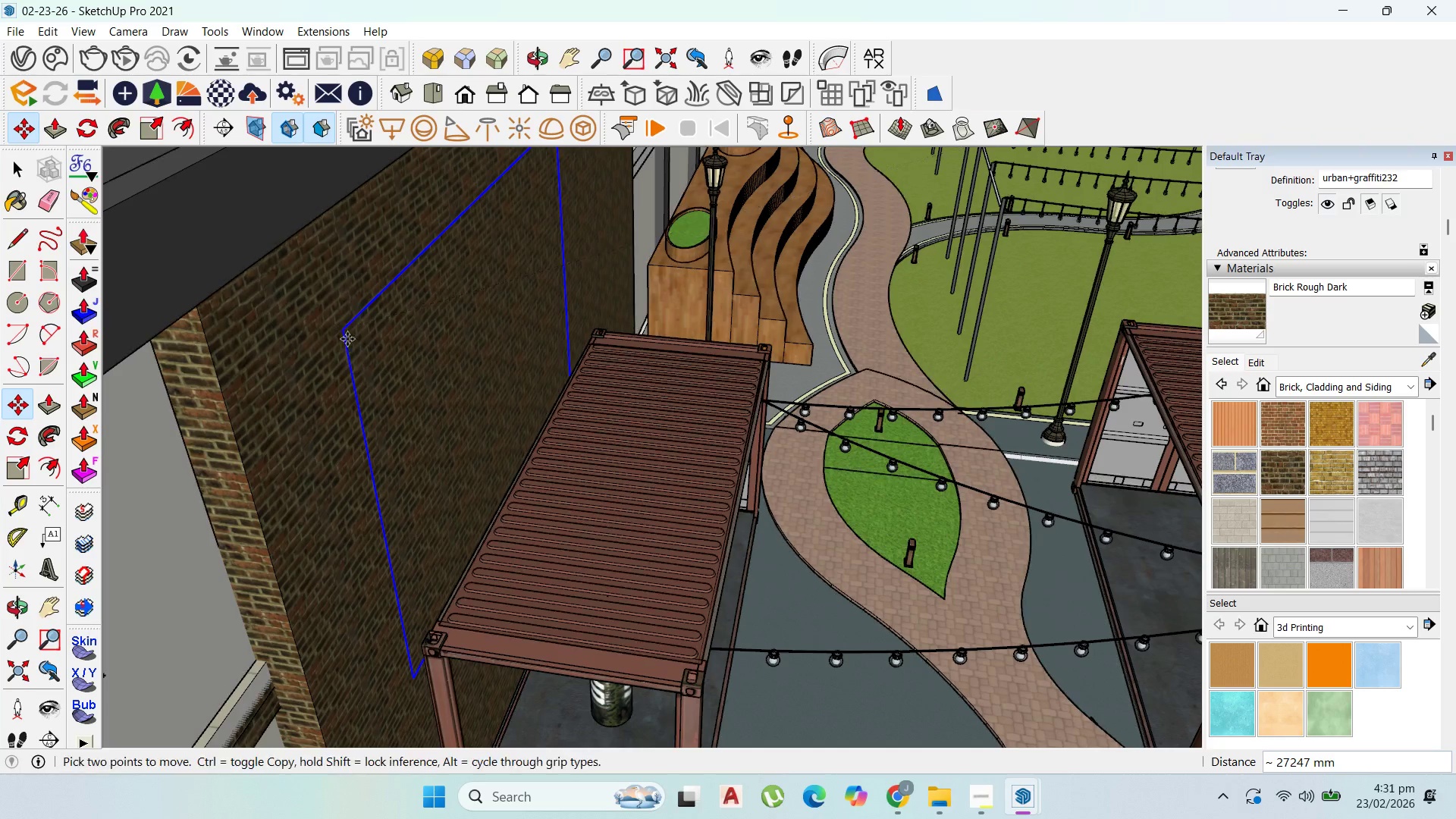 
left_click([347, 334])
 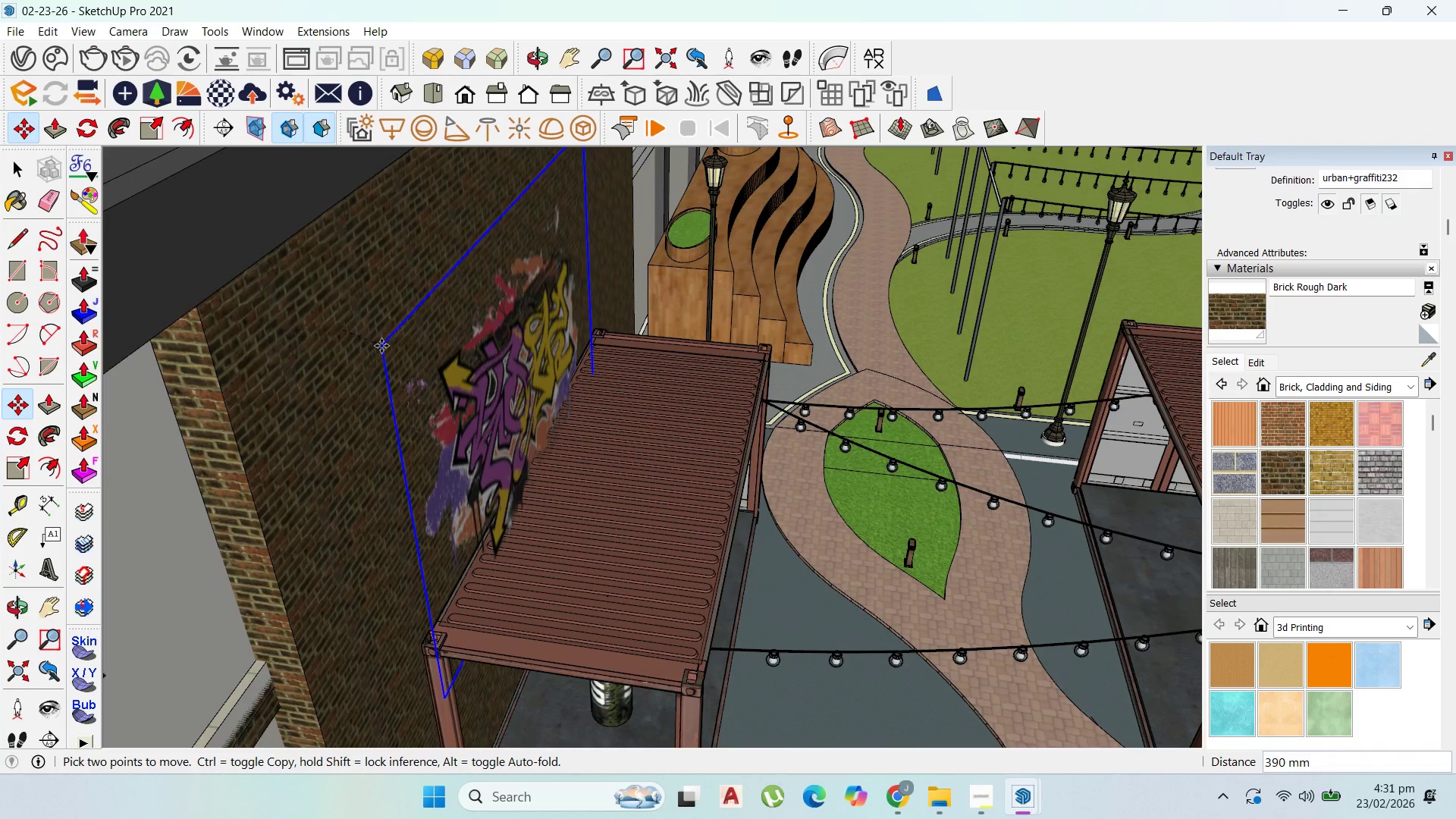 
left_click([382, 344])
 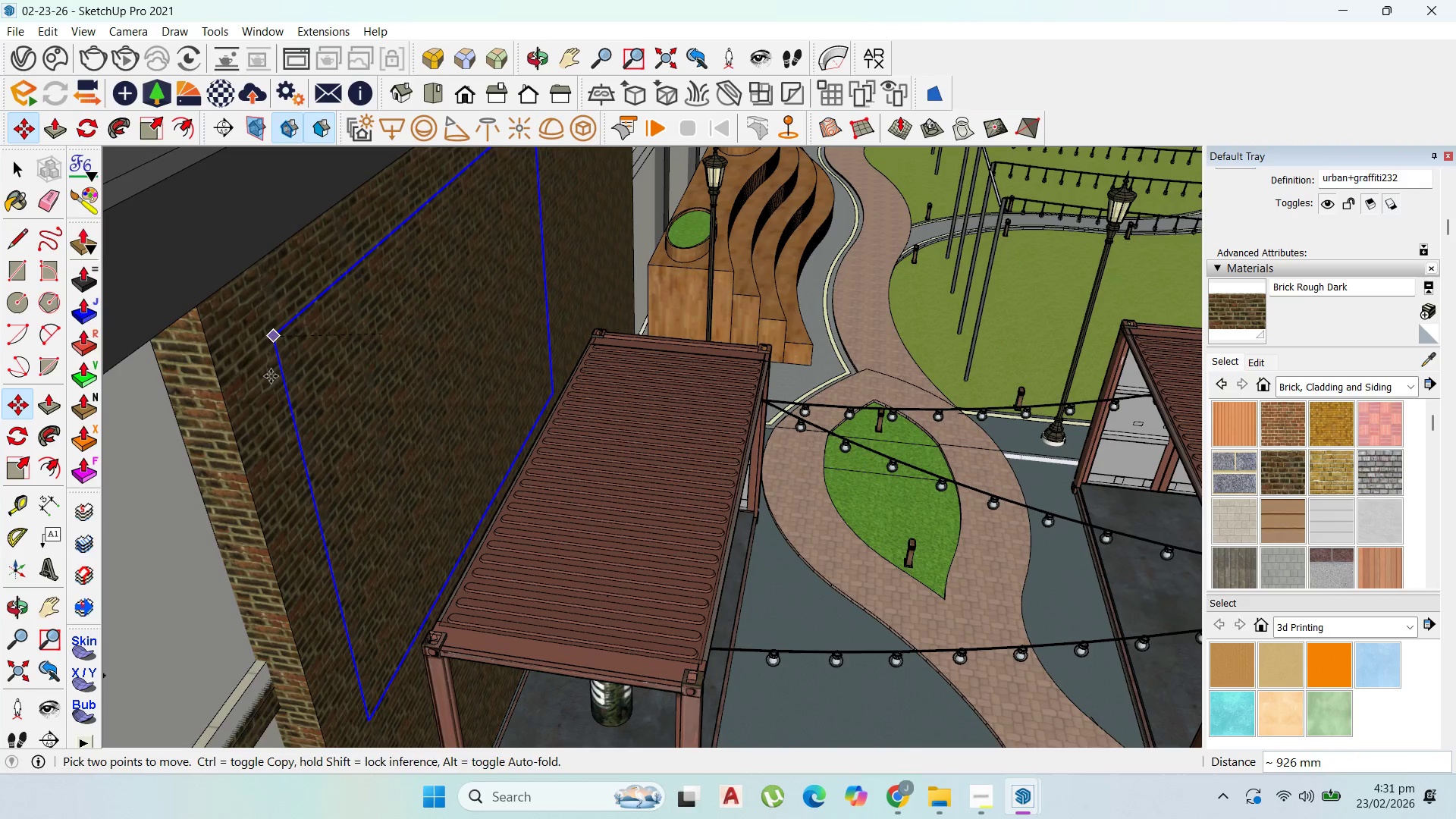 
left_click([267, 378])
 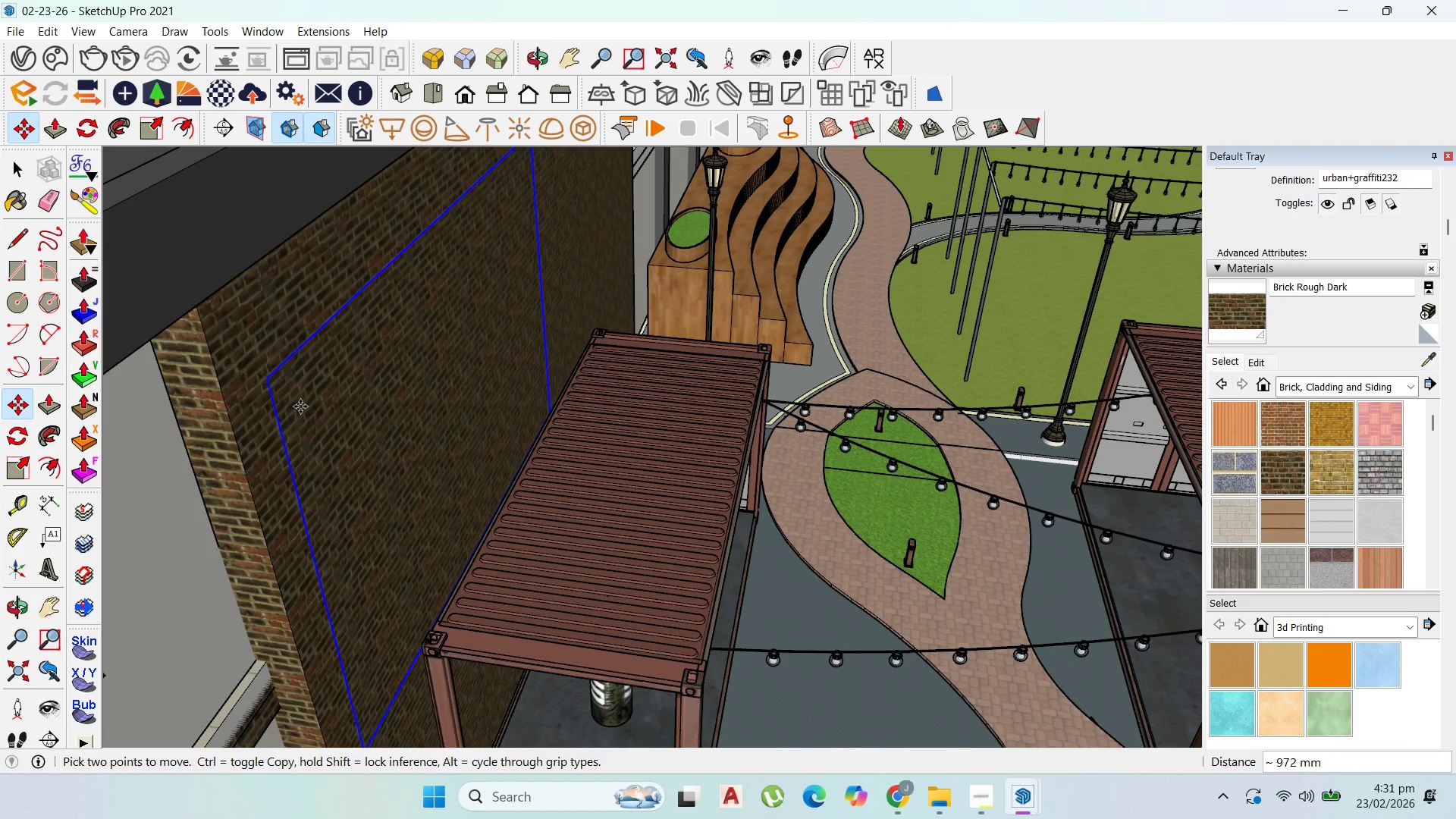 
left_click([300, 404])
 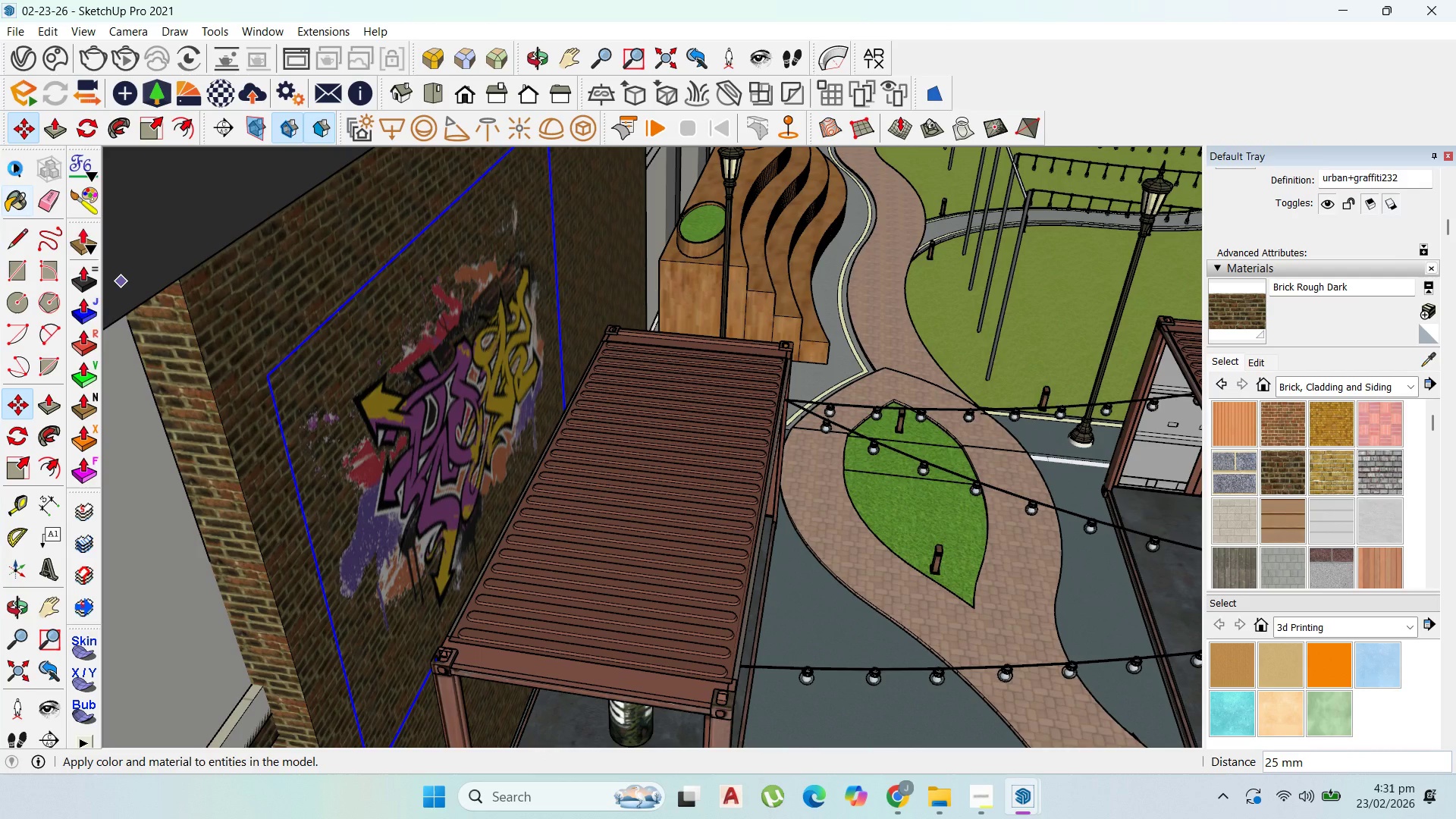 
scroll: coordinate [300, 406], scroll_direction: up, amount: 1.0
 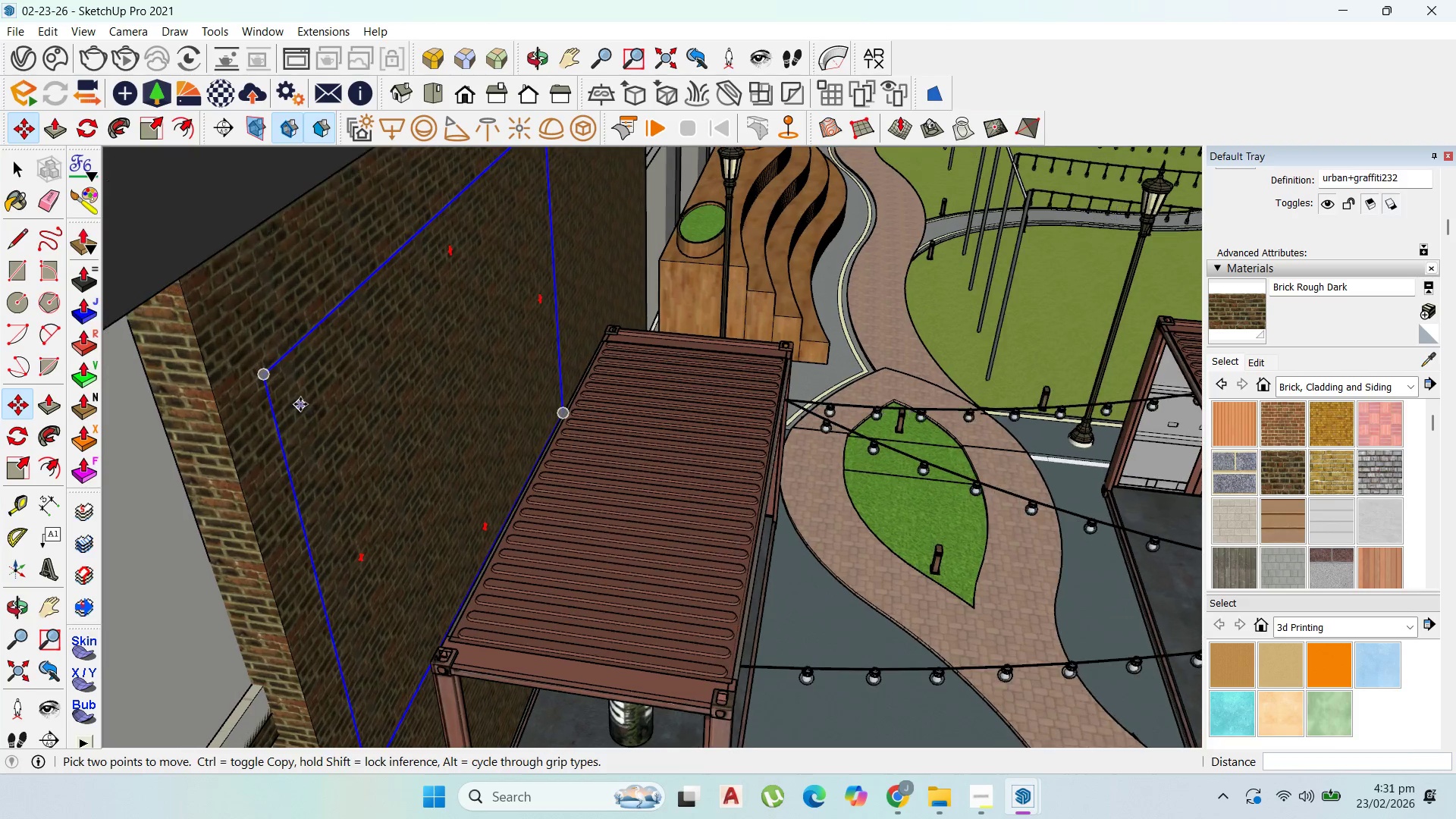 
left_click([15, 168])
 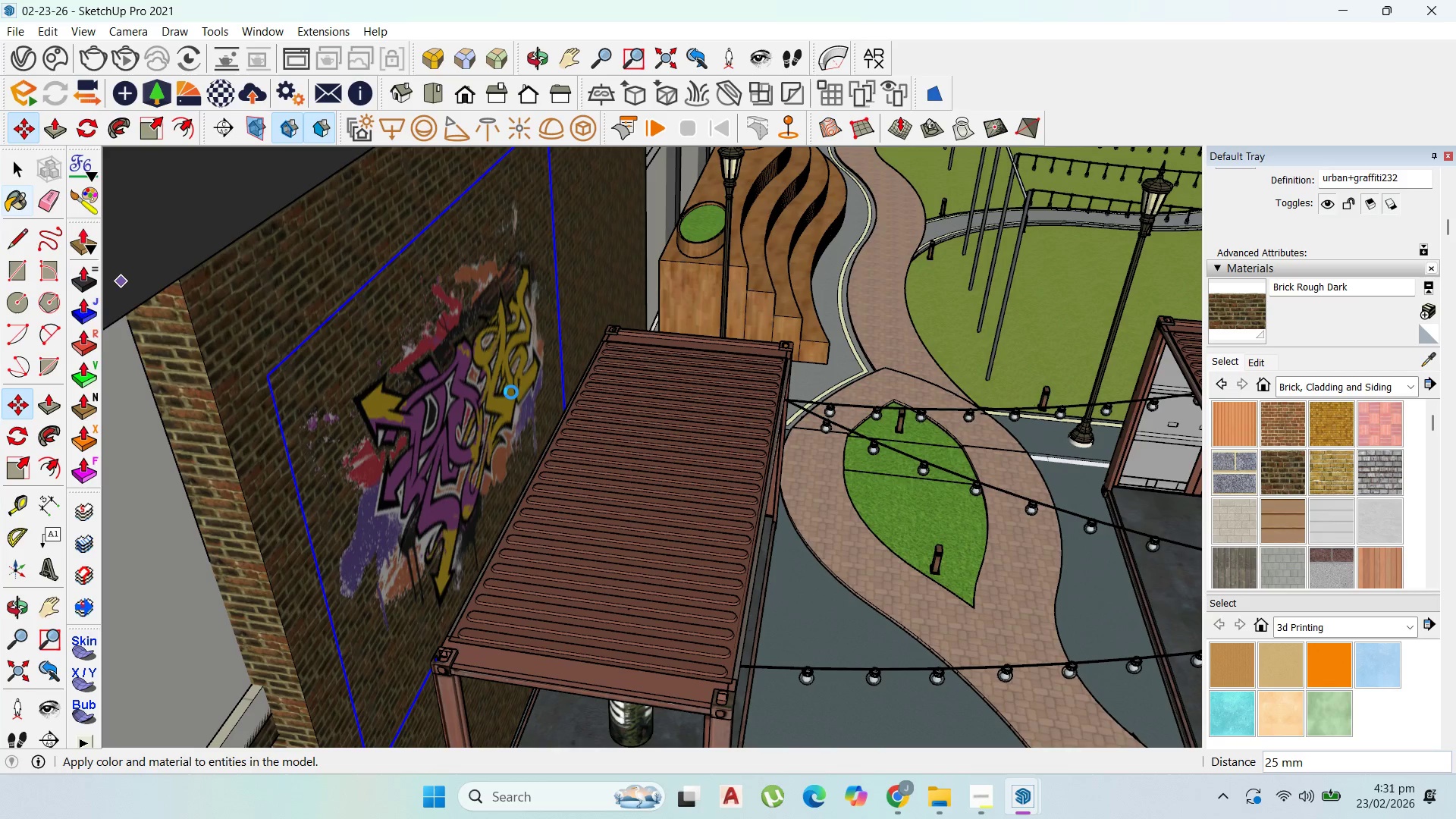 
scroll: coordinate [490, 372], scroll_direction: down, amount: 2.0
 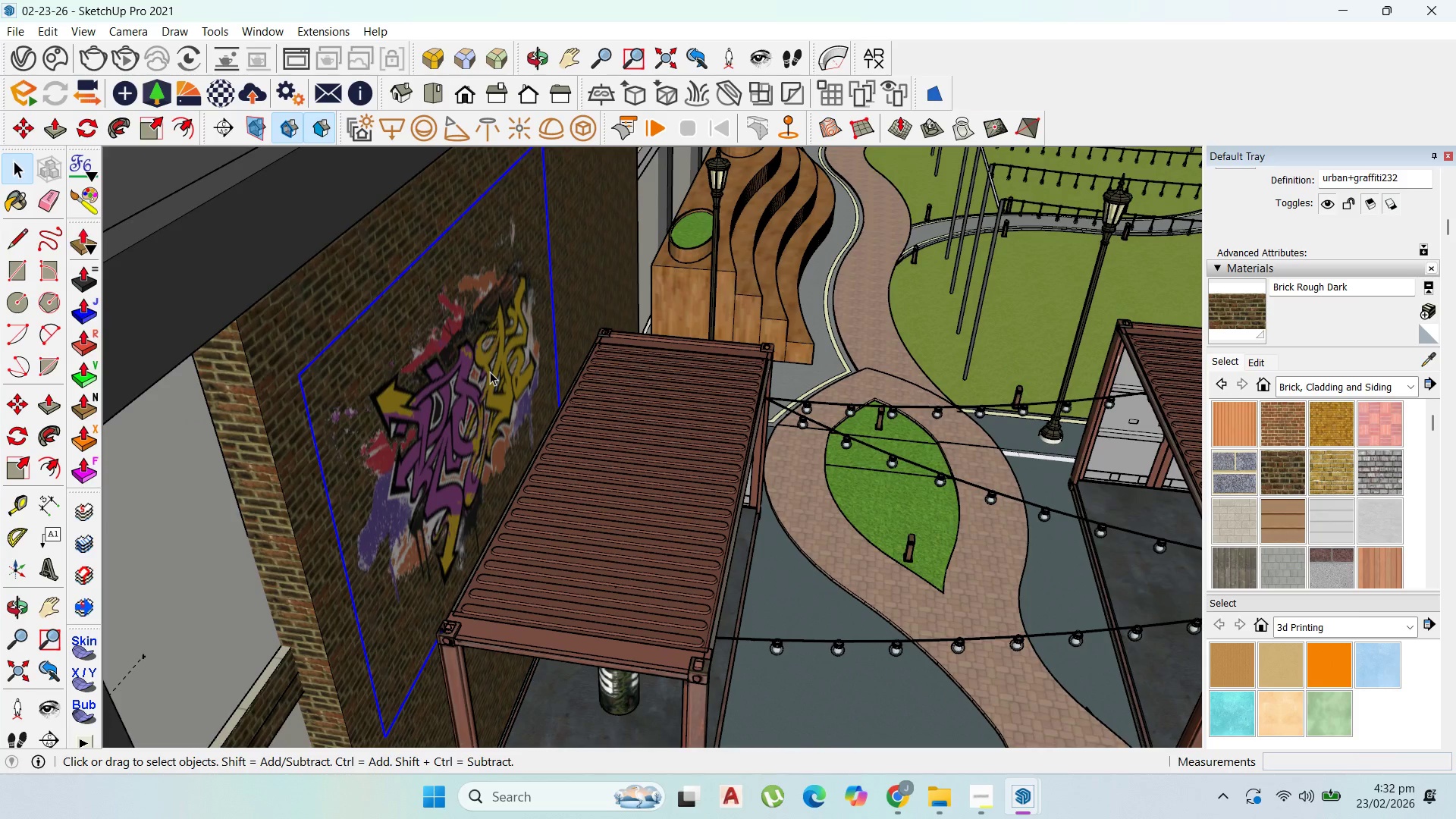 
wait(7.04)
 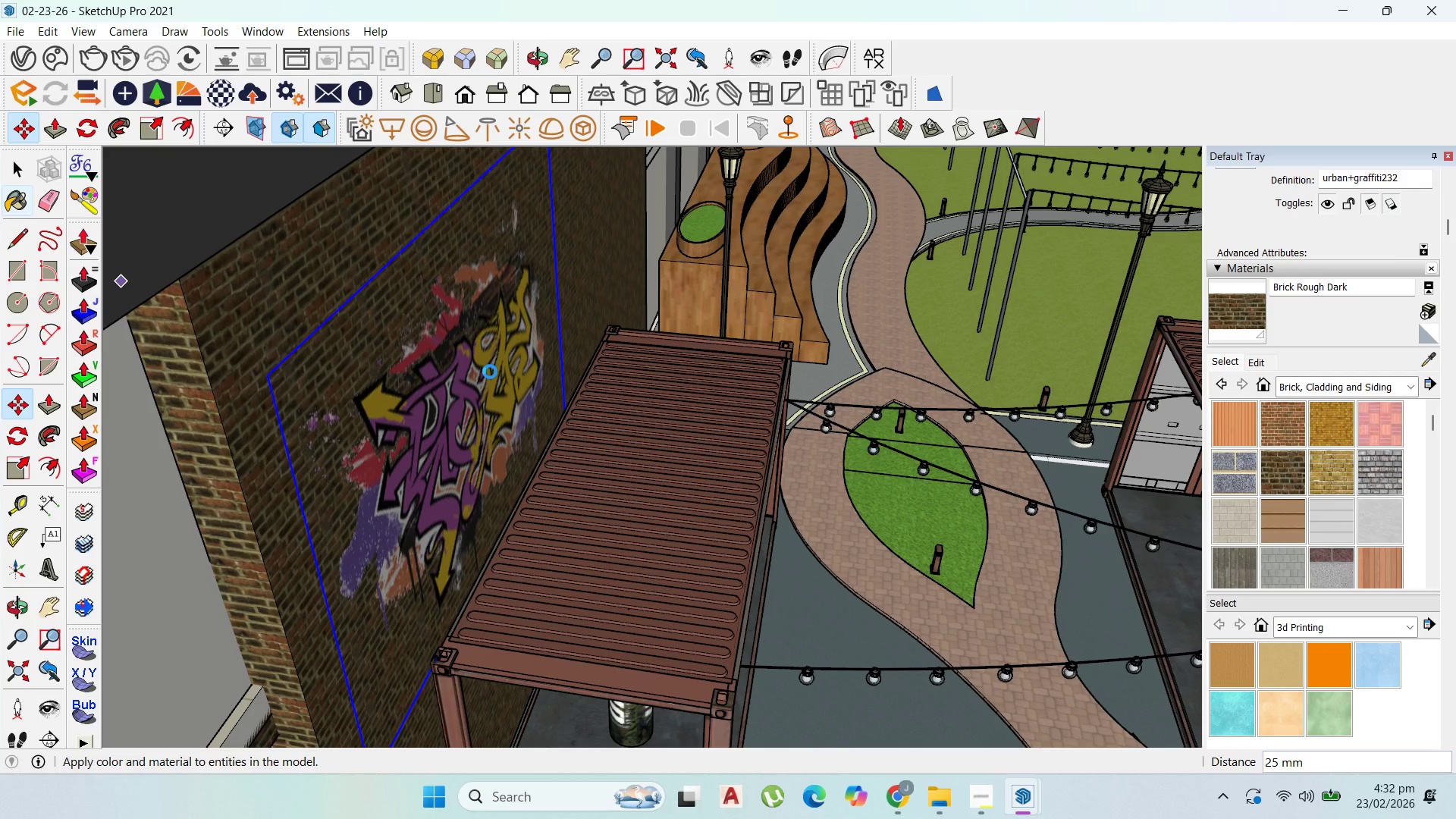 
scroll: coordinate [620, 515], scroll_direction: down, amount: 22.0
 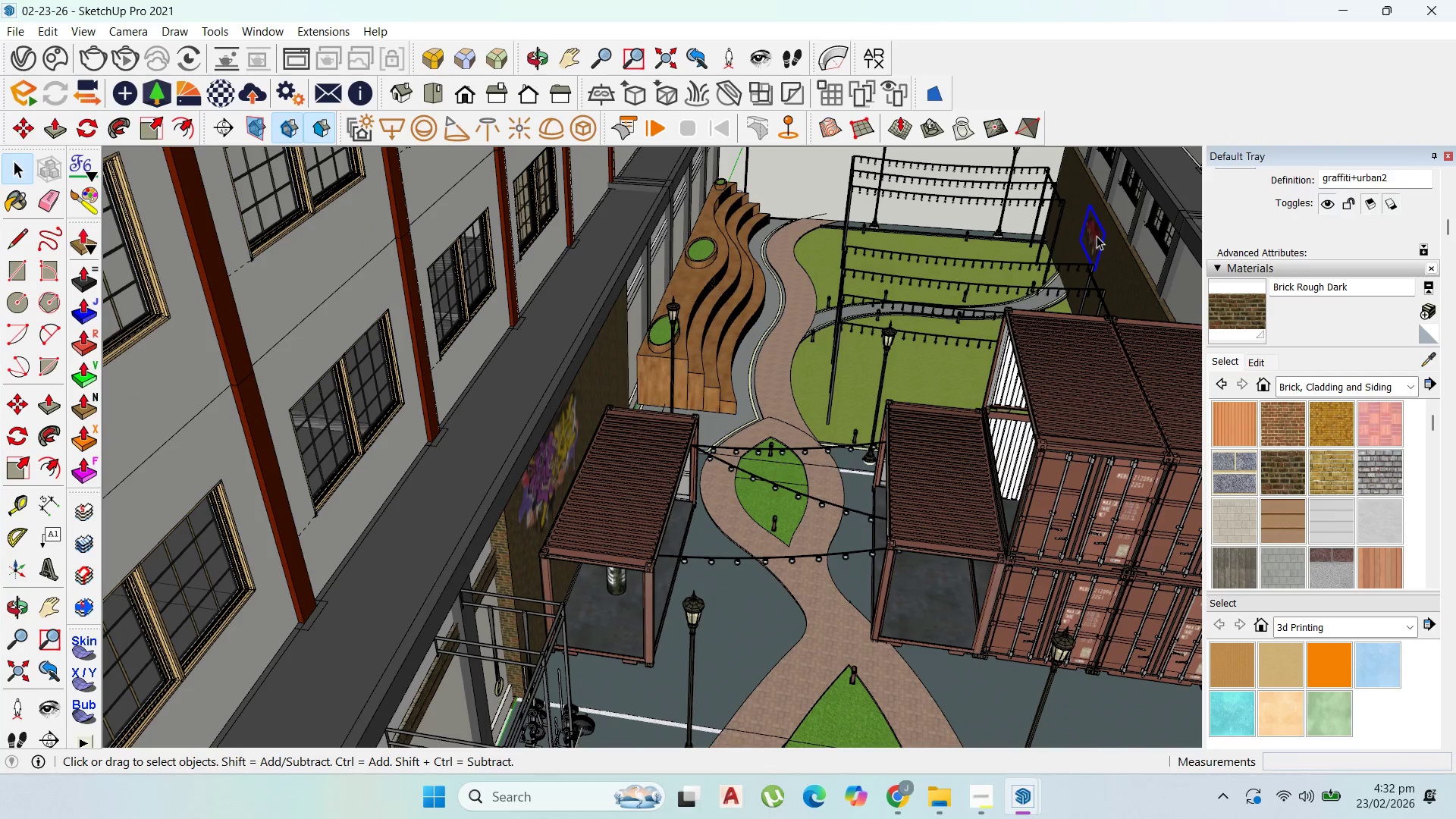 
type(mm)
 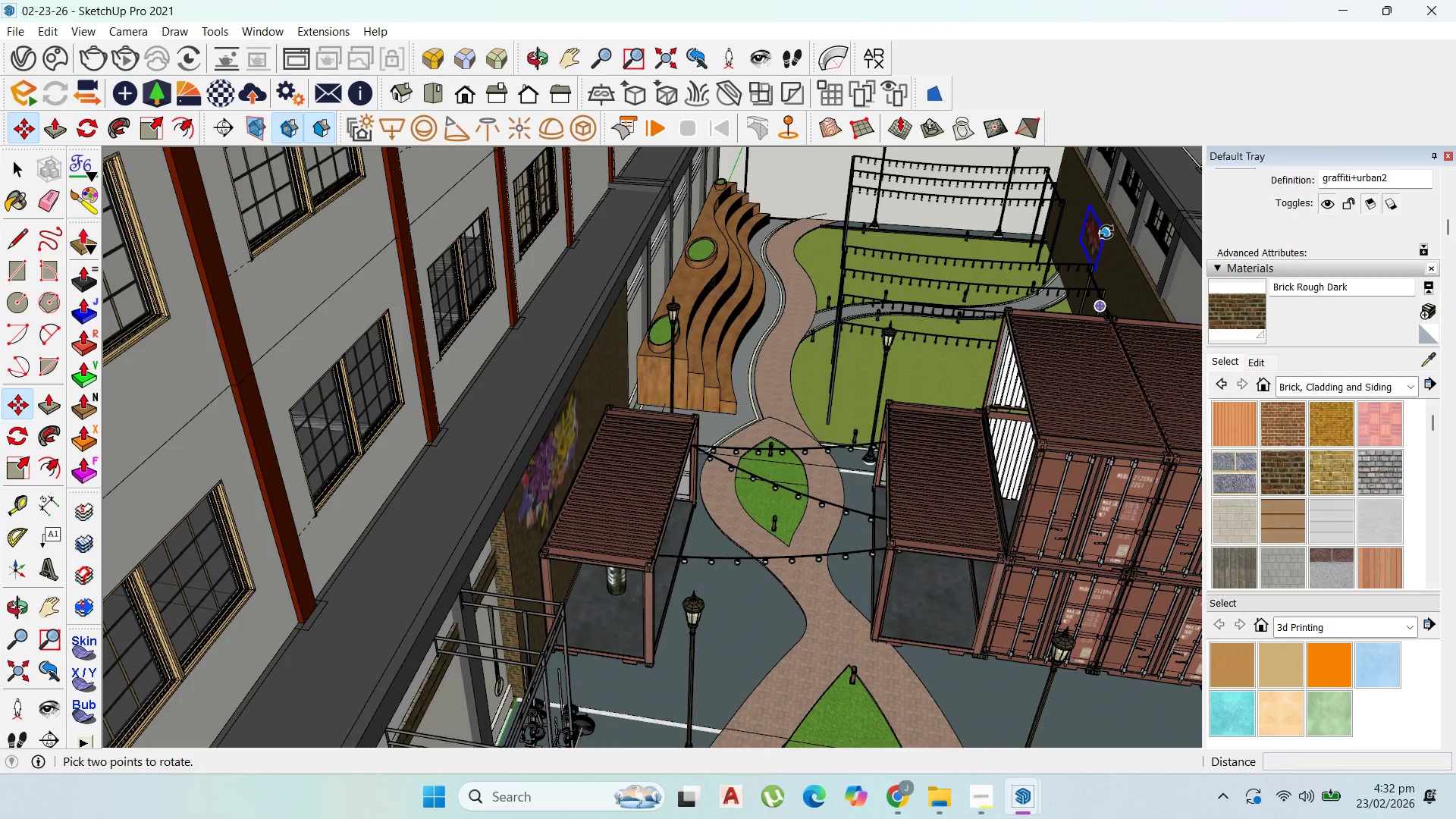 
left_click([1106, 232])
 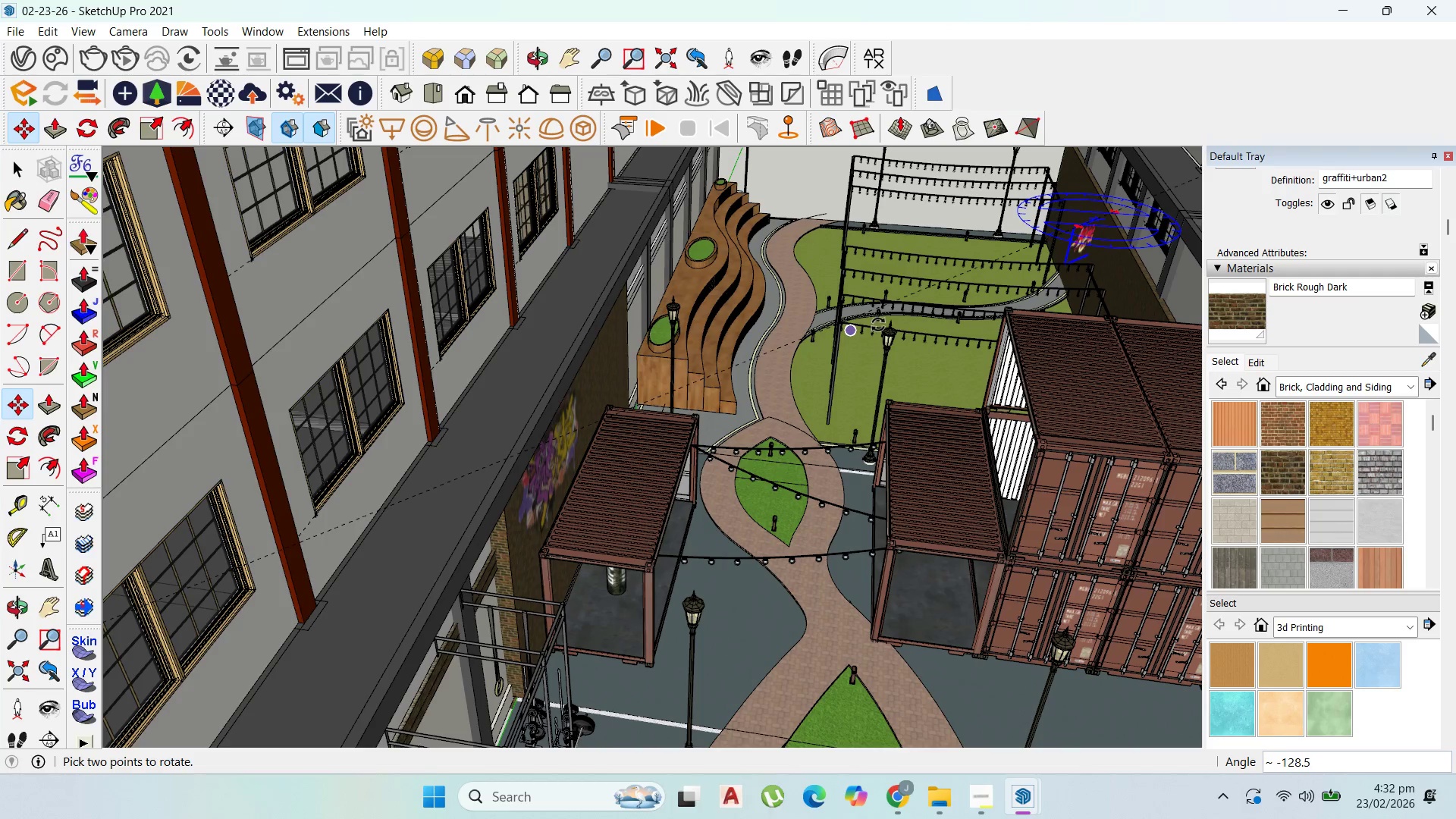 
key(Escape)
 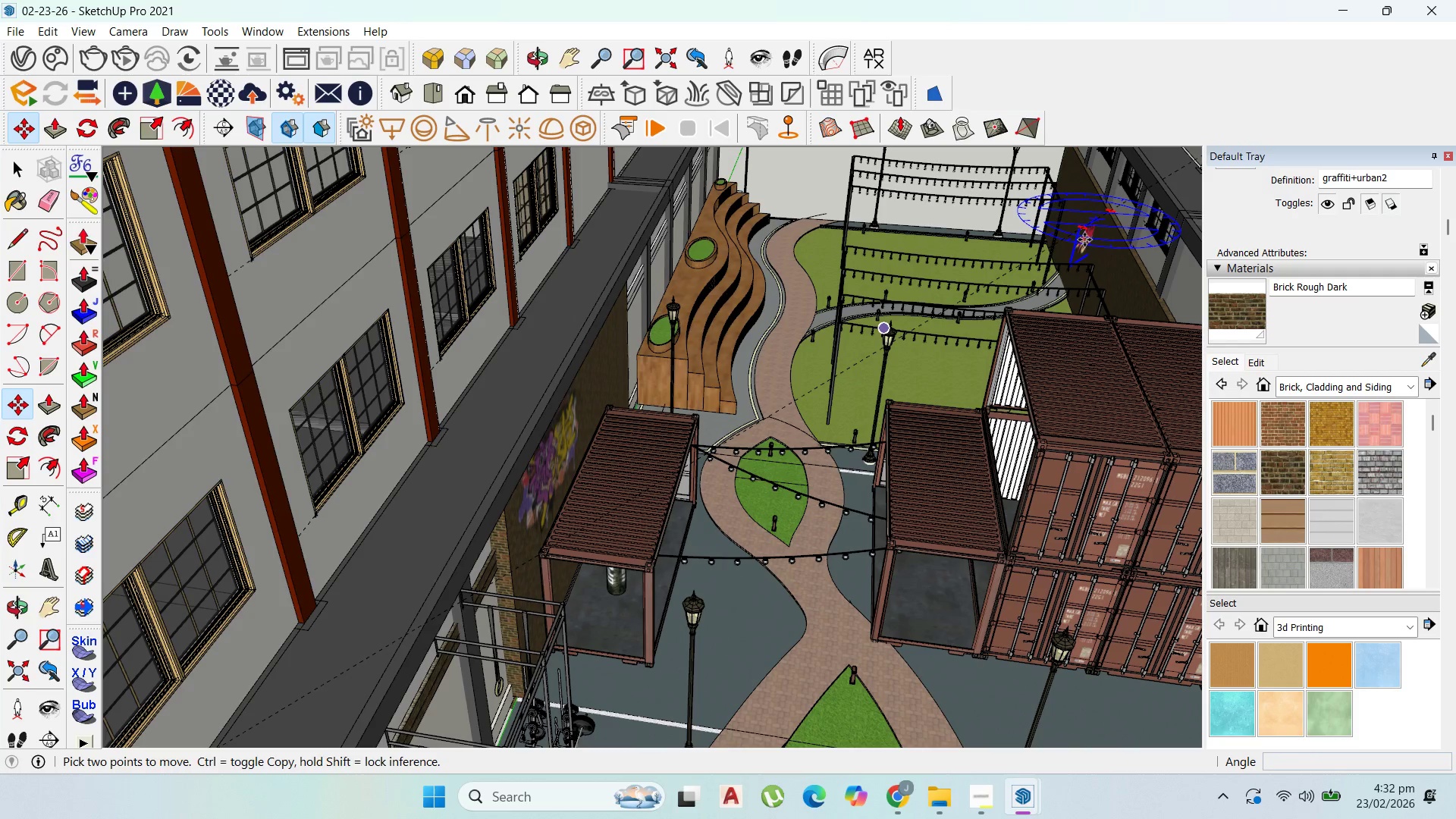 
scroll: coordinate [1095, 246], scroll_direction: up, amount: 5.0
 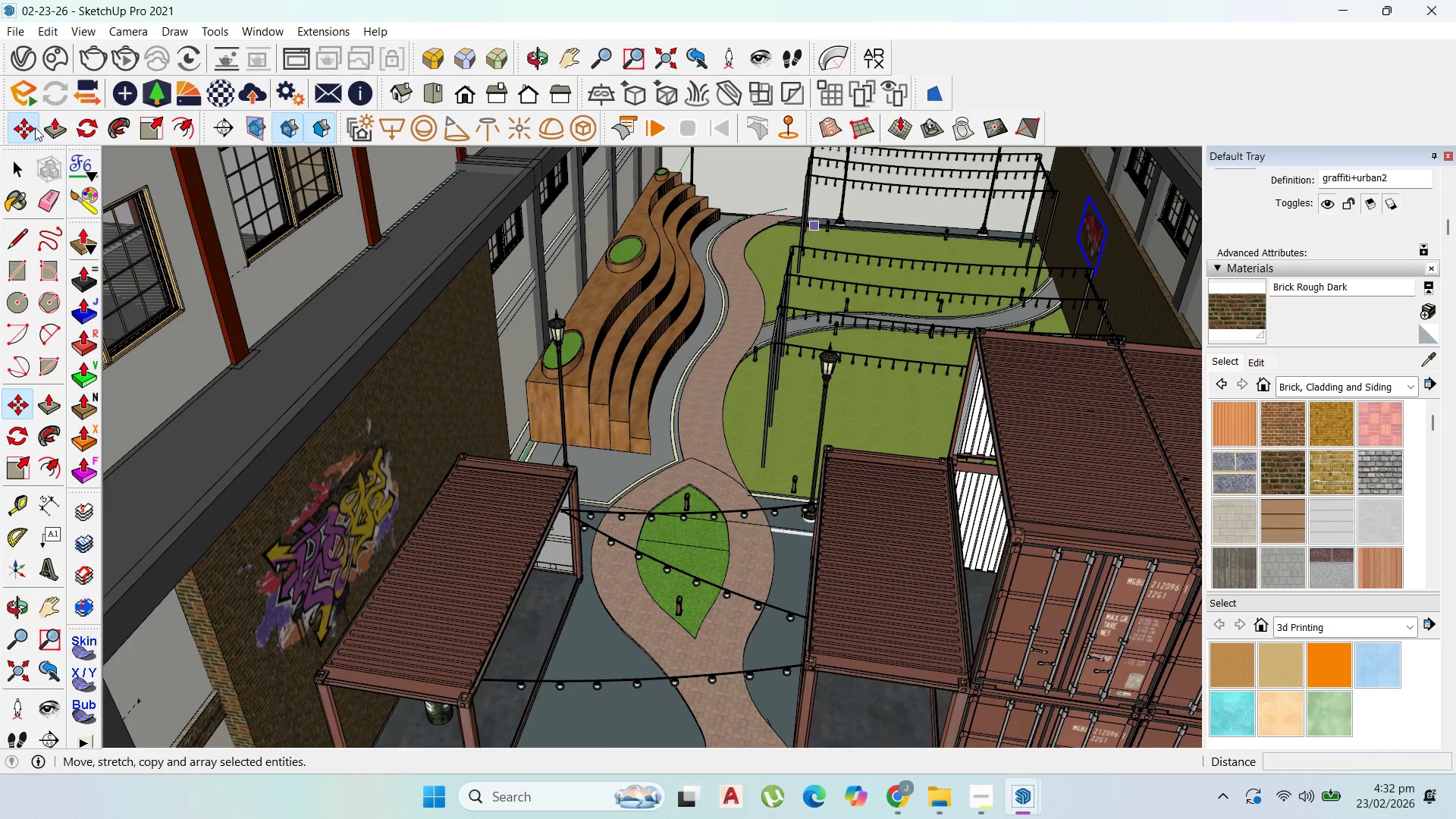 
wait(5.6)
 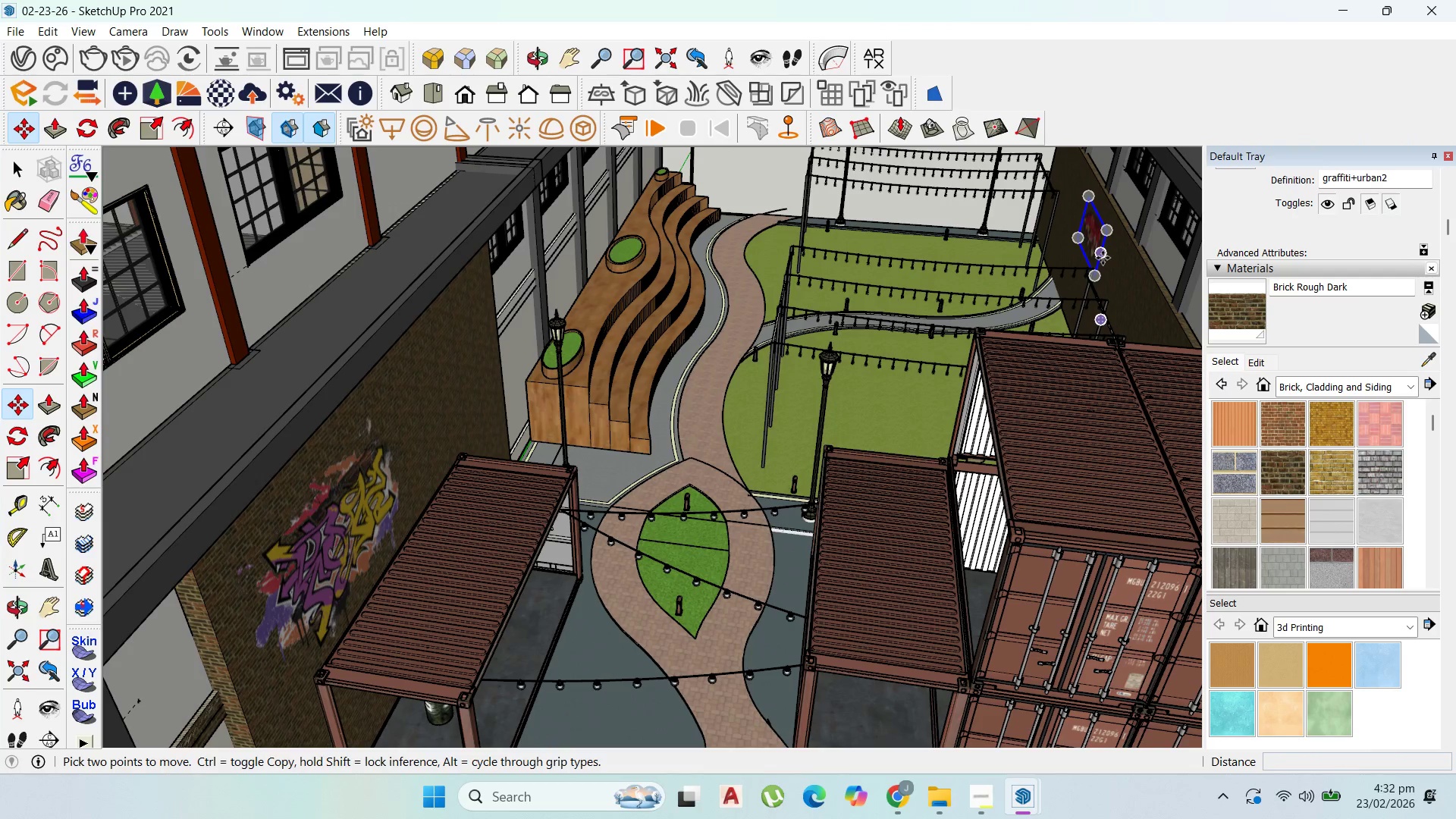 
mouse_move([1101, 273])
 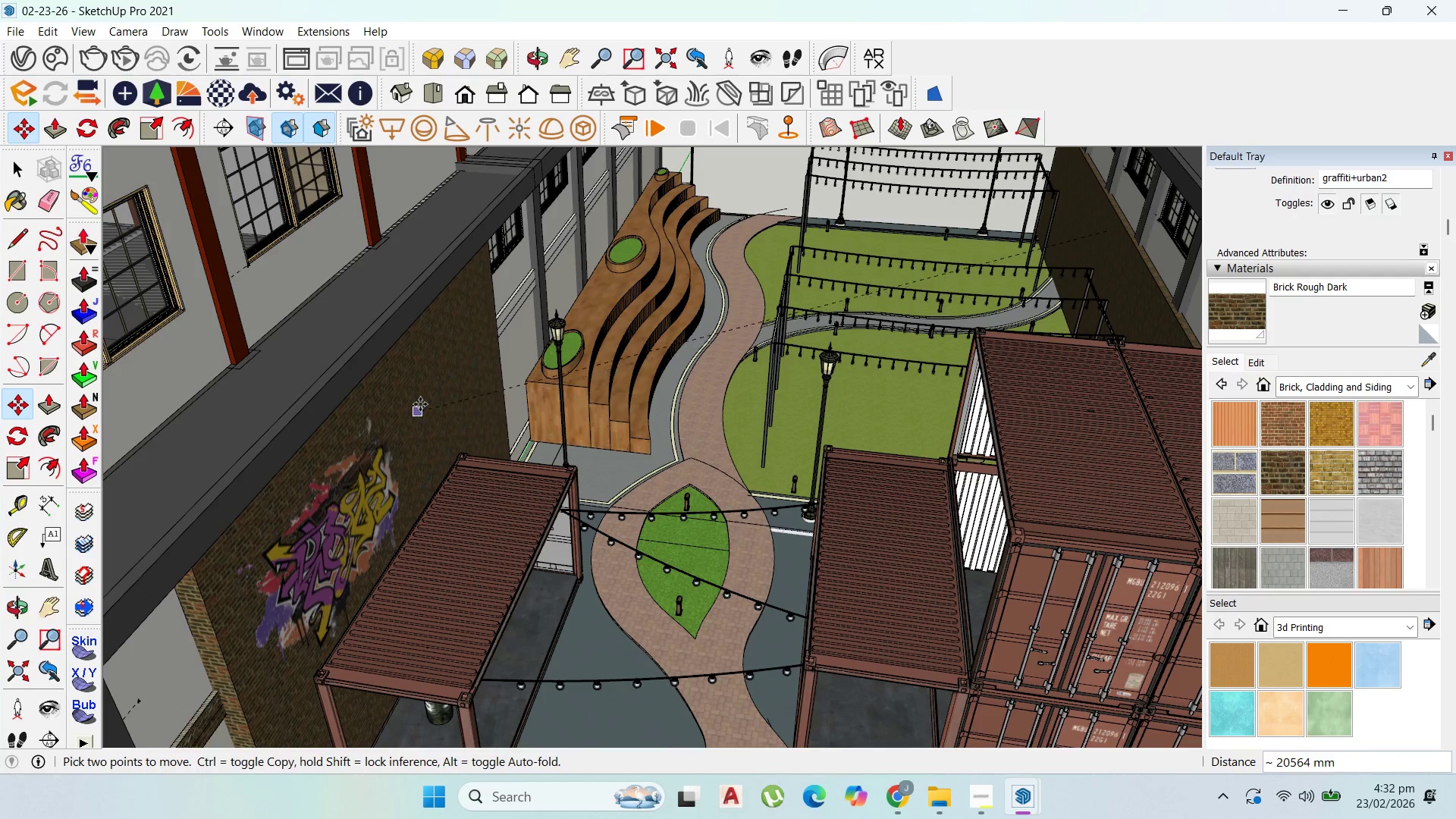 
left_click([419, 416])
 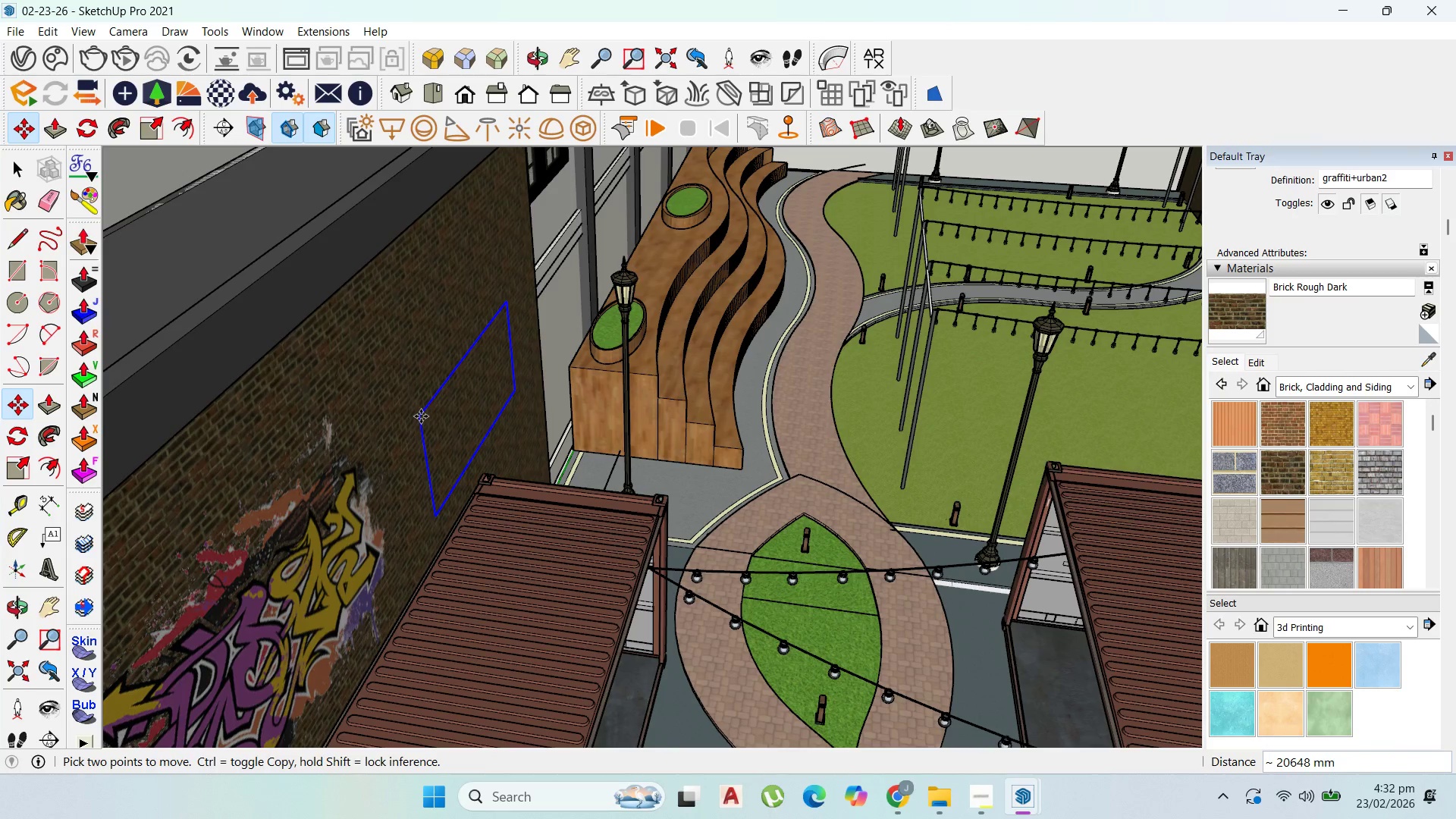 
scroll: coordinate [419, 417], scroll_direction: up, amount: 7.0
 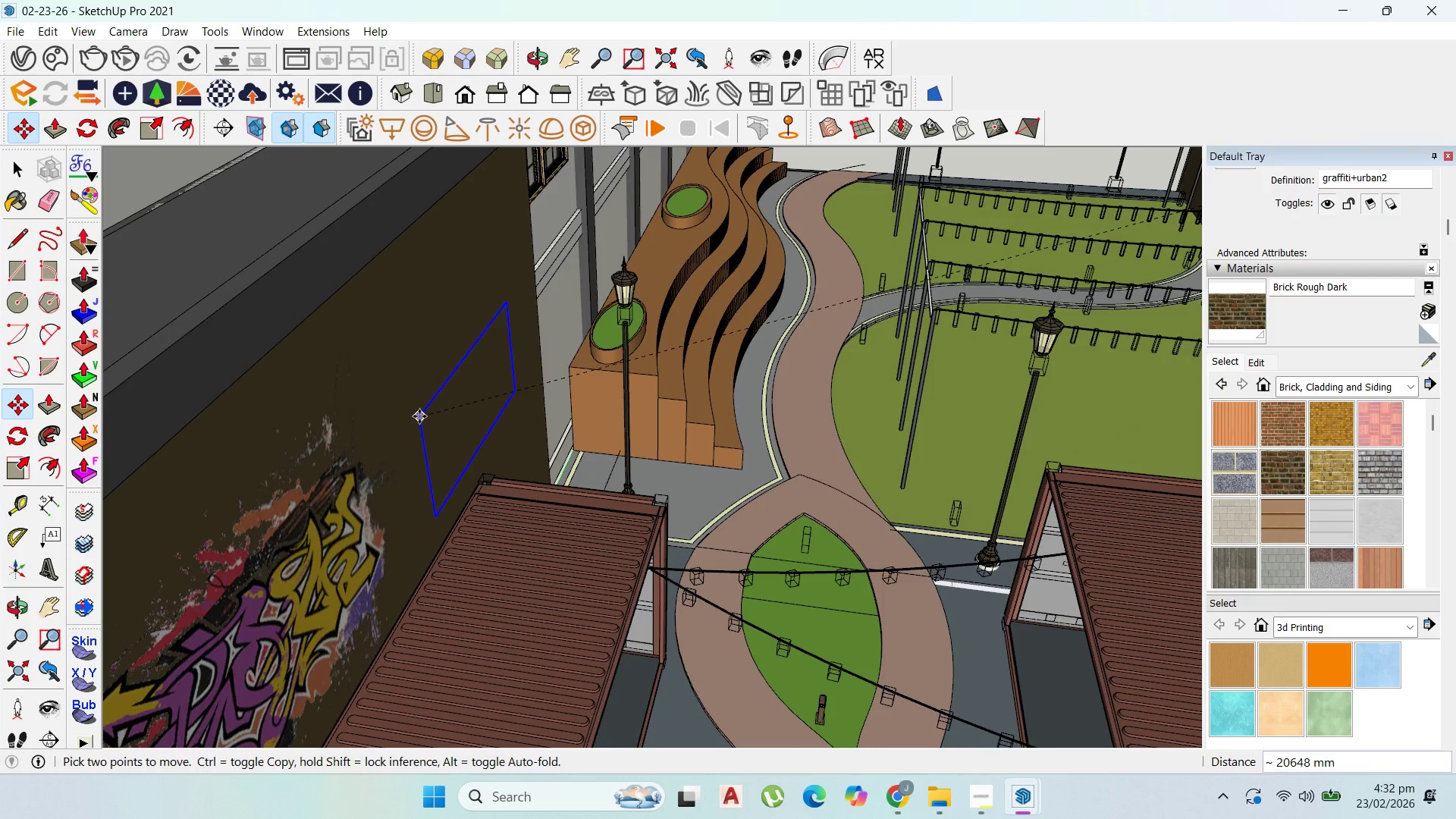 
left_click([421, 416])
 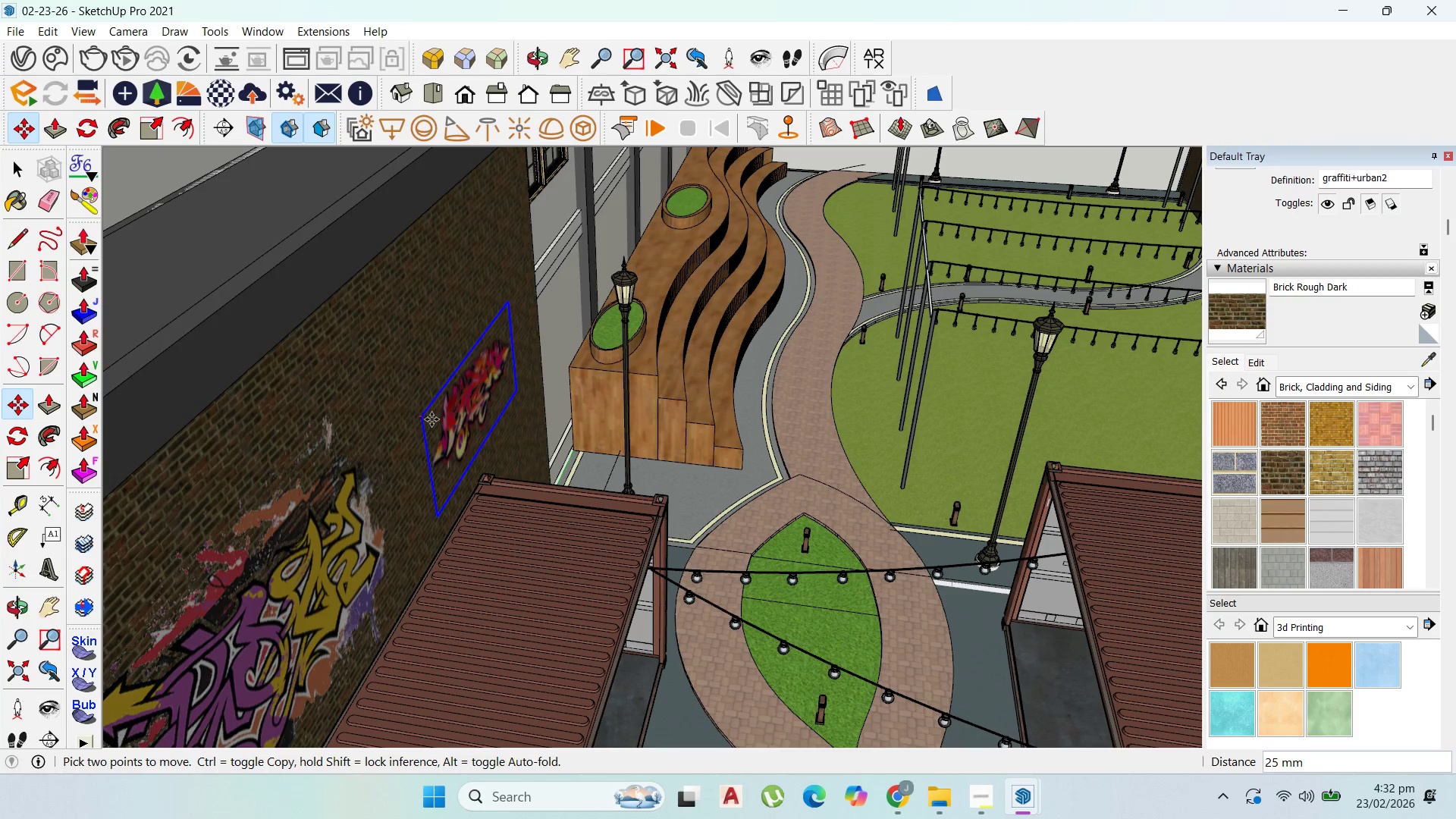 
left_click([431, 419])
 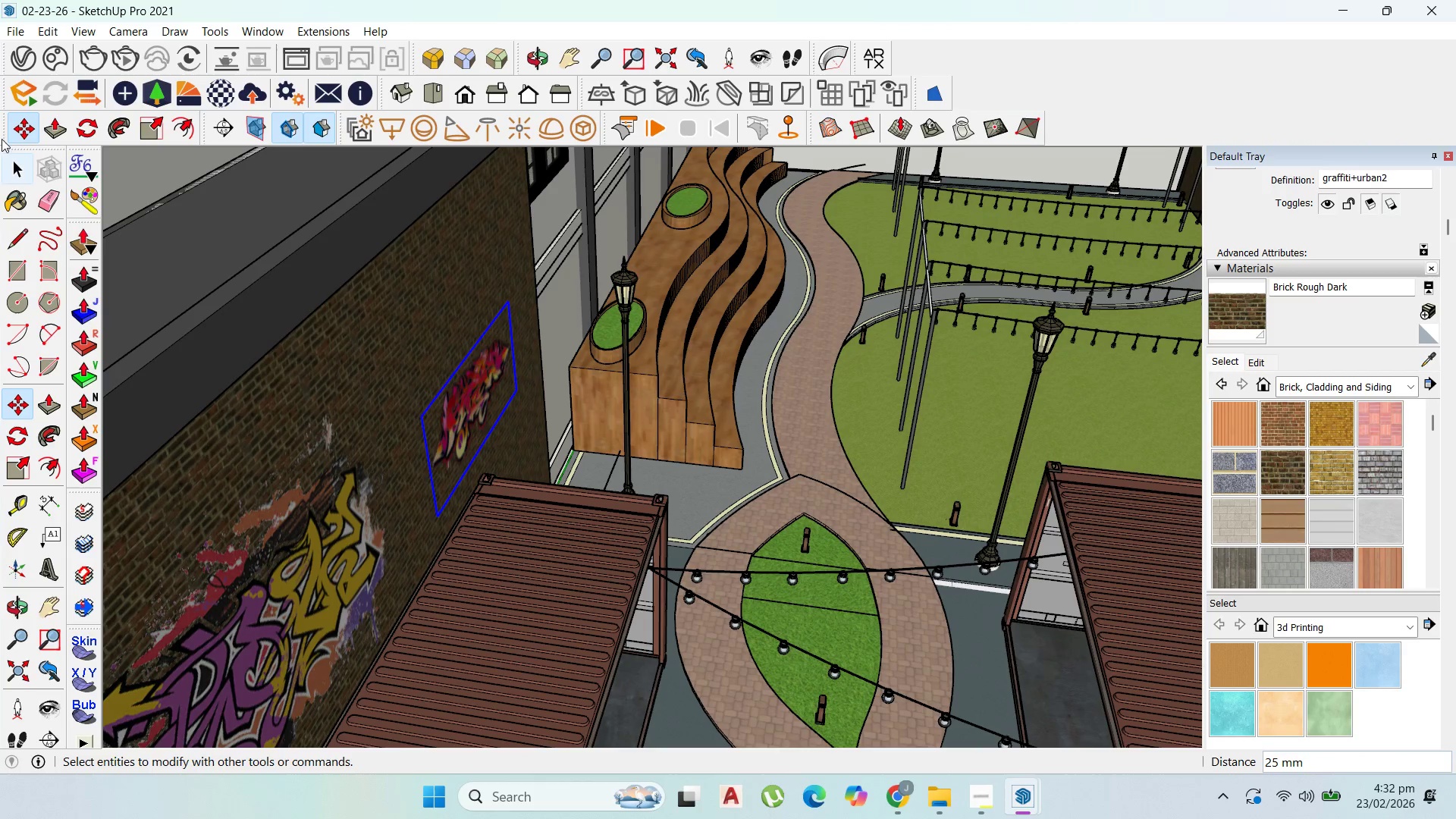 
left_click([8, 155])
 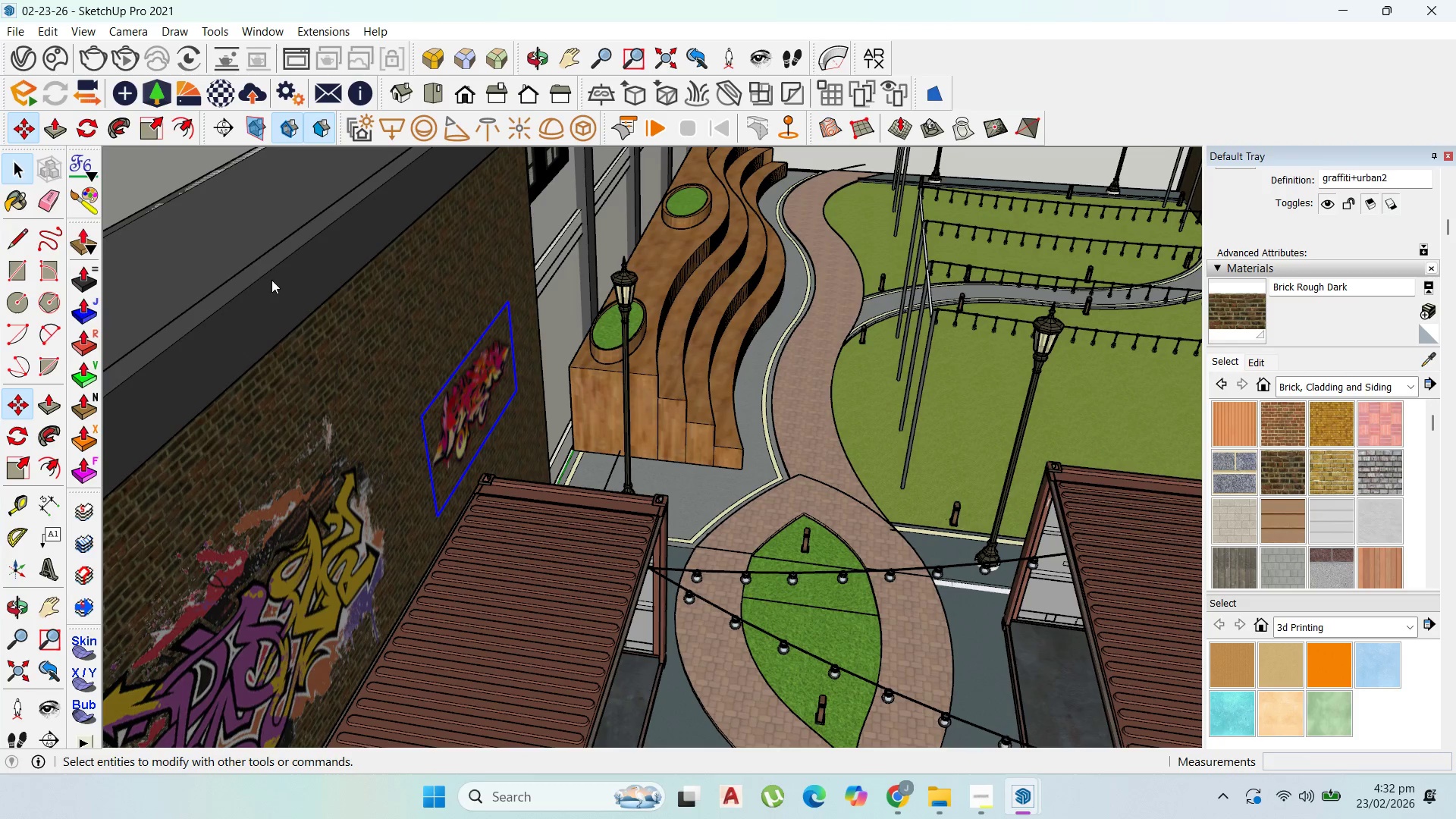 
scroll: coordinate [468, 398], scroll_direction: down, amount: 9.0
 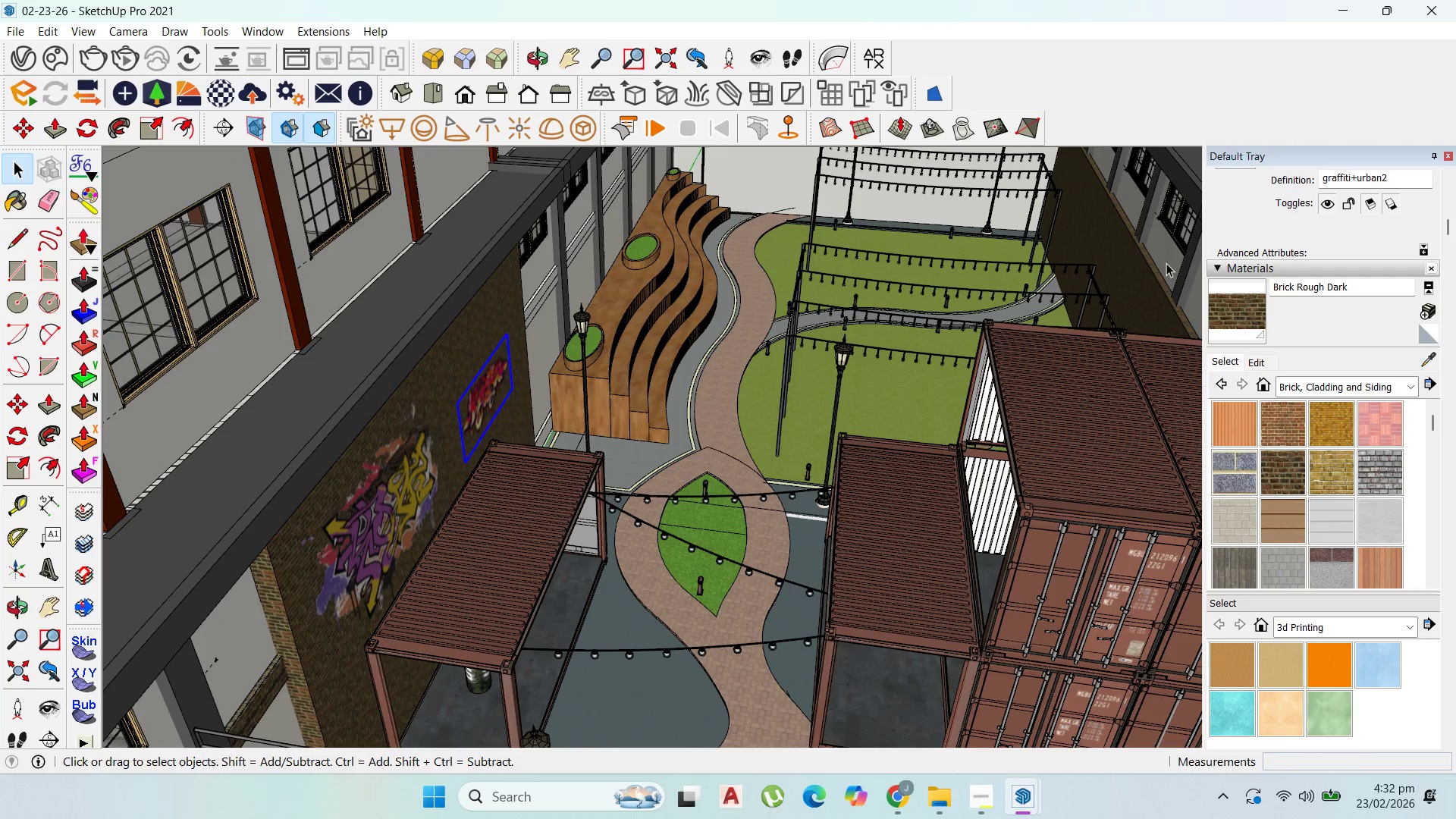 
left_click([1146, 281])
 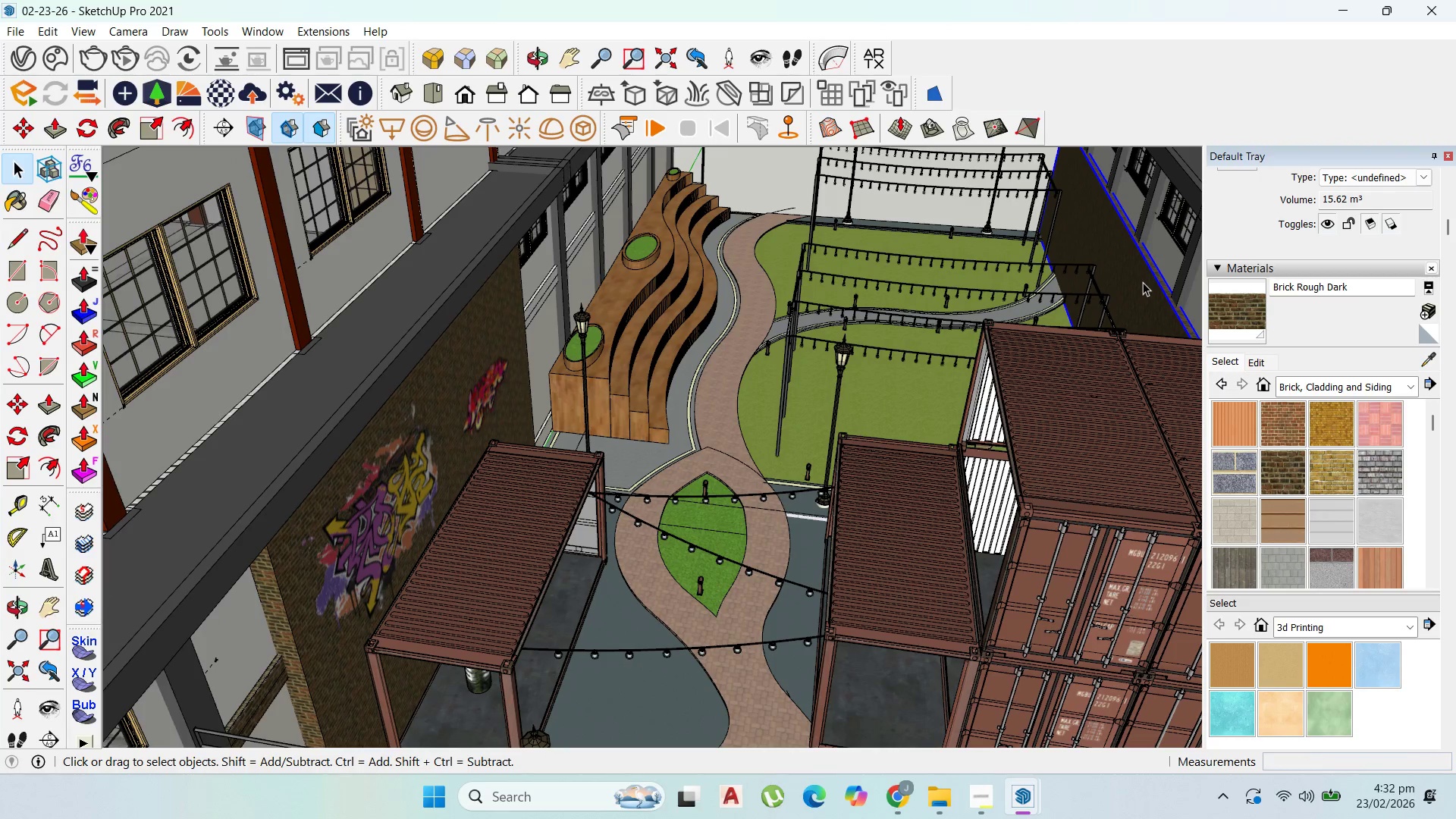 
key(Delete)
 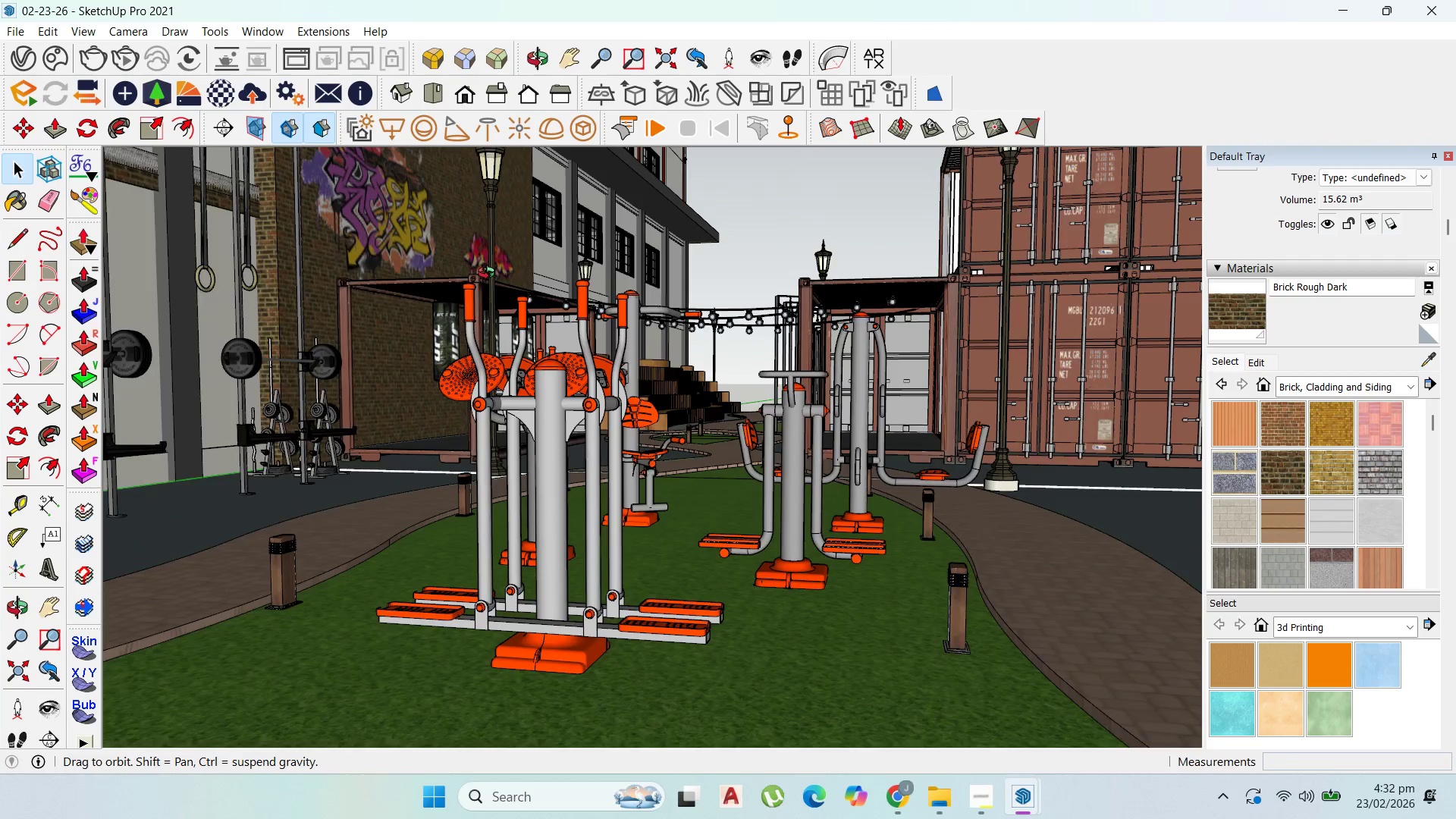 
scroll: coordinate [456, 248], scroll_direction: down, amount: 2.0
 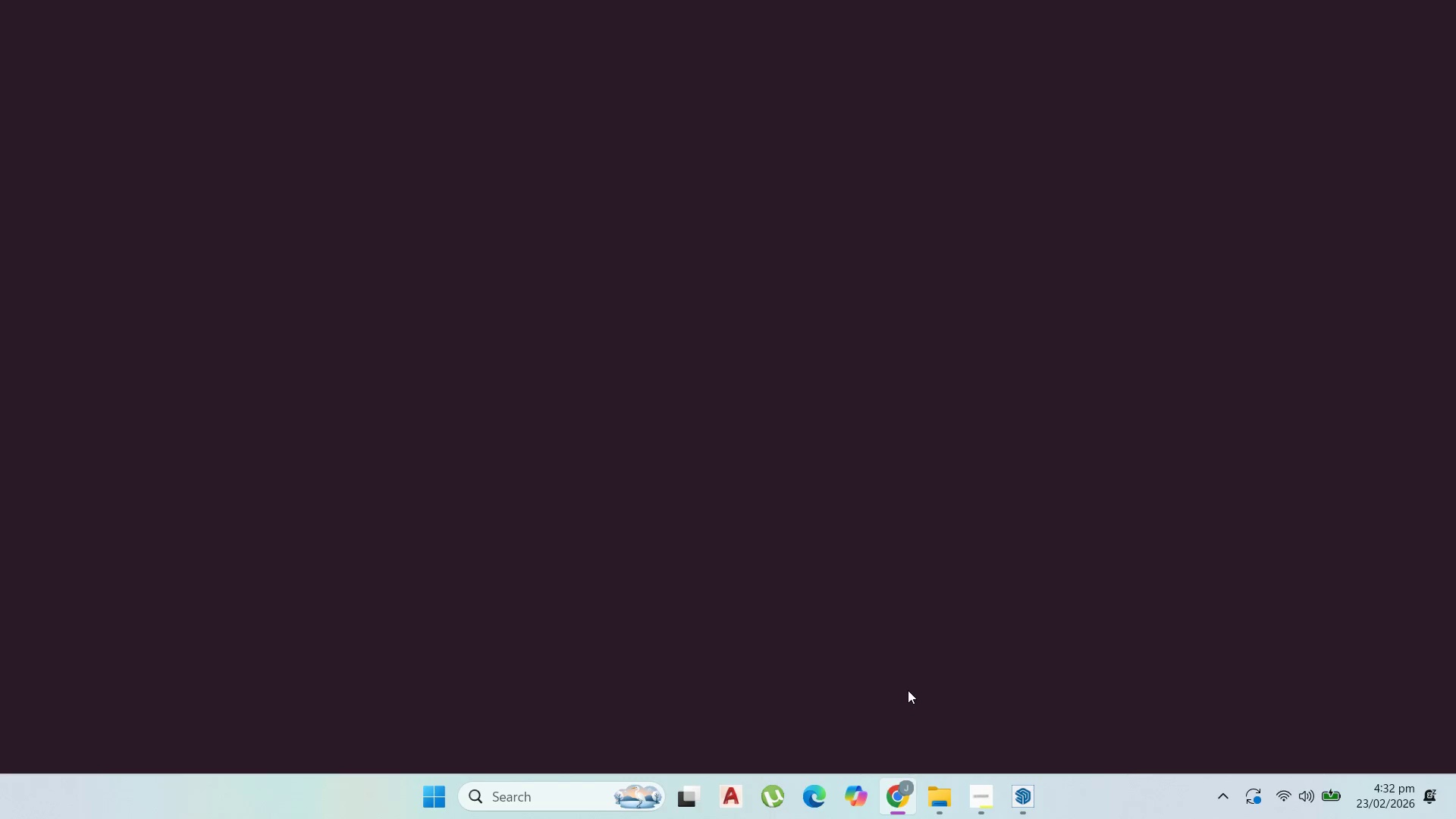 
wait(5.25)
 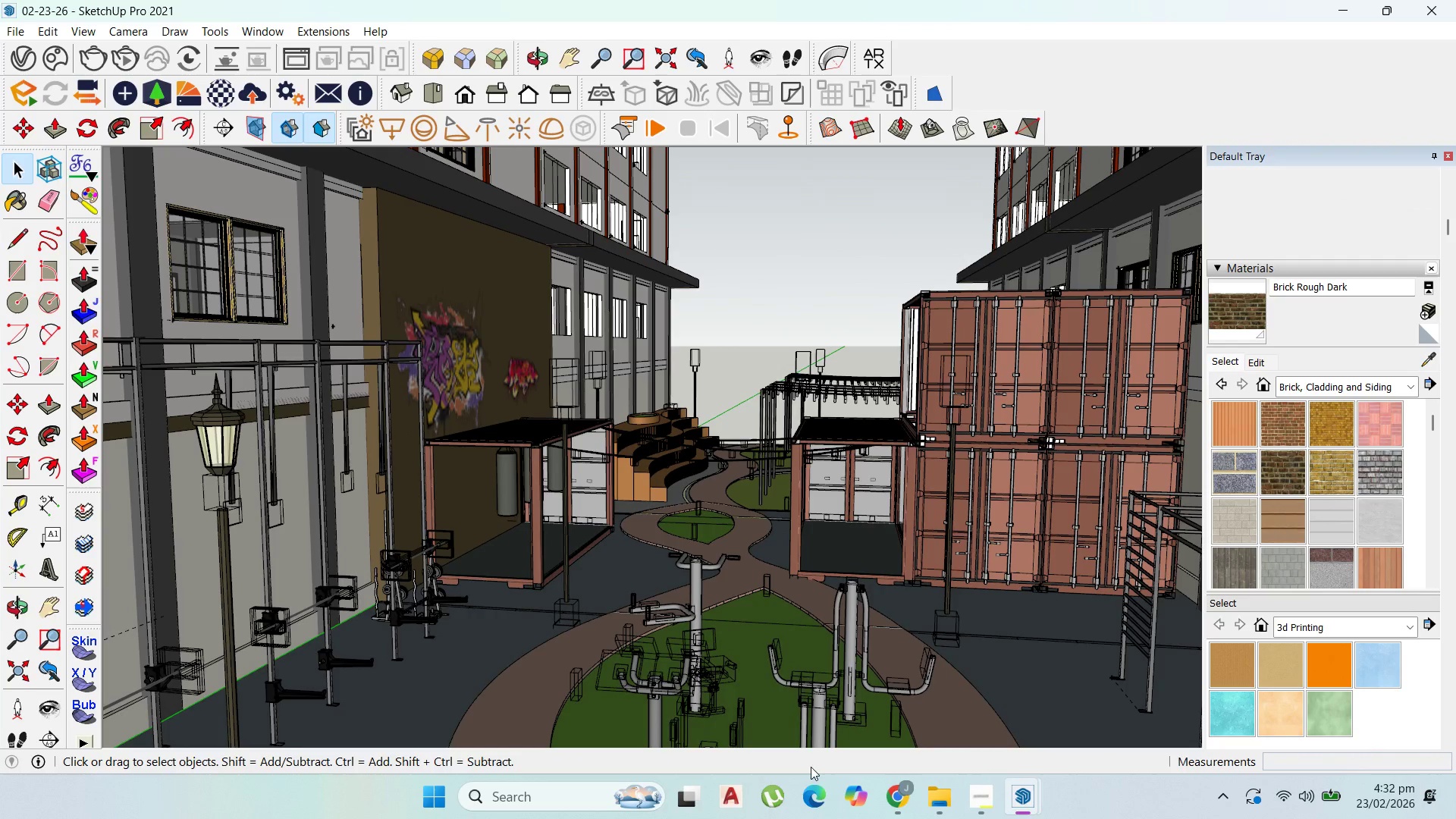 
scroll: coordinate [881, 483], scroll_direction: down, amount: 10.0
 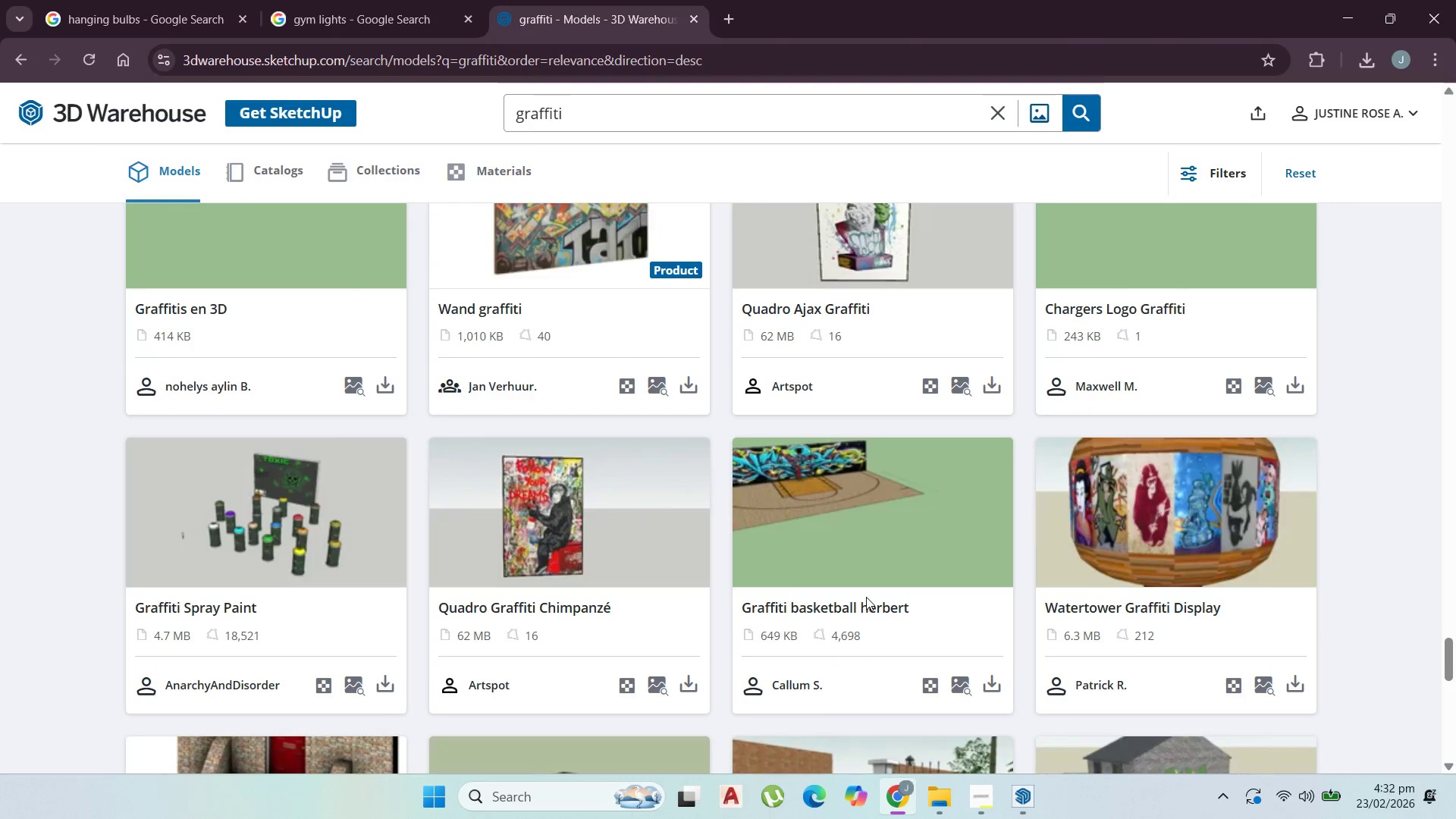 
scroll: coordinate [866, 597], scroll_direction: up, amount: 2.0
 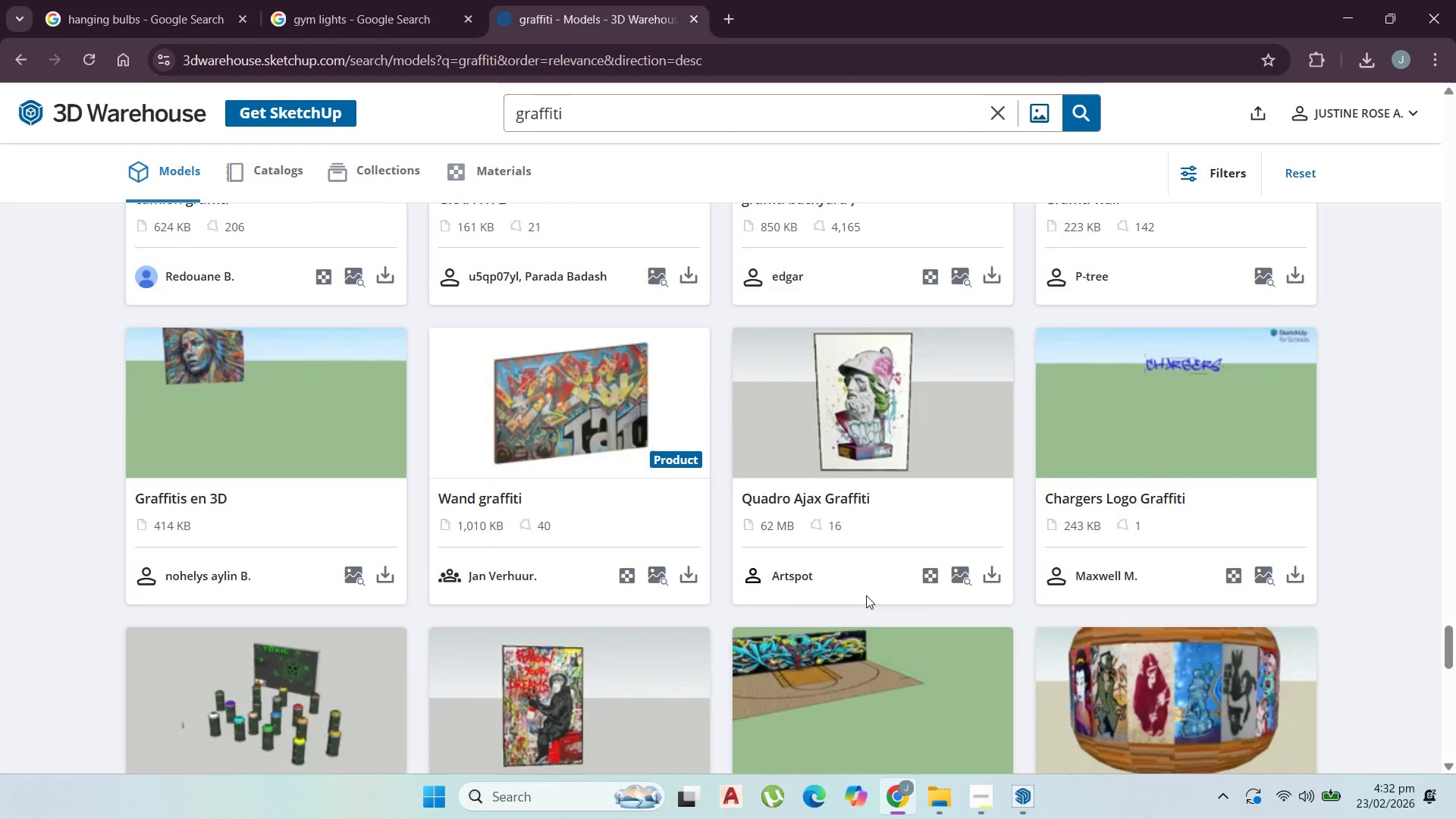 
scroll: coordinate [916, 701], scroll_direction: down, amount: 11.0
 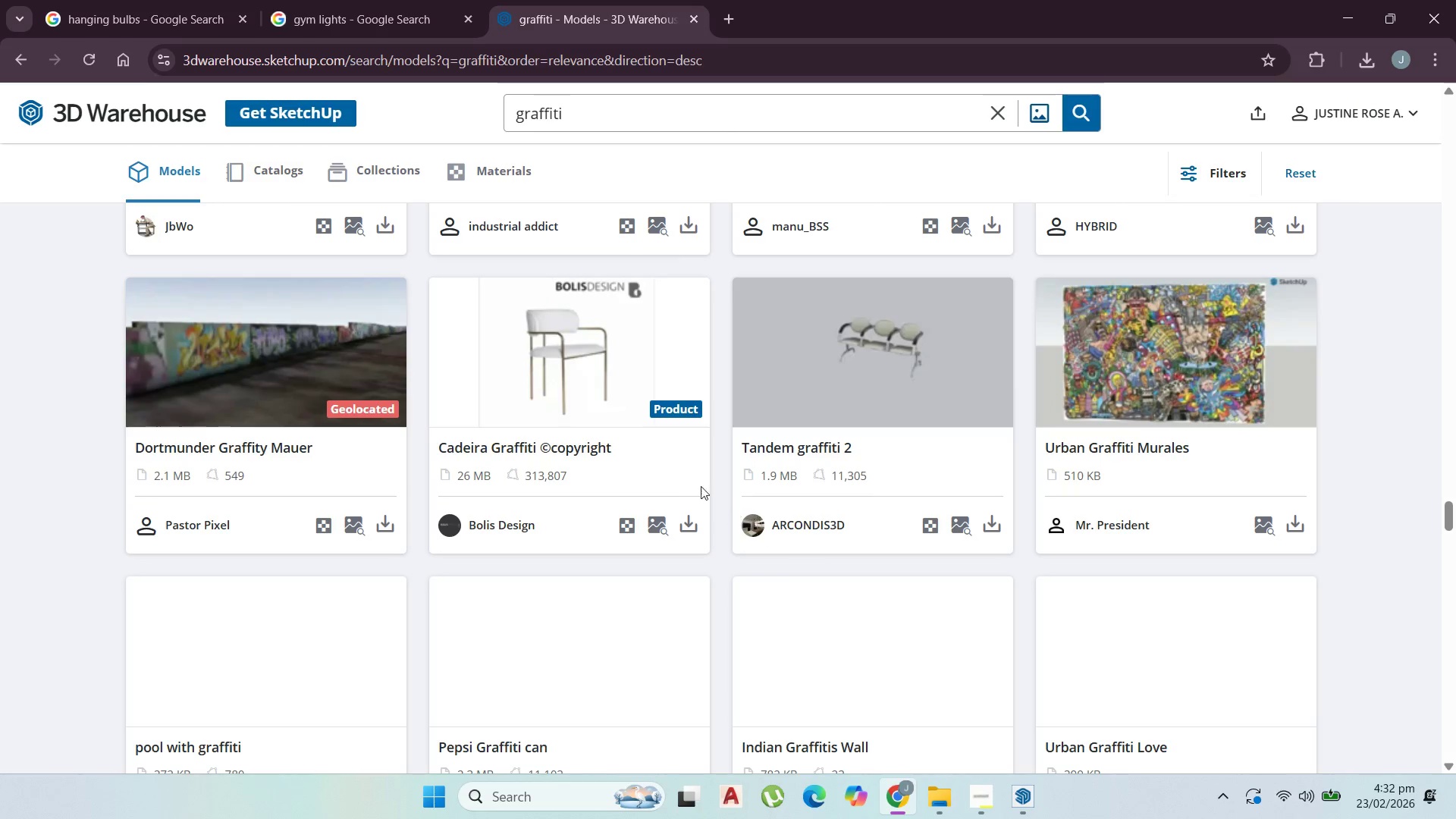 
scroll: coordinate [677, 464], scroll_direction: up, amount: 1.0
 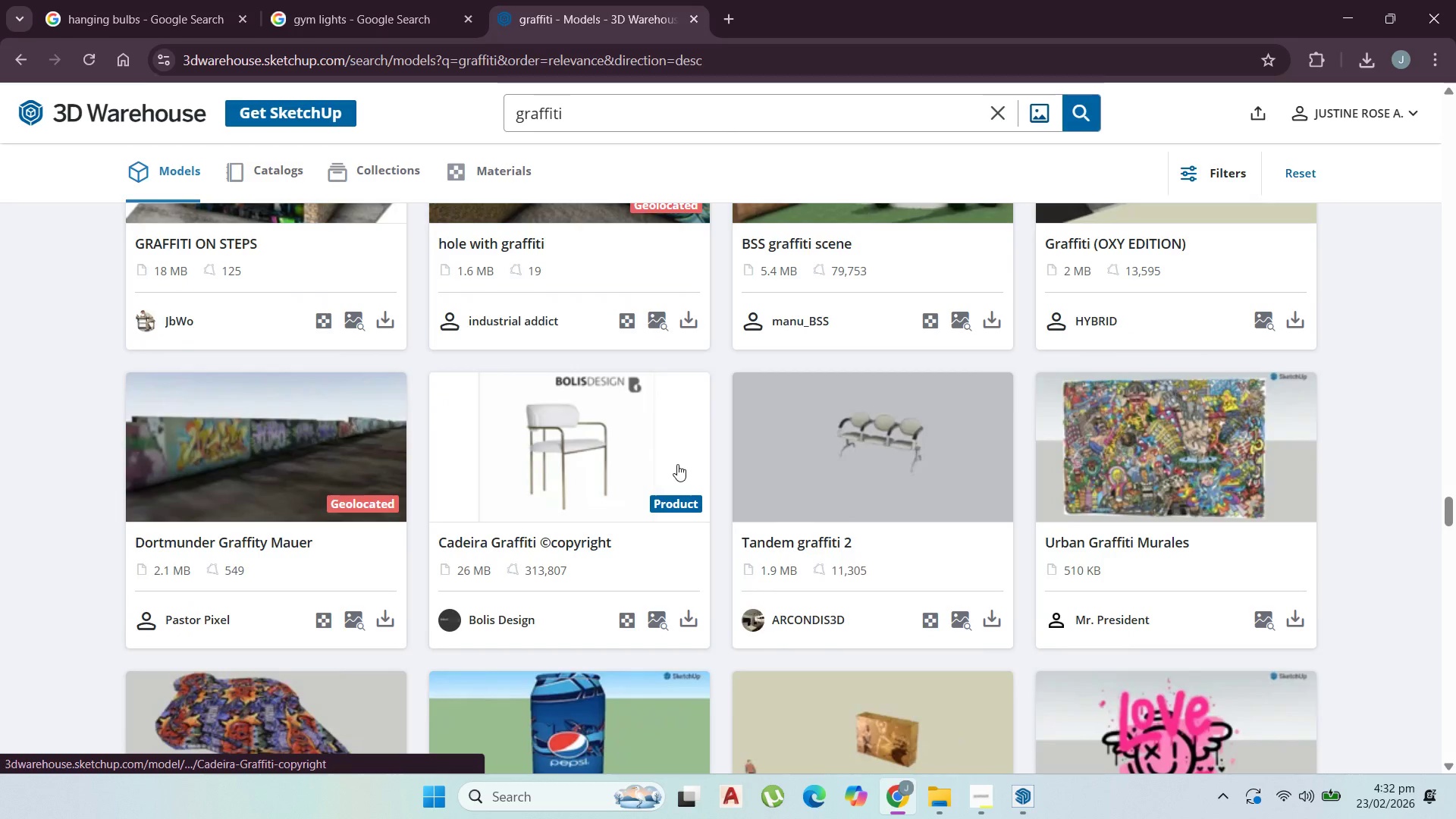 
scroll: coordinate [677, 464], scroll_direction: down, amount: 2.0
 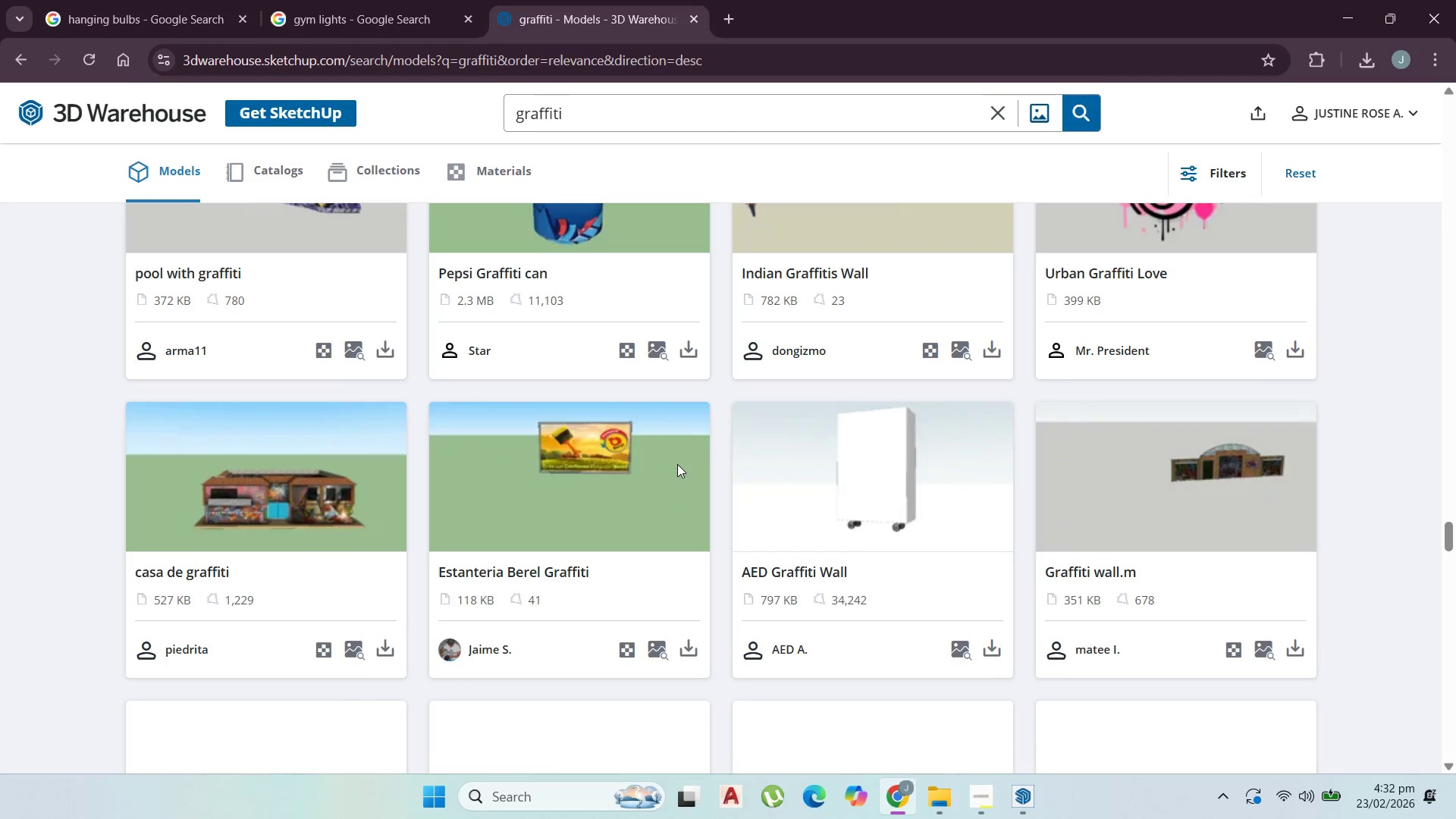 
scroll: coordinate [677, 464], scroll_direction: up, amount: 2.0
 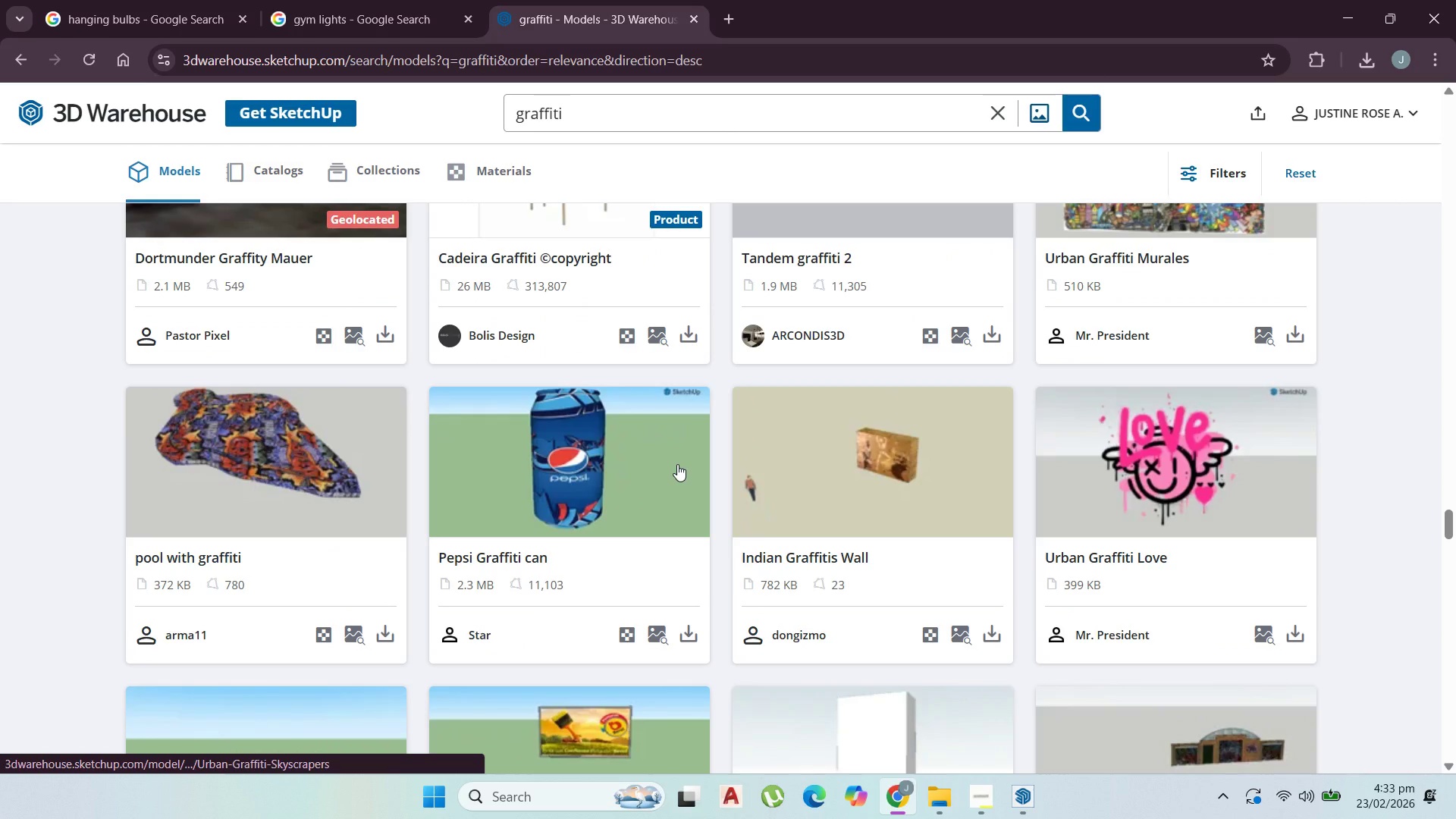 
scroll: coordinate [677, 464], scroll_direction: down, amount: 1.0
 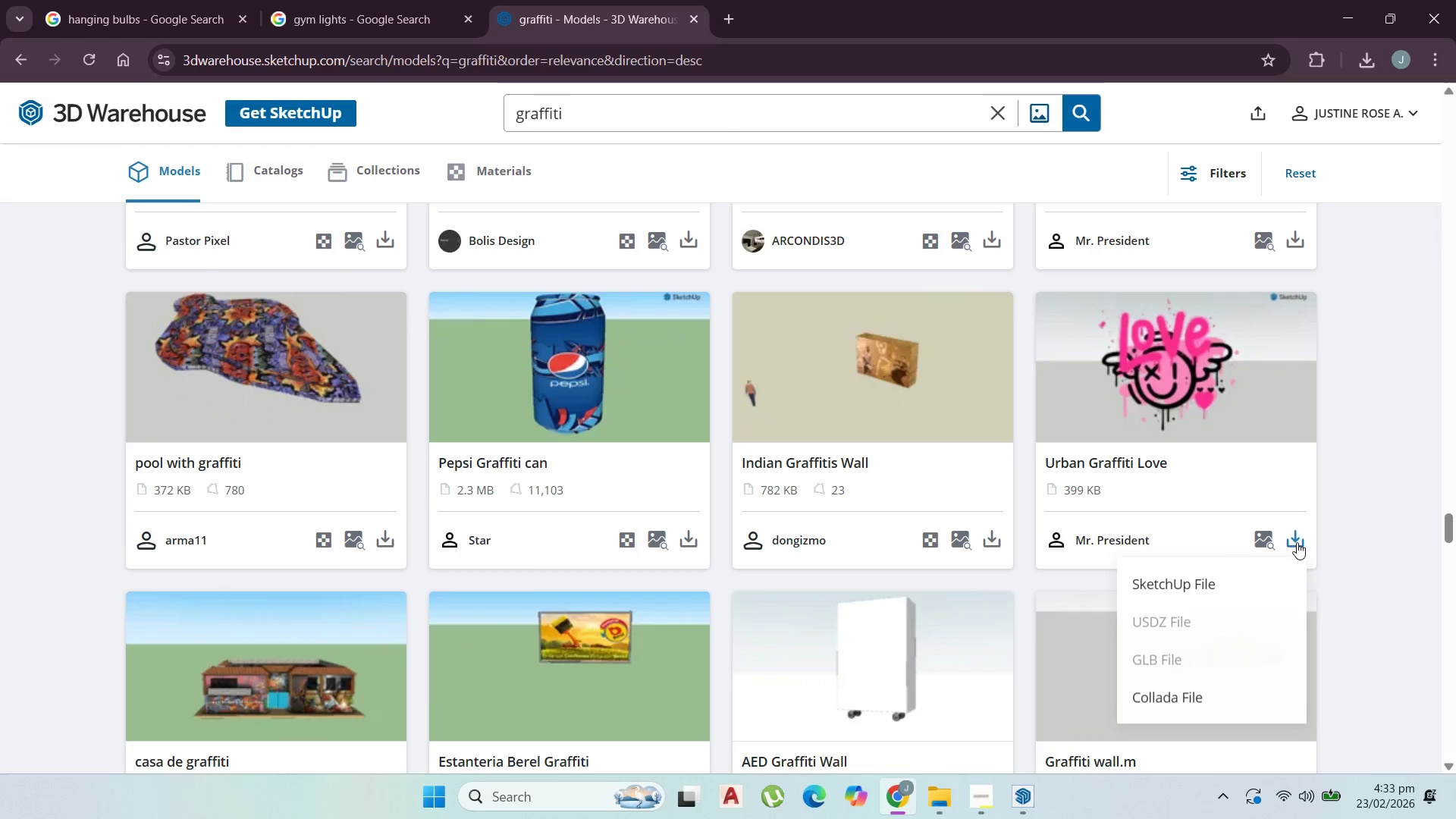 
left_click([1260, 568])
 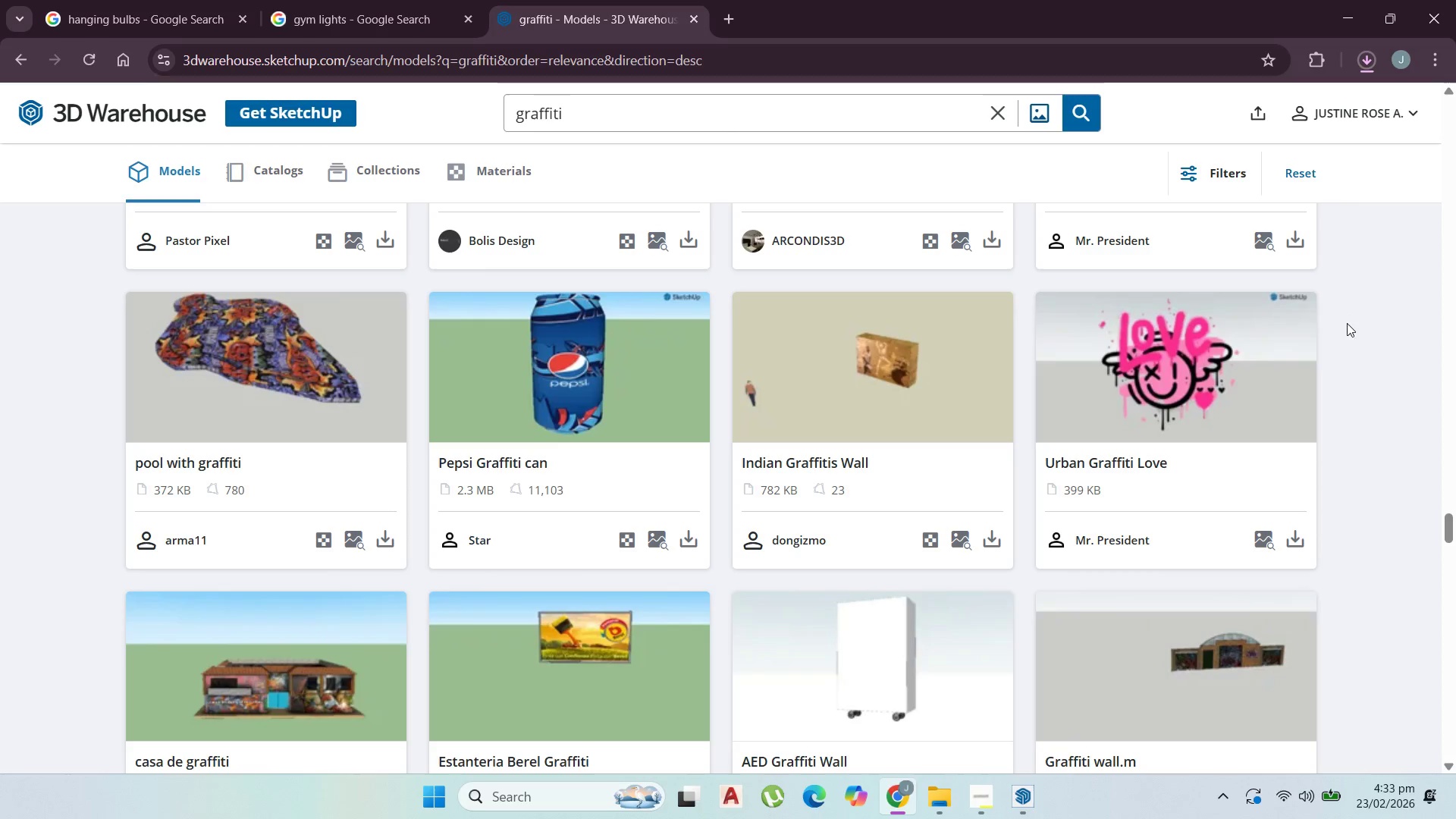 
mouse_move([1356, 79])
 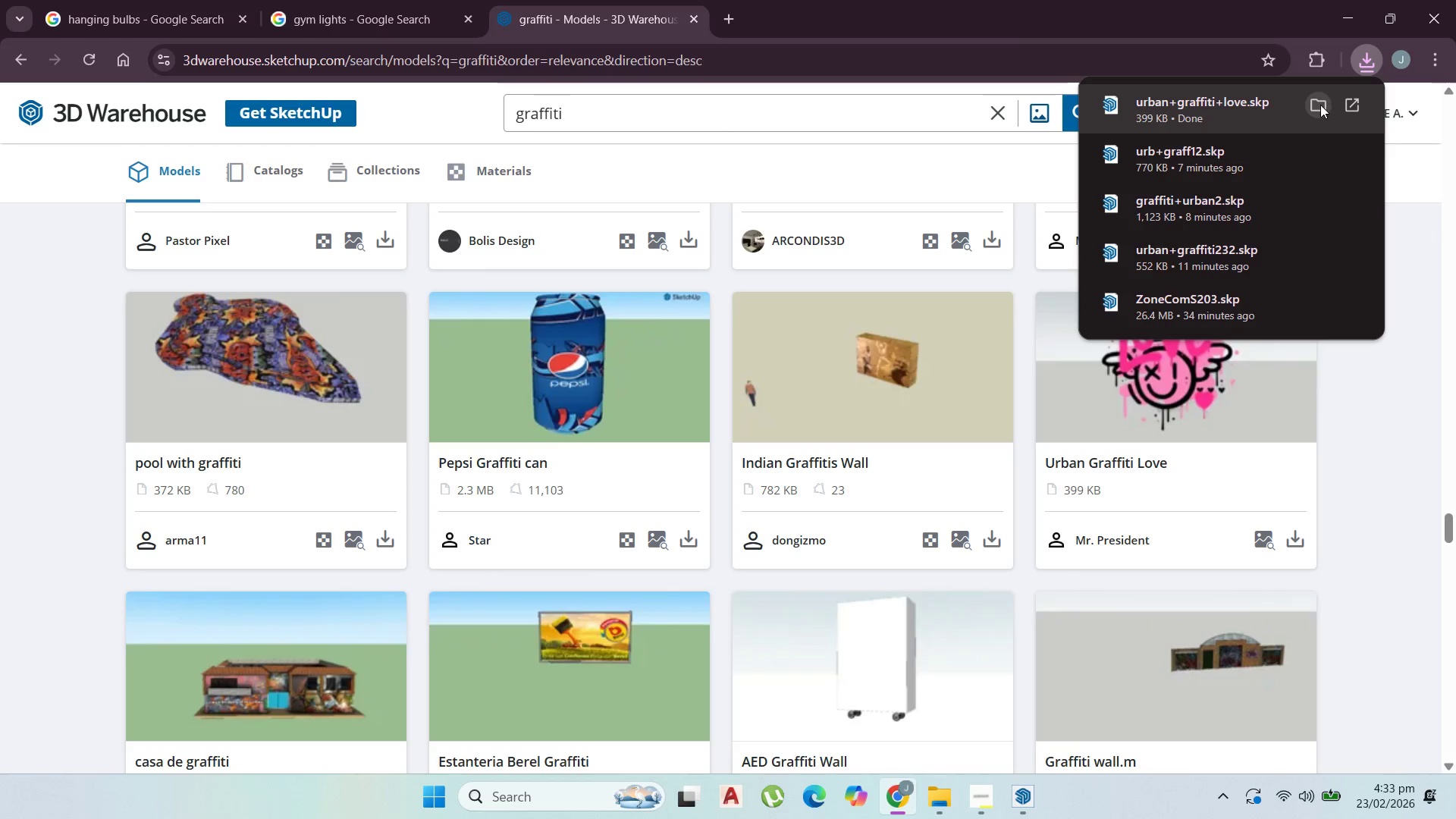 
left_click([1320, 105])
 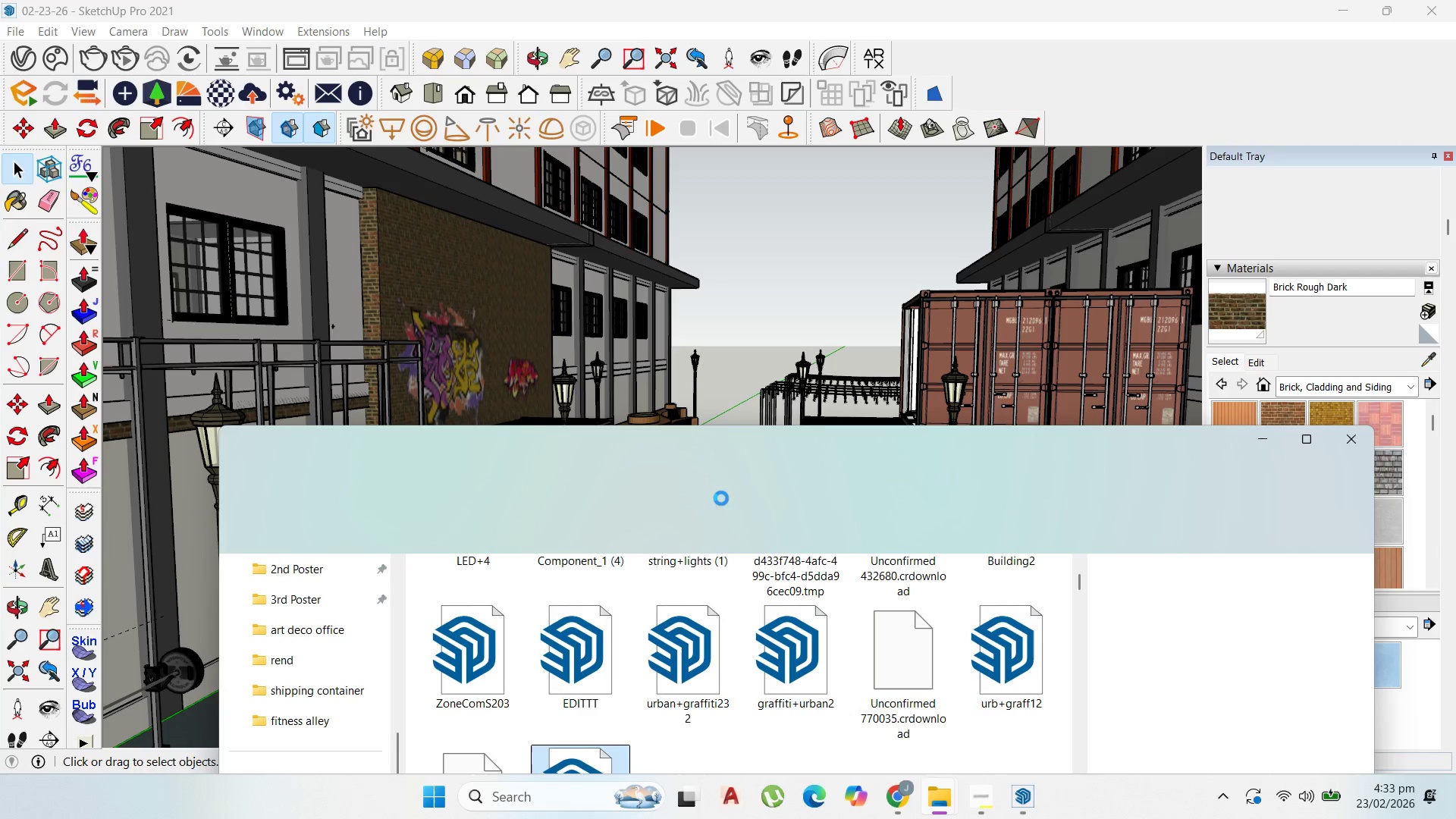 
left_click_drag(start_coordinate=[592, 760], to_coordinate=[518, 291])
 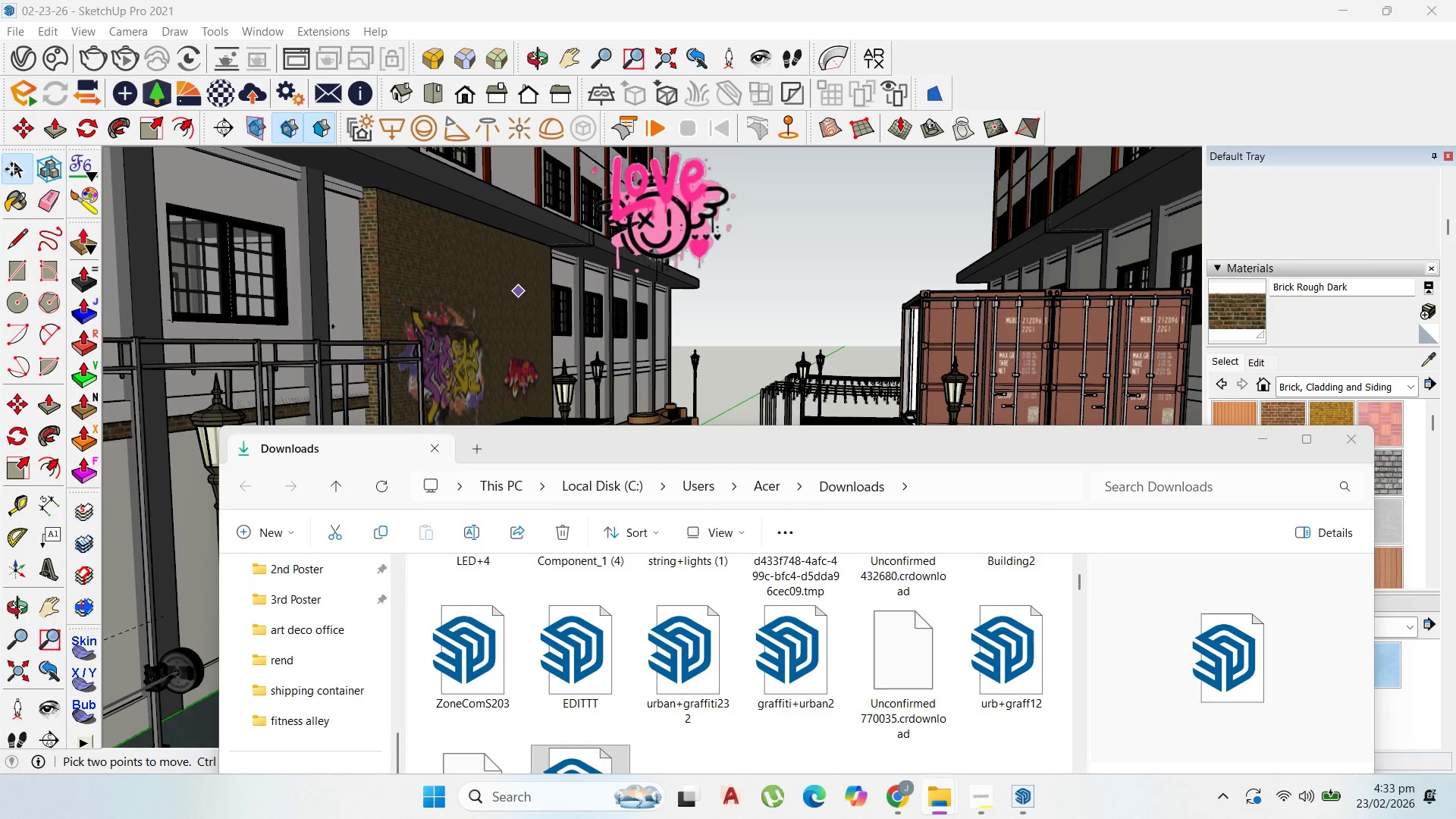 
left_click([12, 174])
 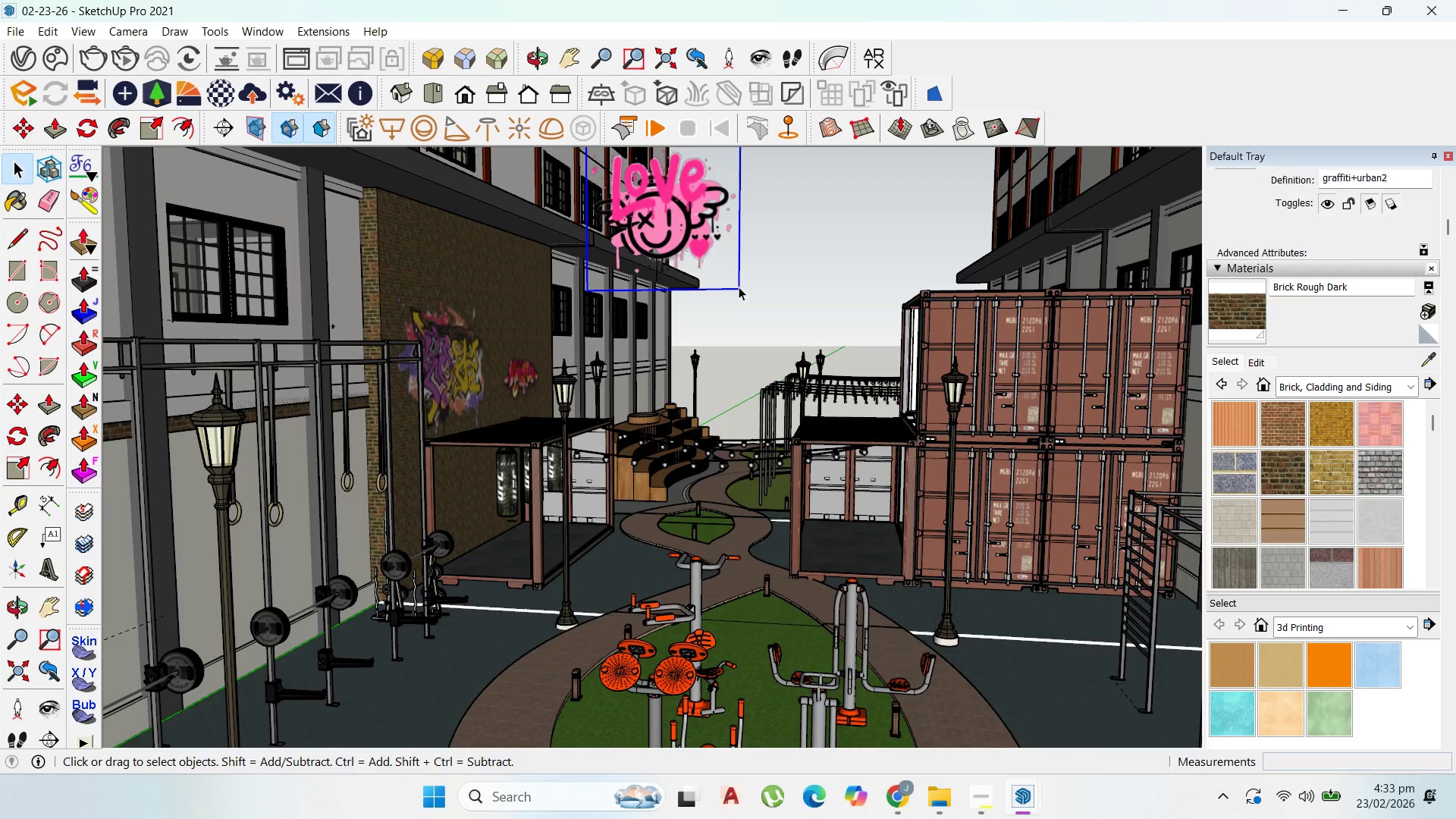 
key(M)
 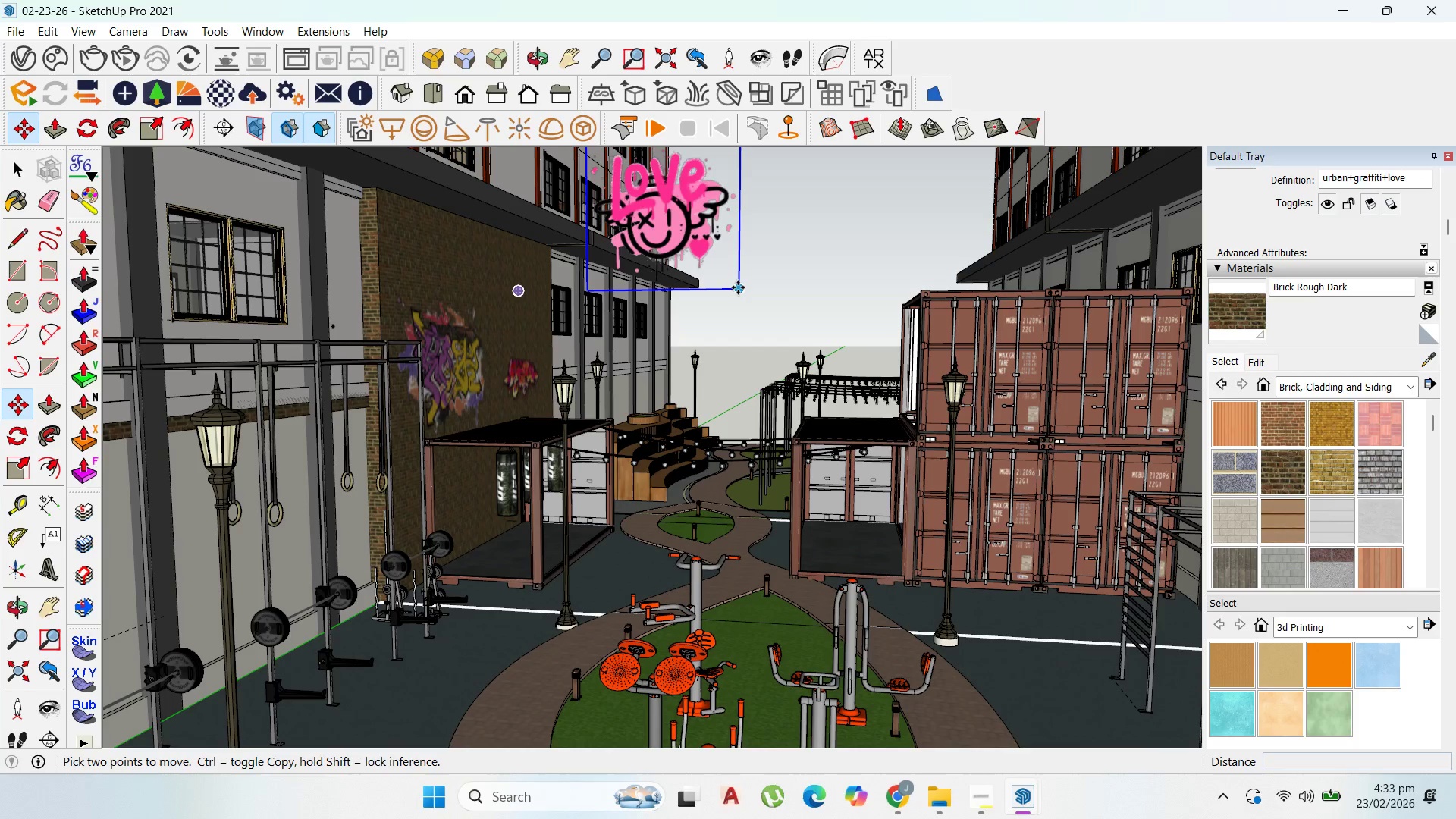 
left_click([738, 287])
 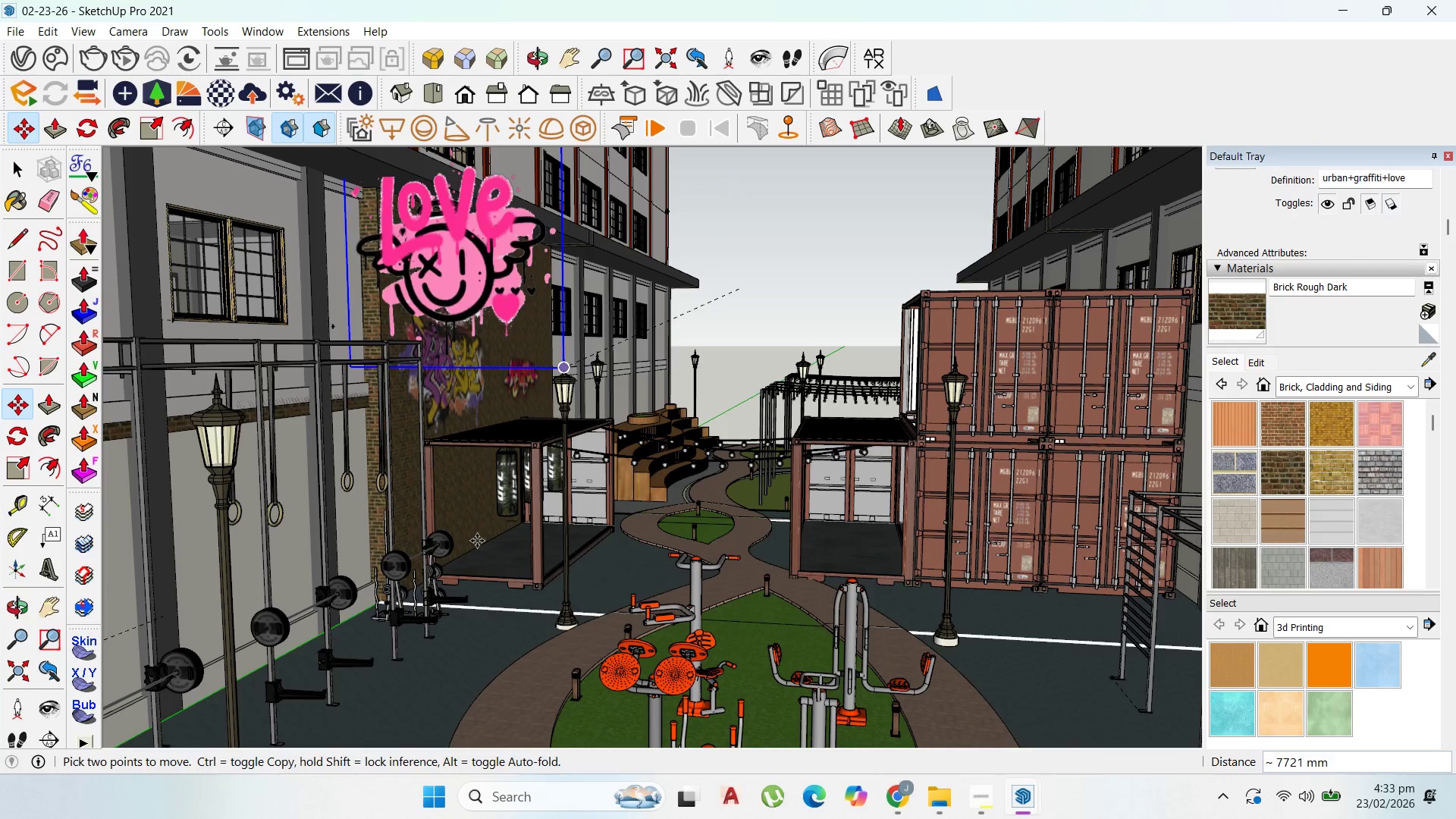 
scroll: coordinate [541, 583], scroll_direction: up, amount: 10.0
 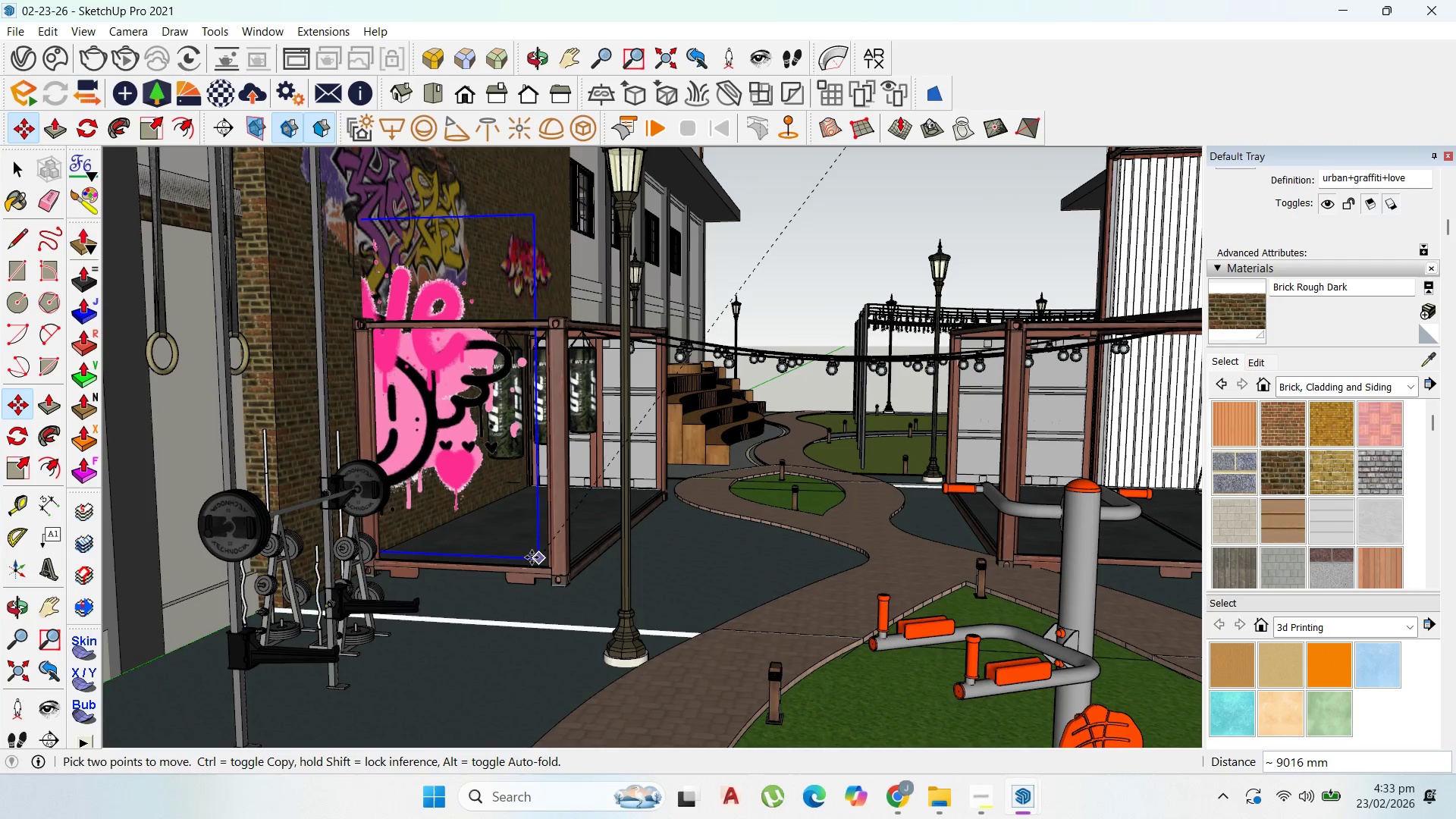 
left_click([532, 557])
 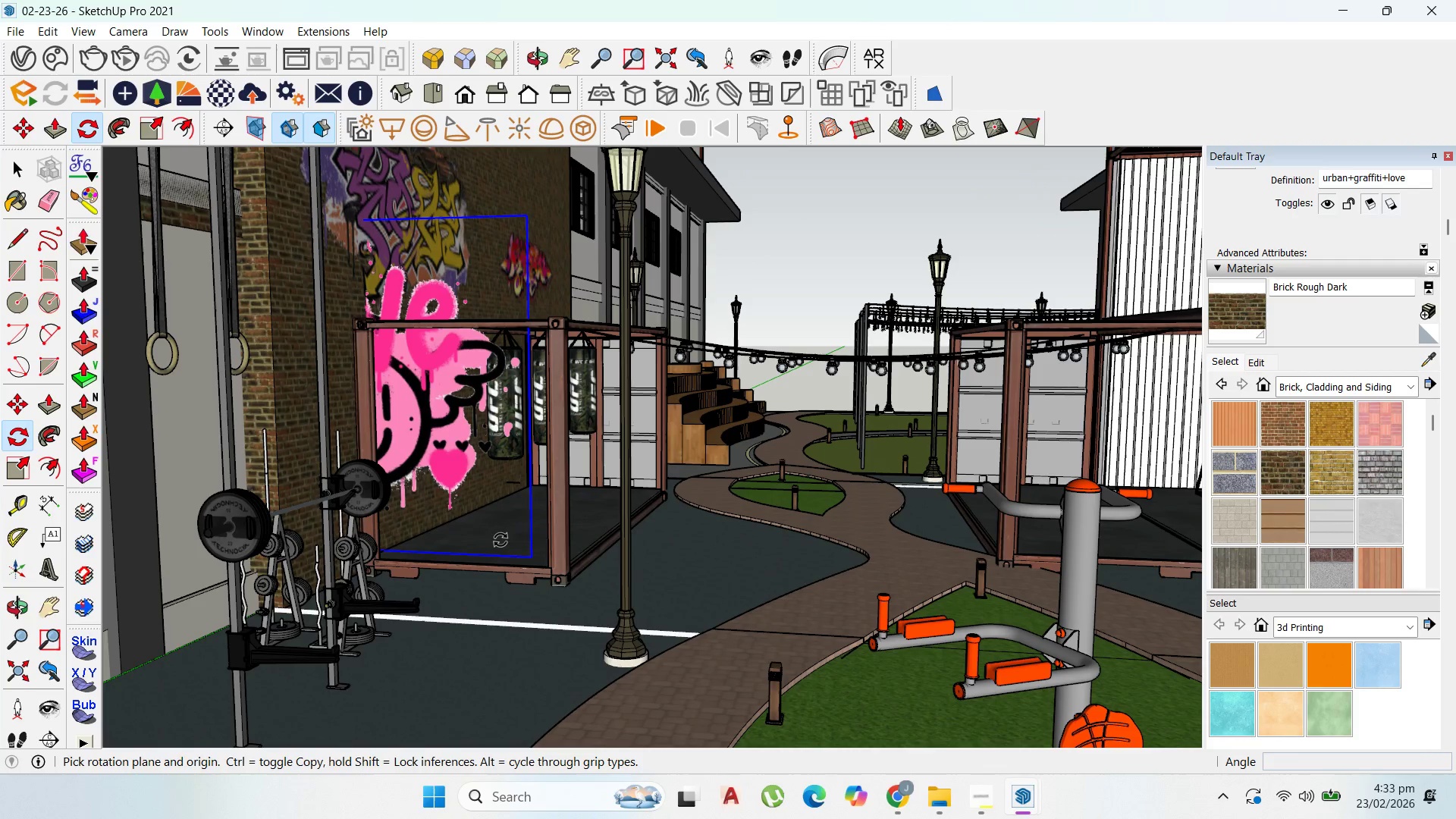 
key(ArrowLeft)
 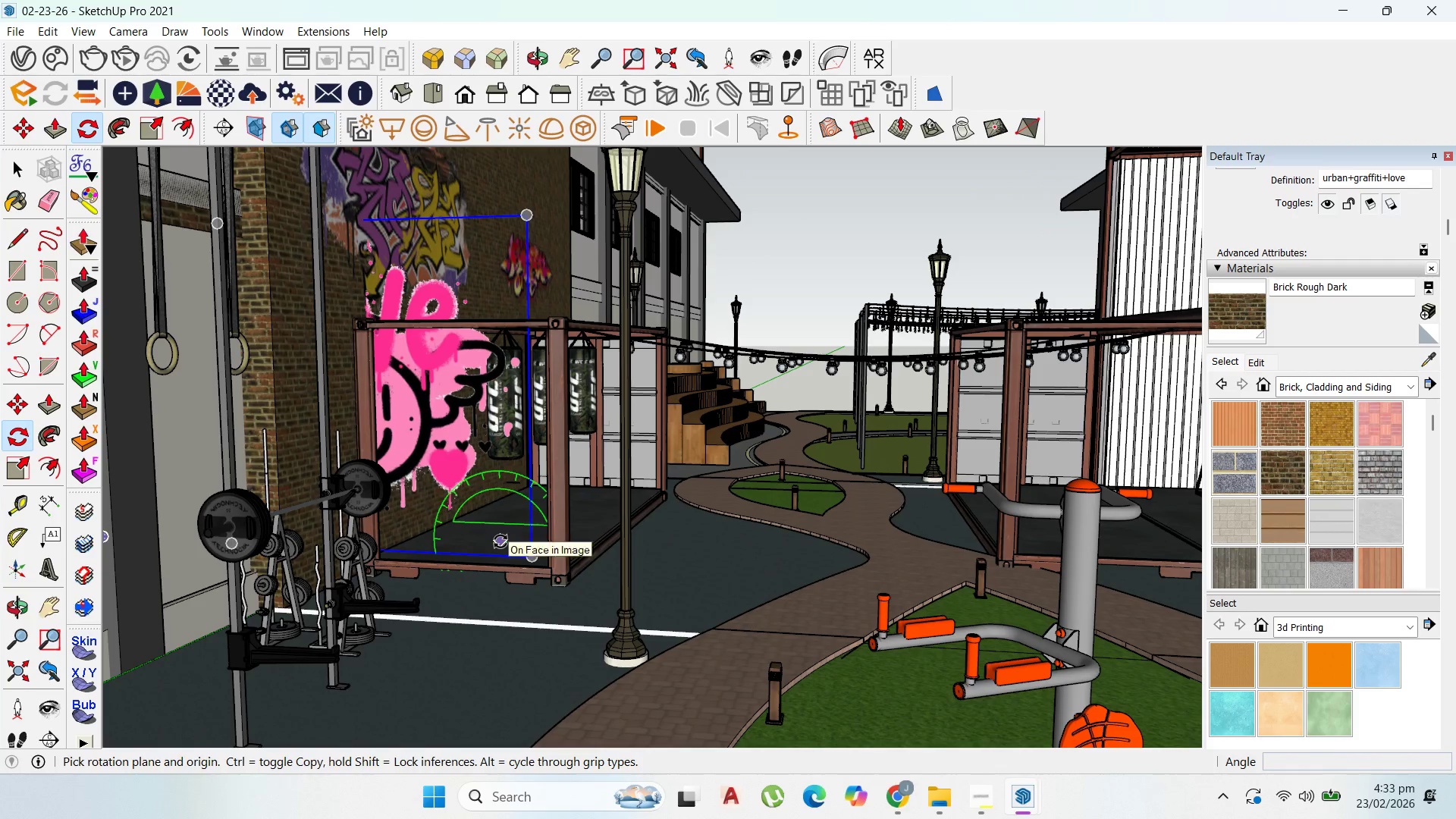 
key(ArrowUp)
 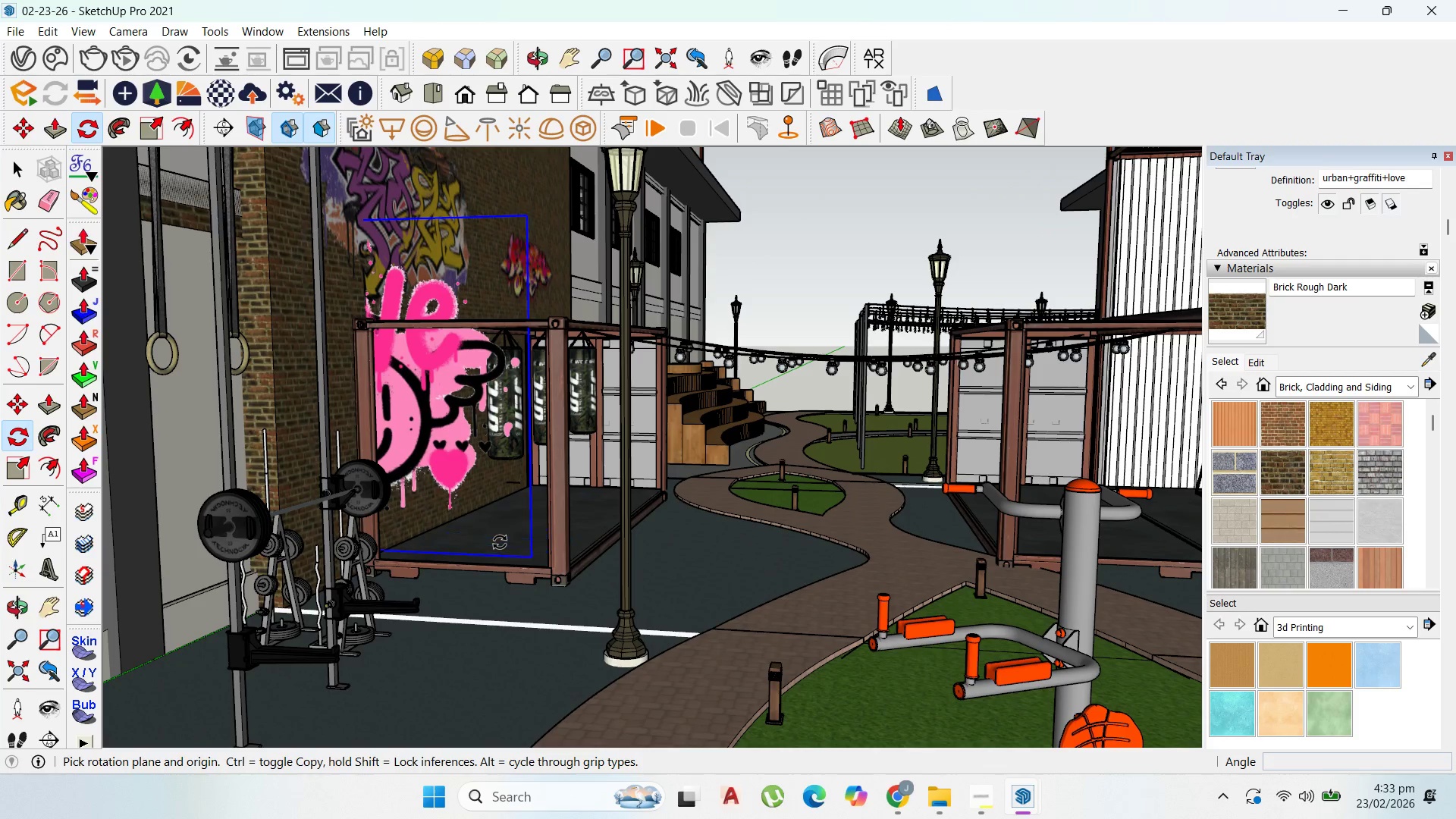 
left_click([500, 542])
 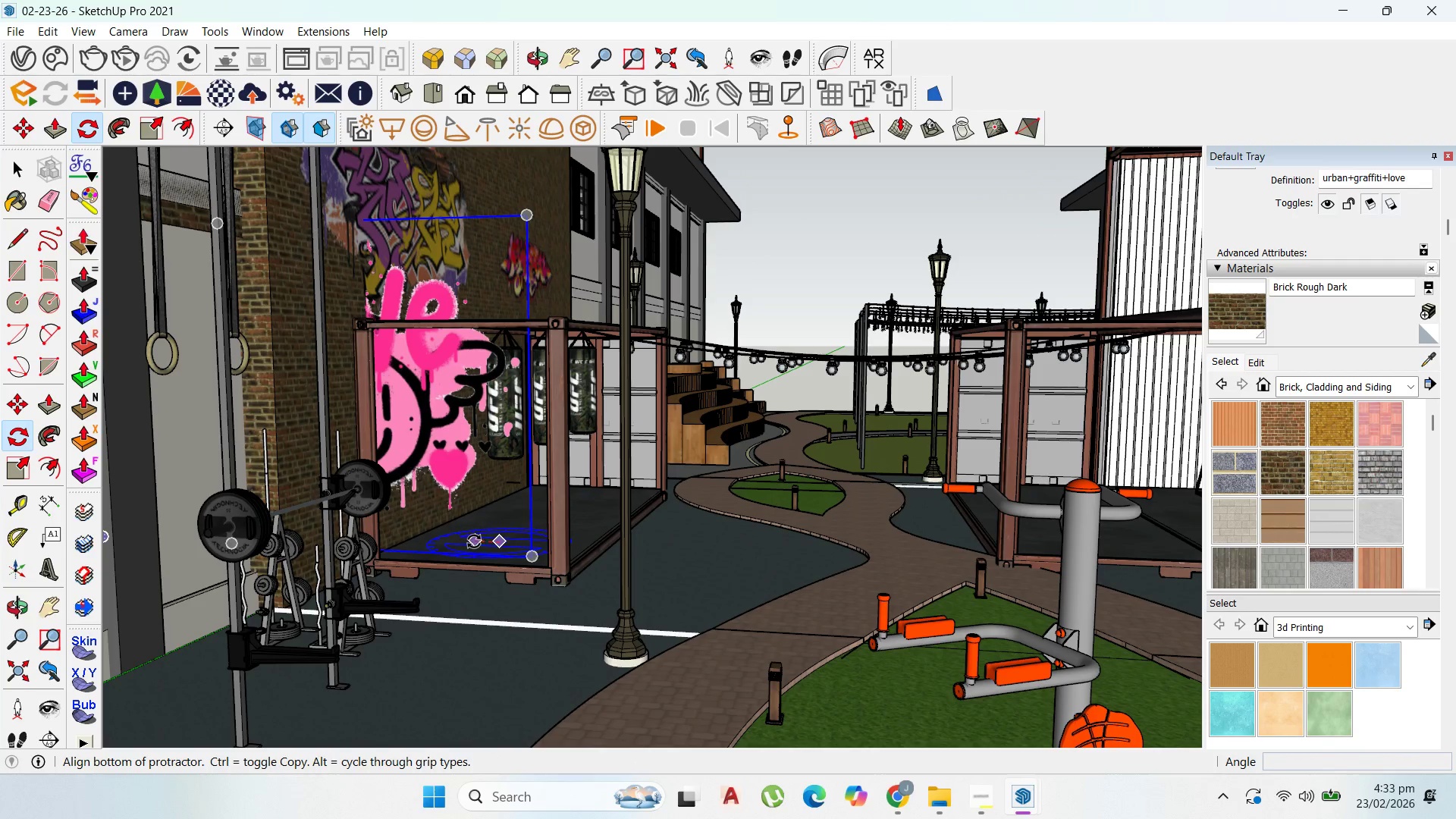 
left_click([474, 541])
 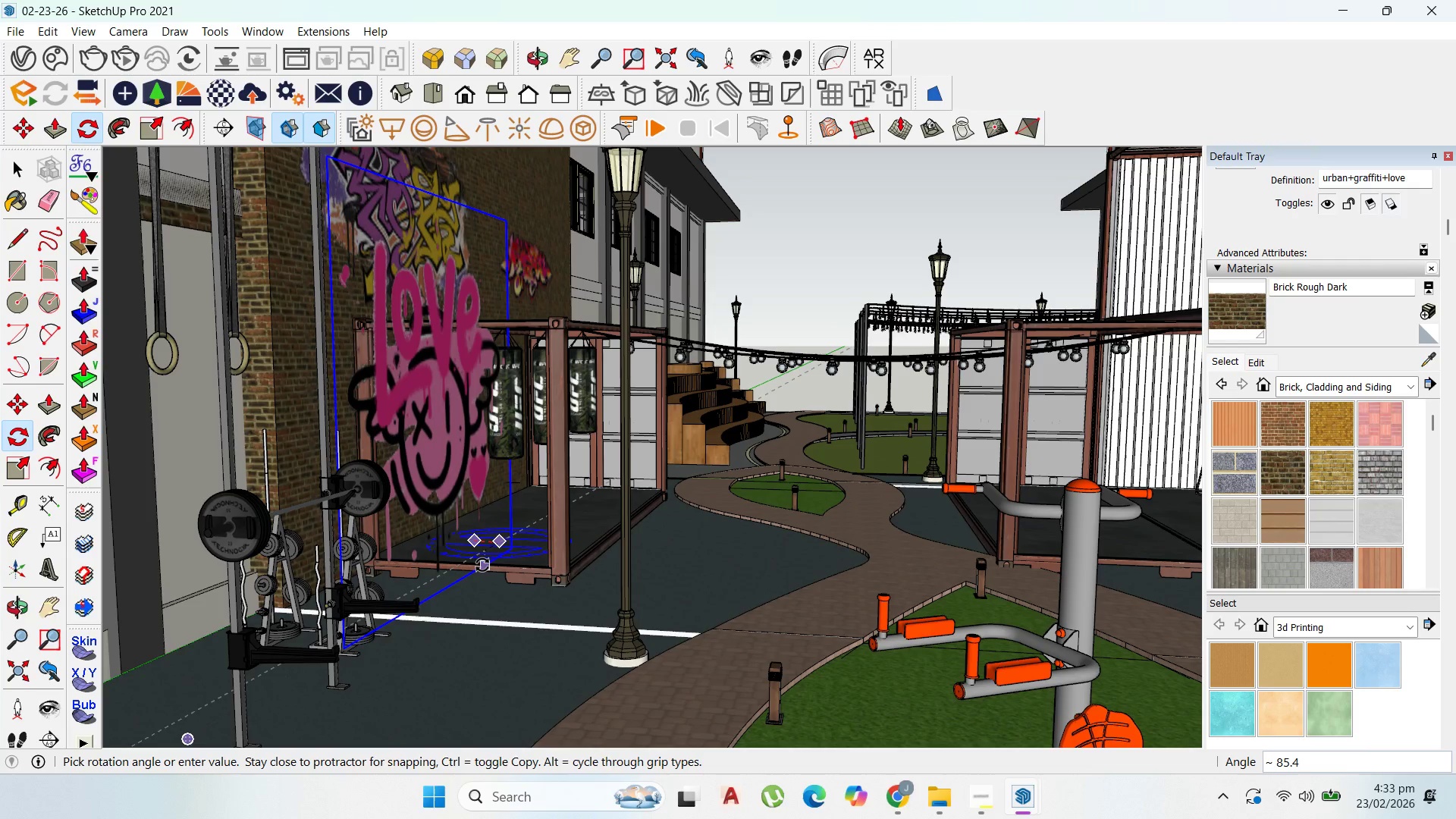 
key(ArrowRight)
 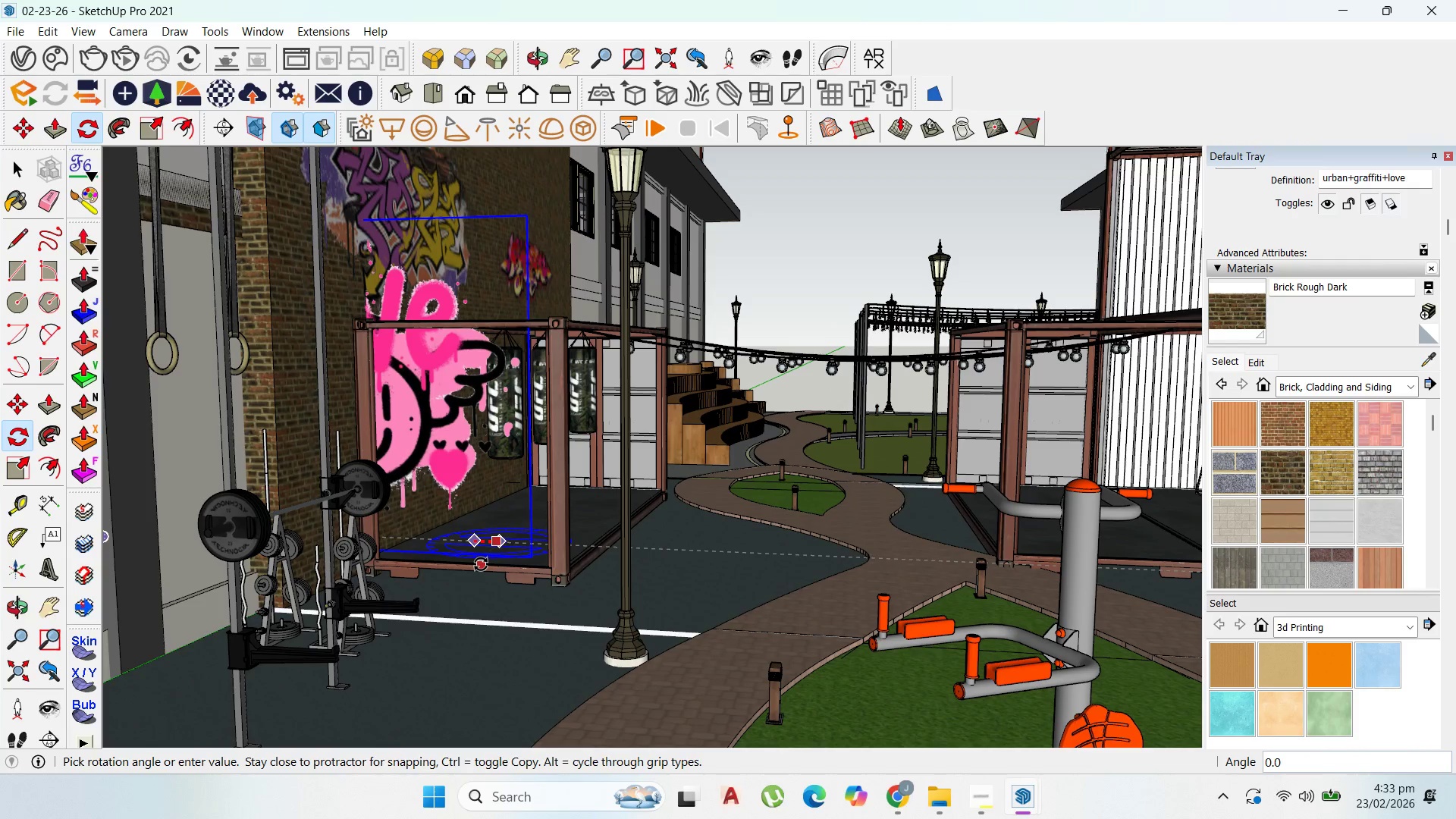 
key(ArrowLeft)
 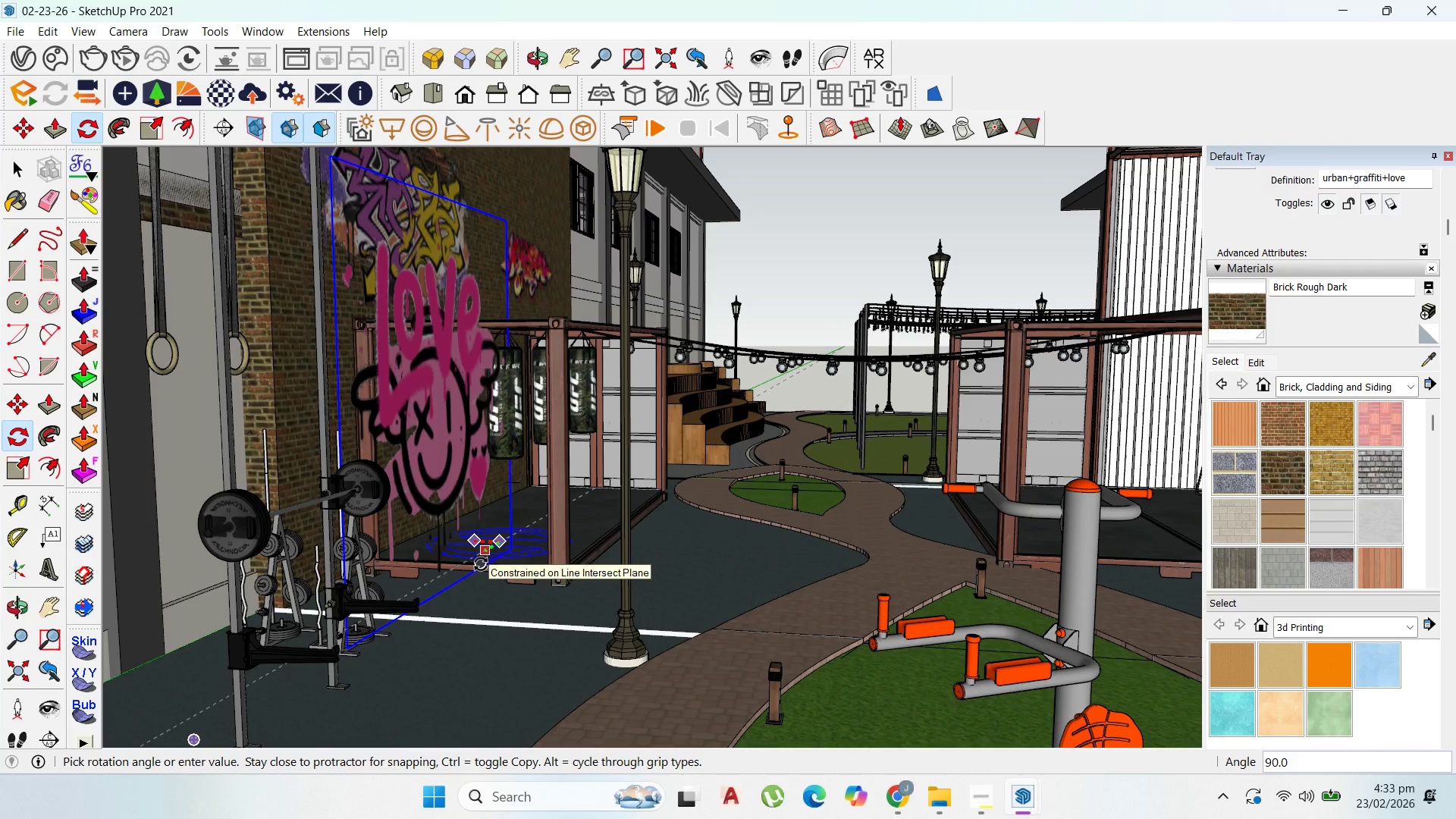 
left_click([481, 564])
 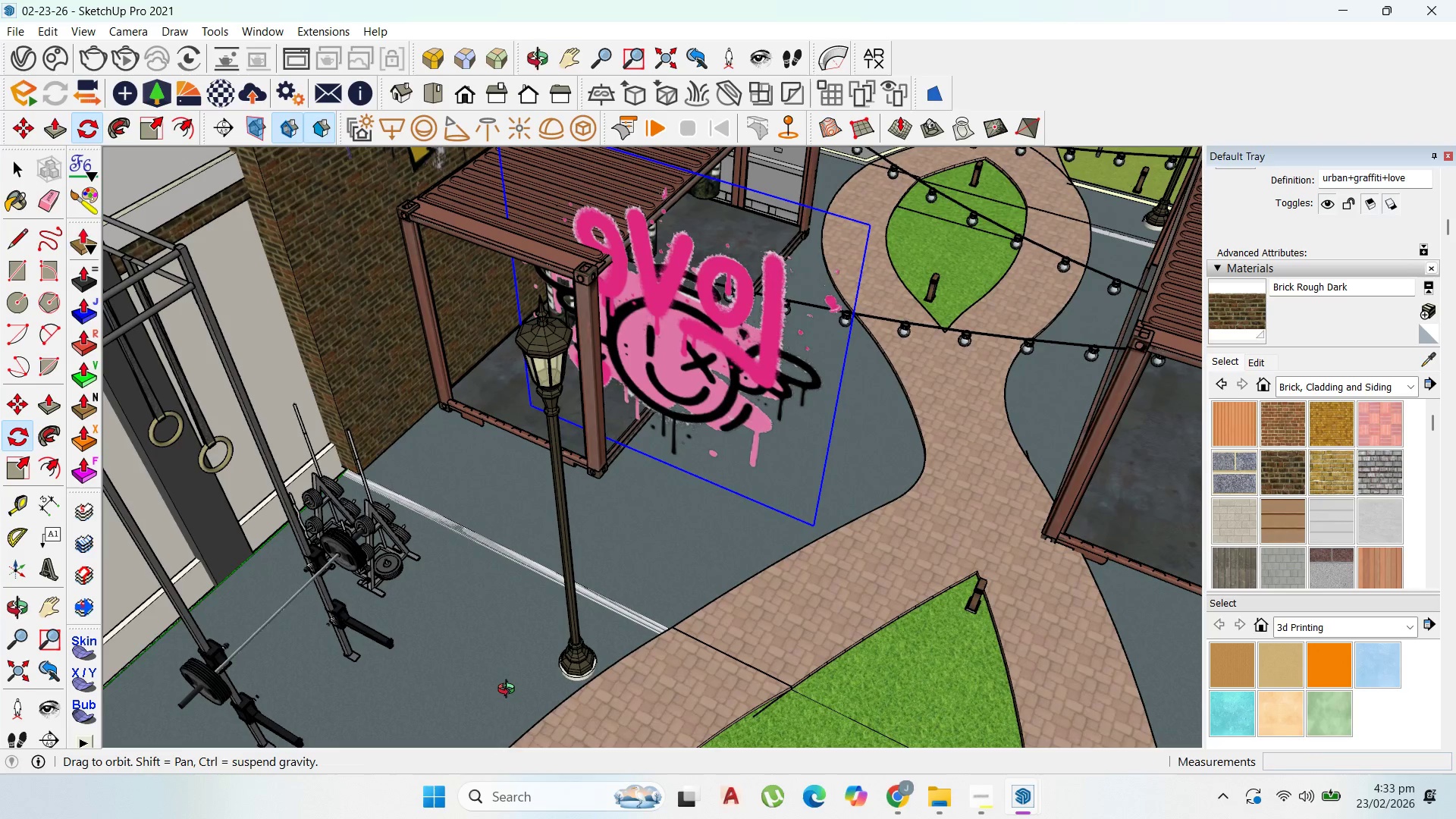 
left_click([659, 511])
 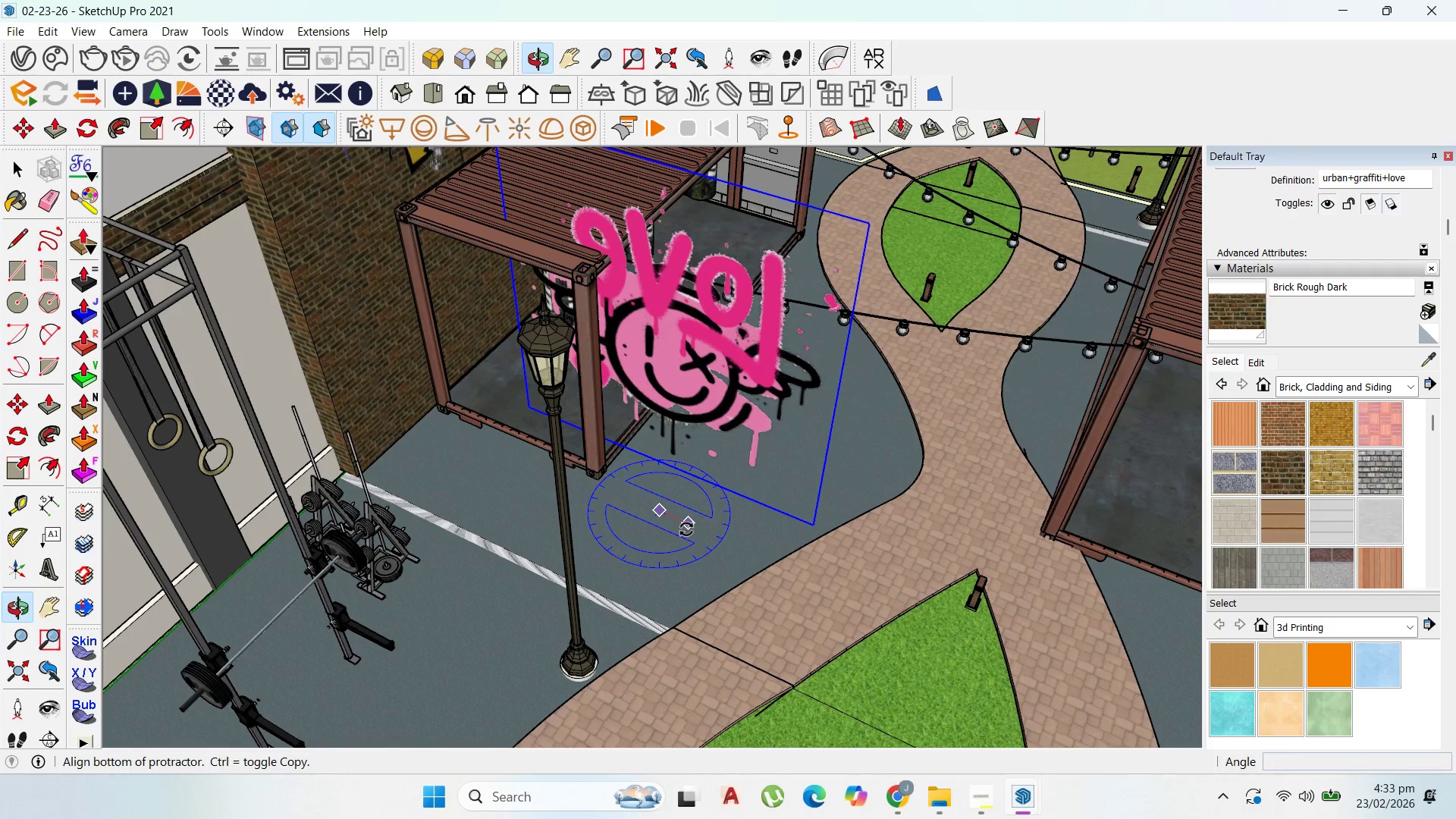 
left_click([686, 529])
 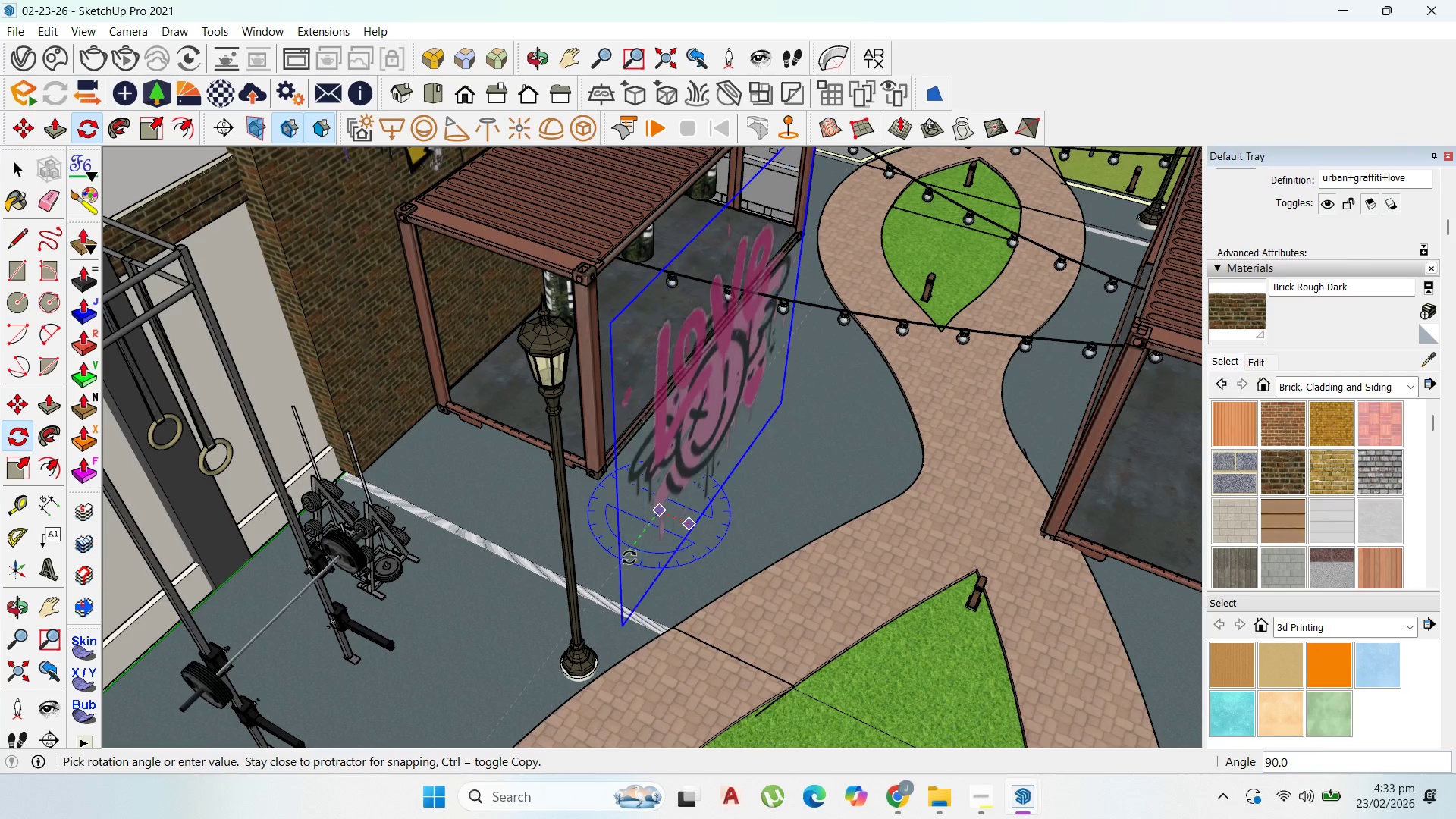 
left_click([627, 557])
 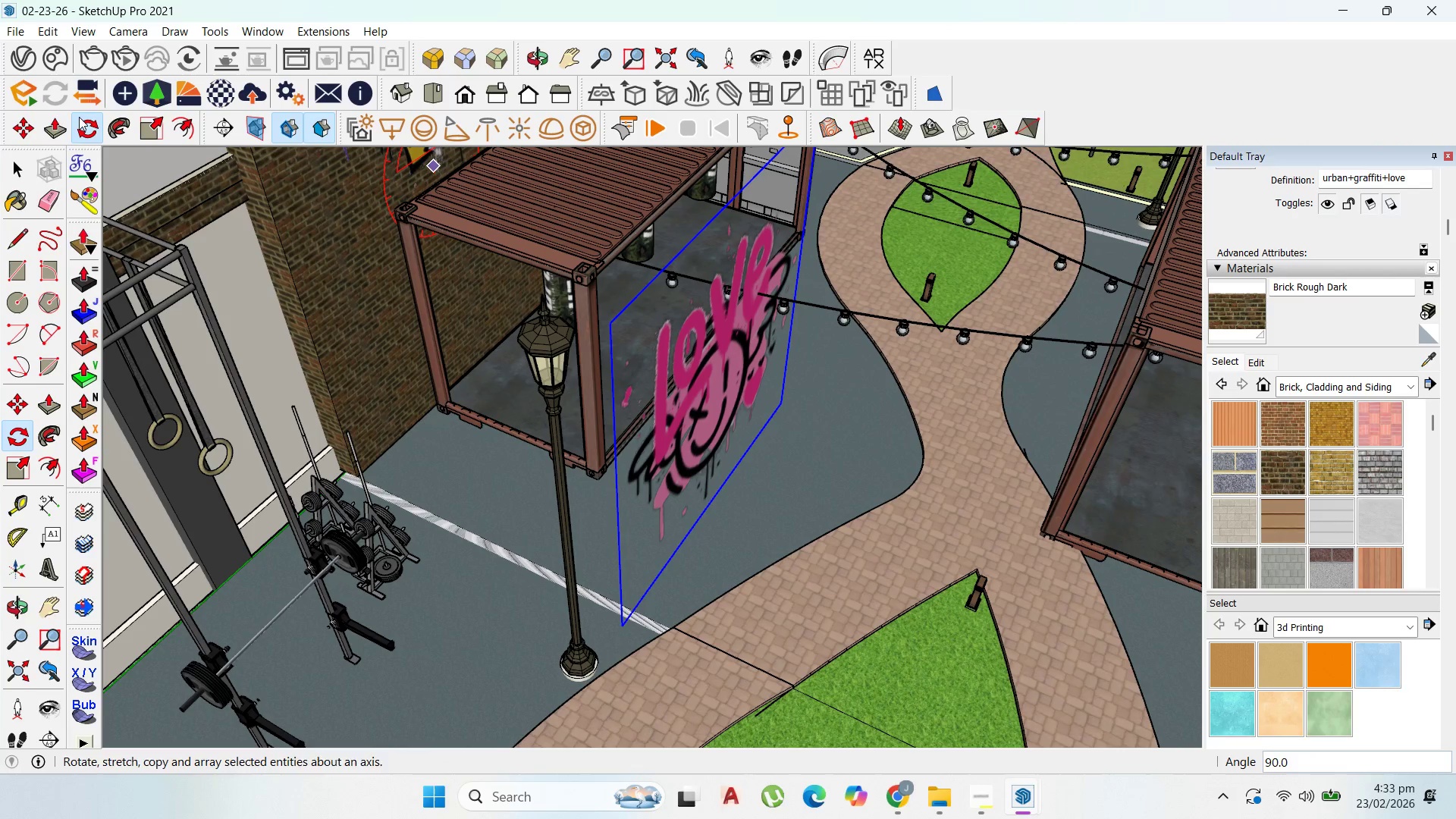 
left_click([27, 133])
 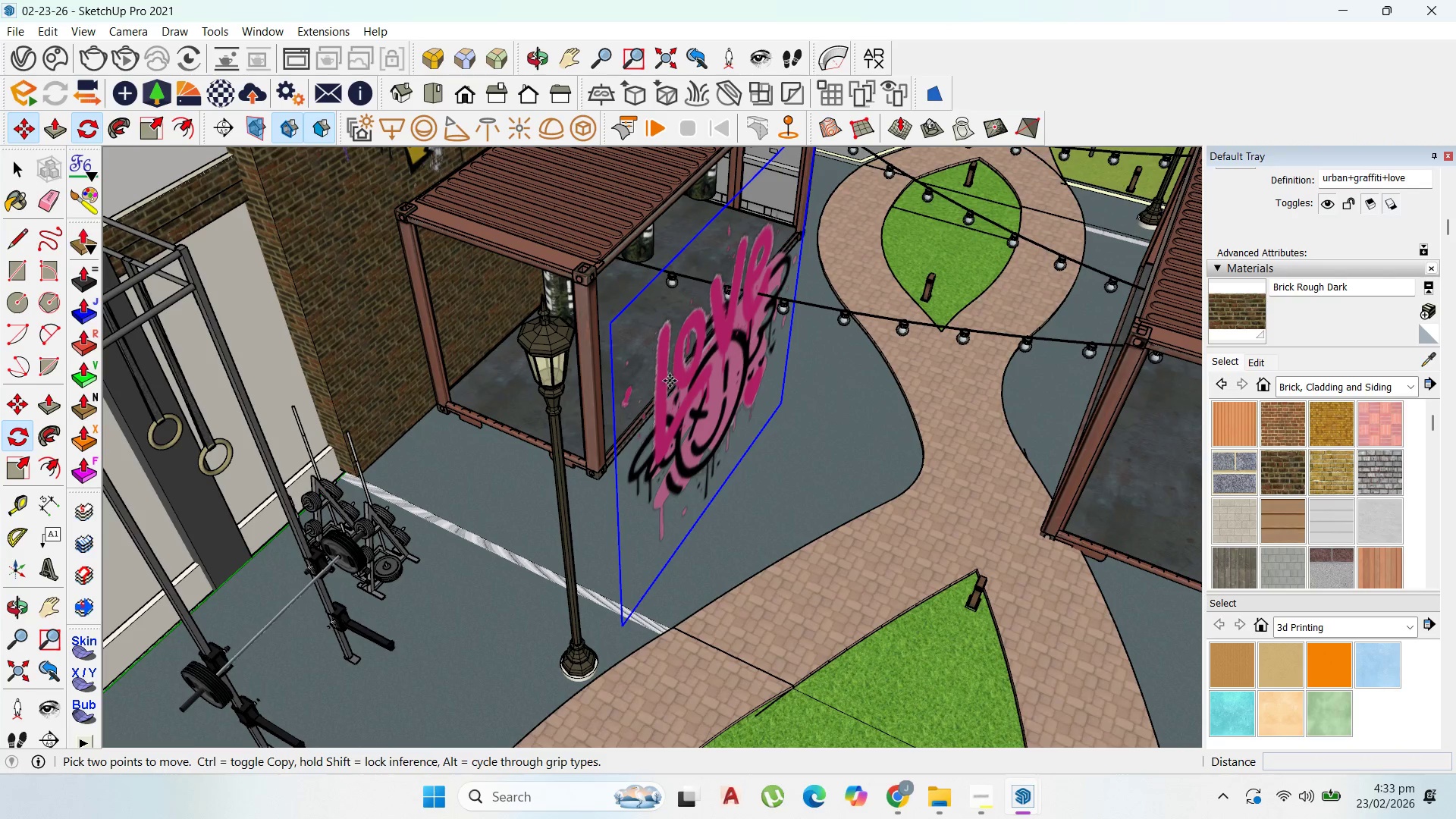 
scroll: coordinate [699, 411], scroll_direction: down, amount: 2.0
 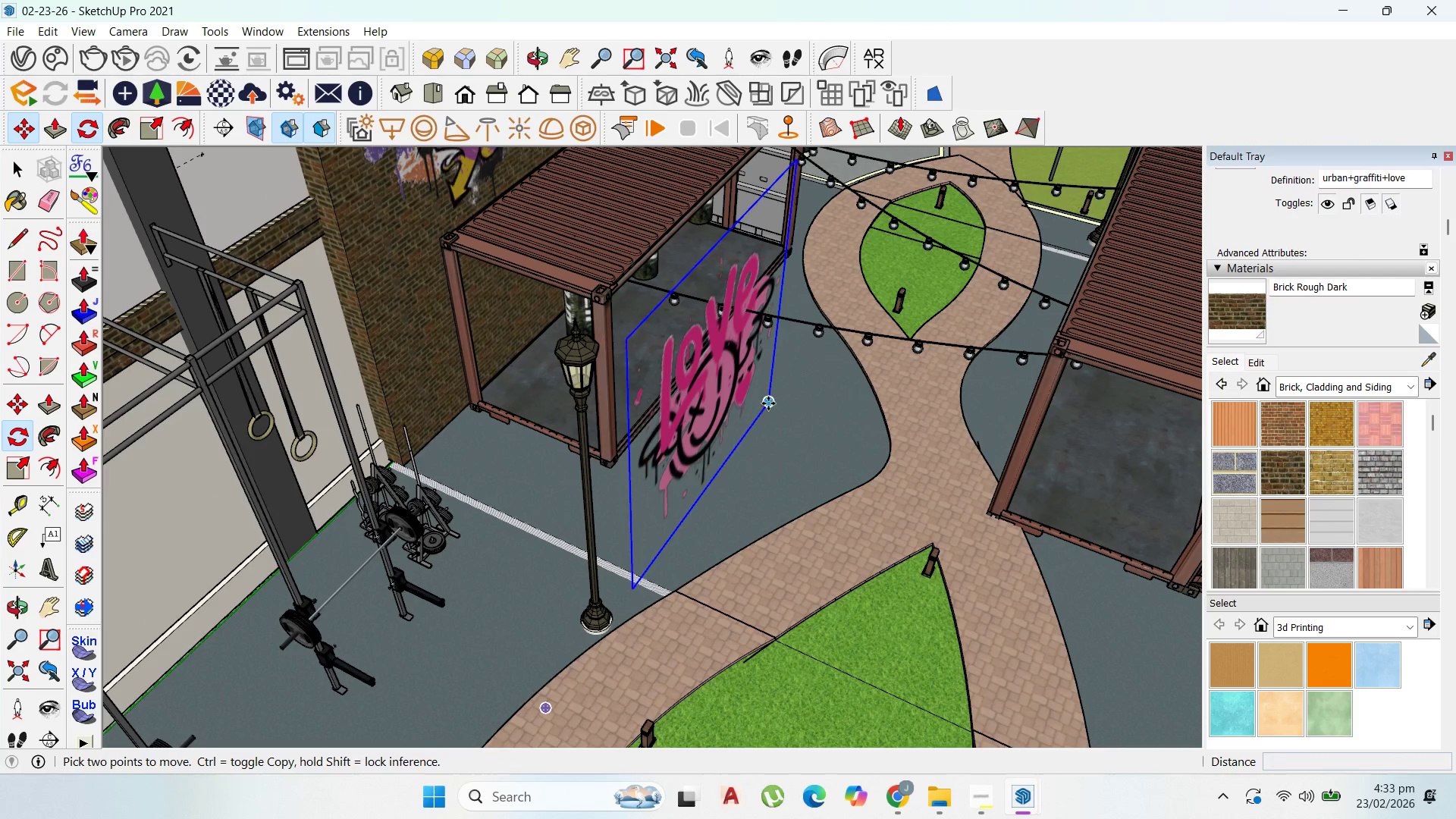 
left_click([768, 403])
 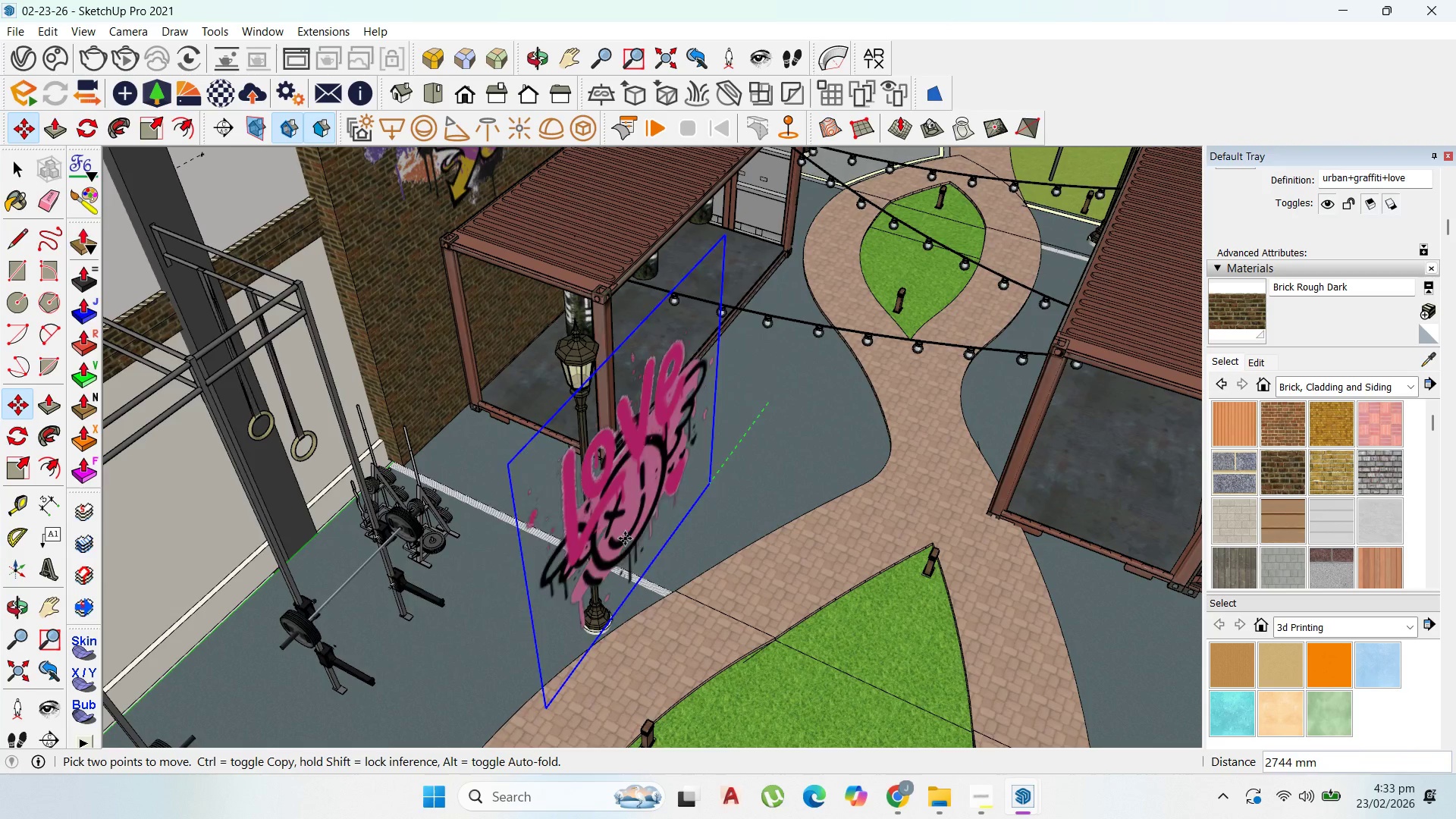 
scroll: coordinate [562, 585], scroll_direction: down, amount: 9.0
 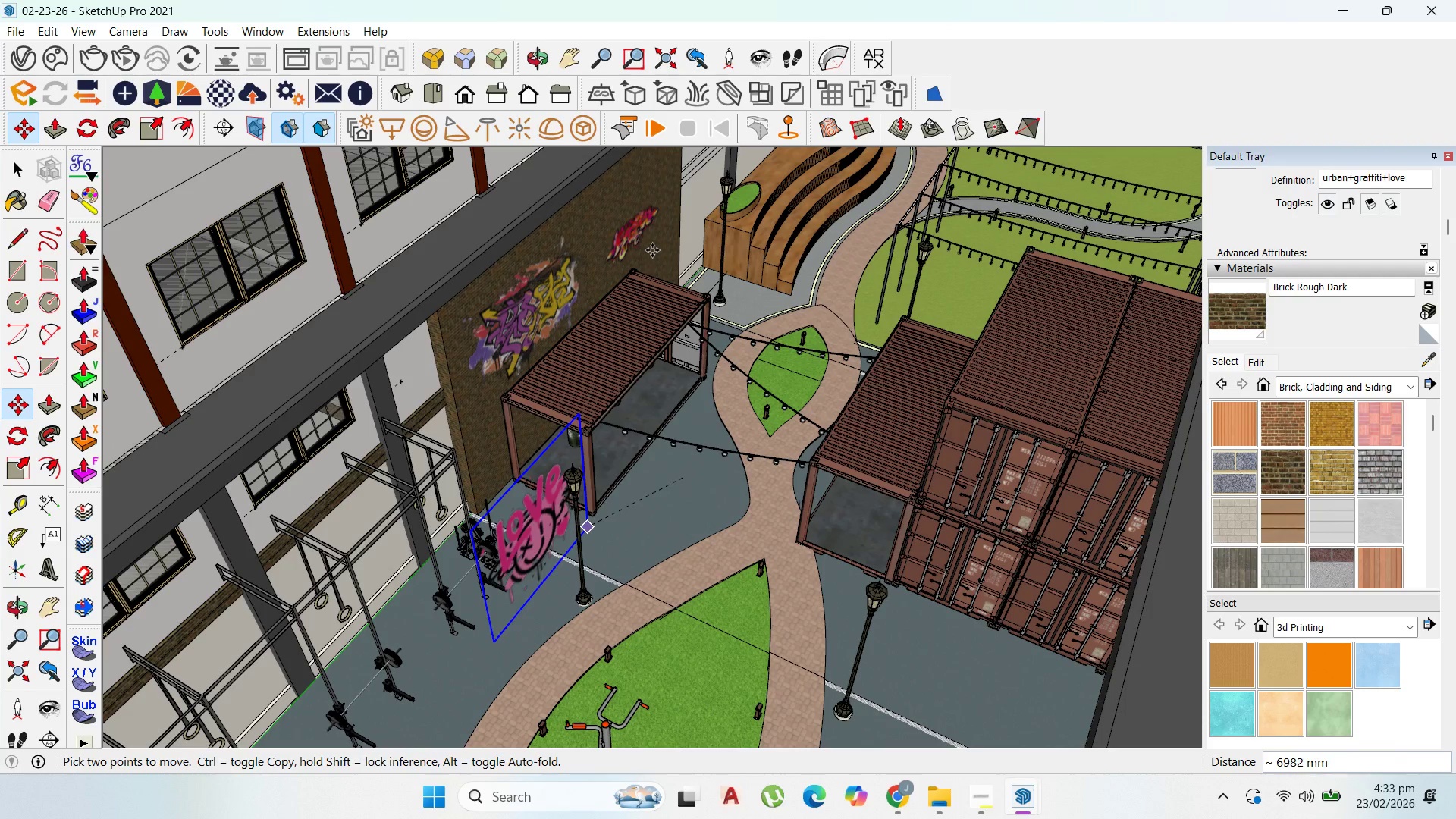 
scroll: coordinate [652, 251], scroll_direction: up, amount: 4.0
 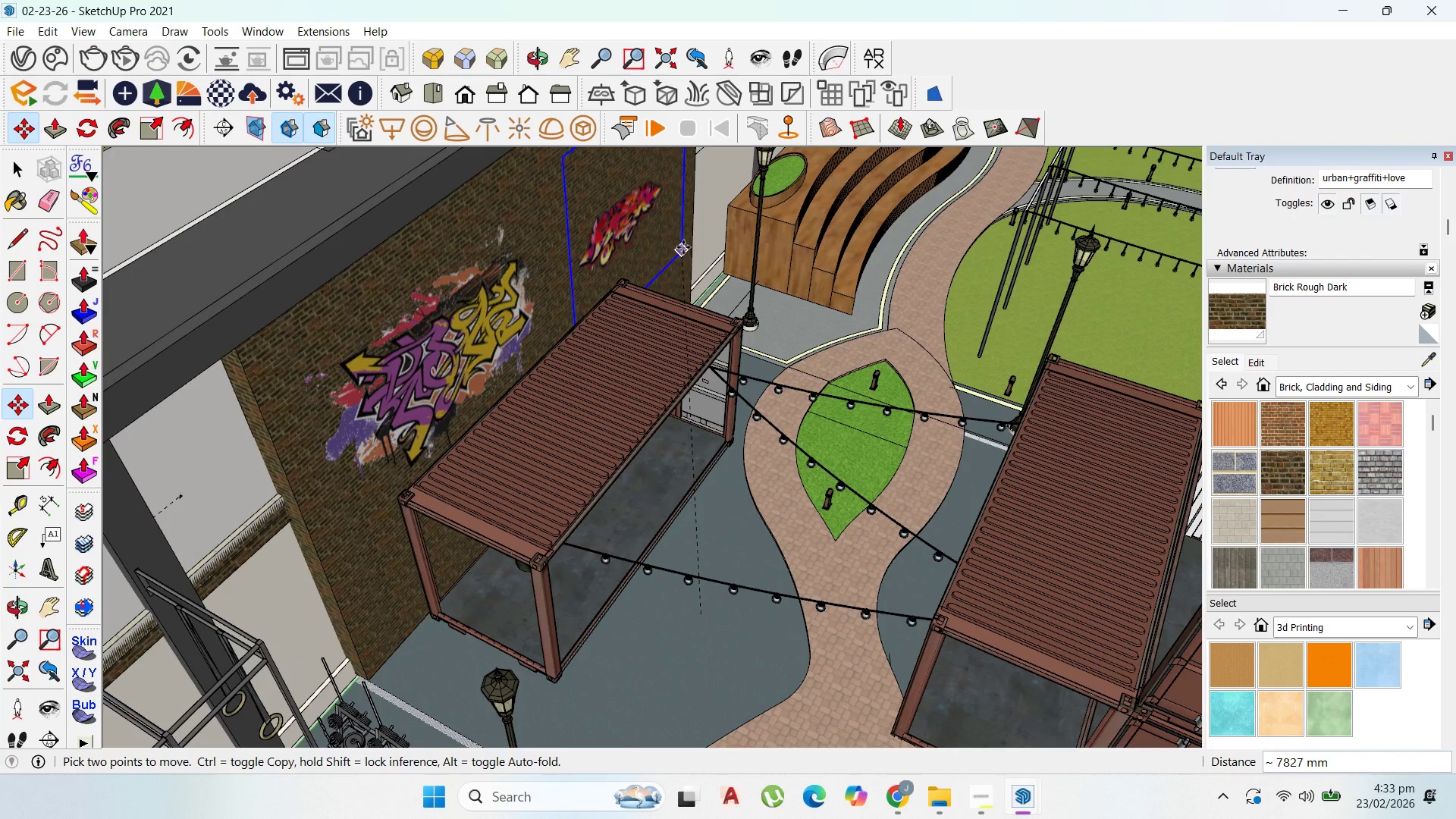 
left_click([679, 241])
 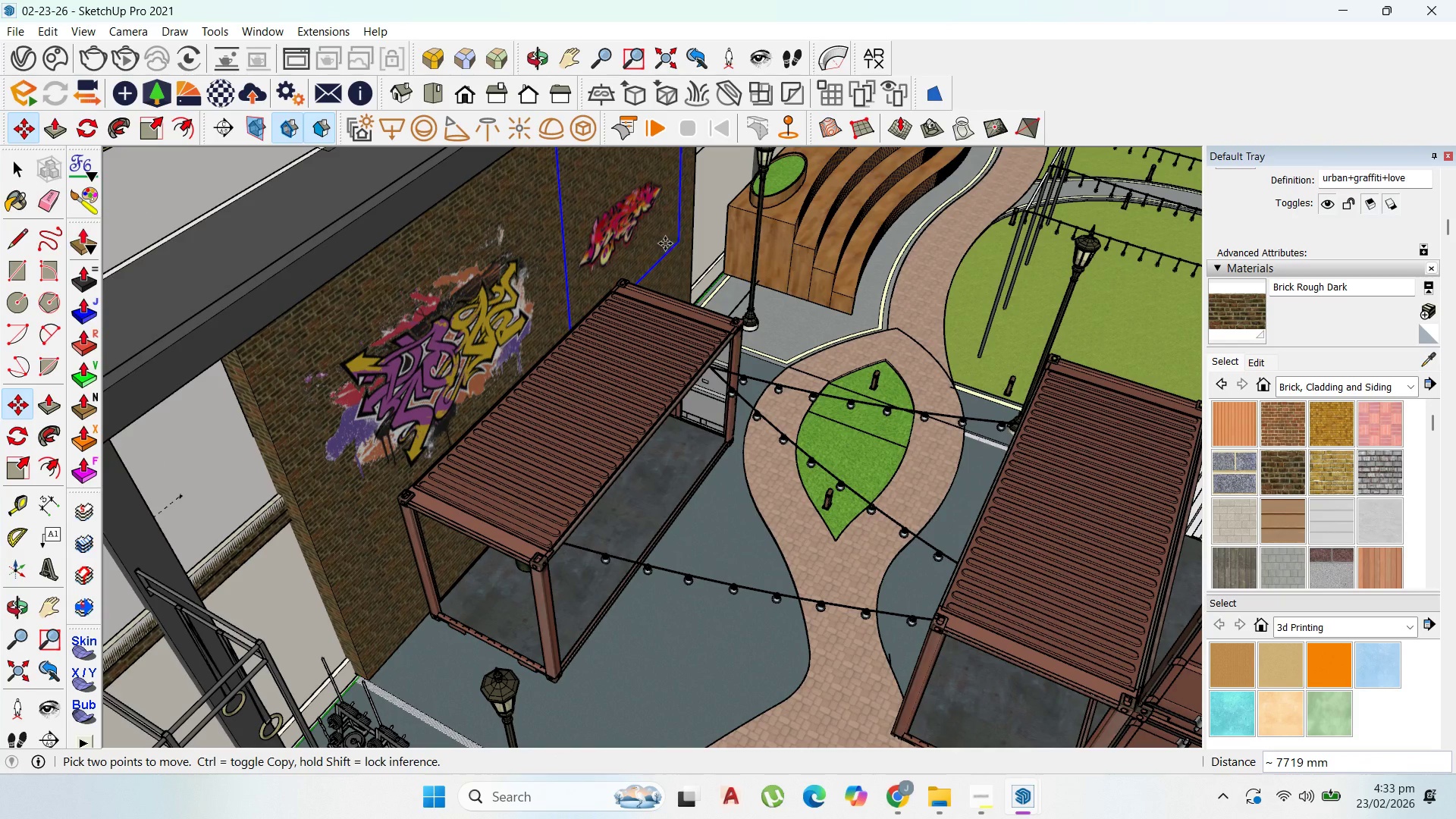 
left_click([665, 243])
 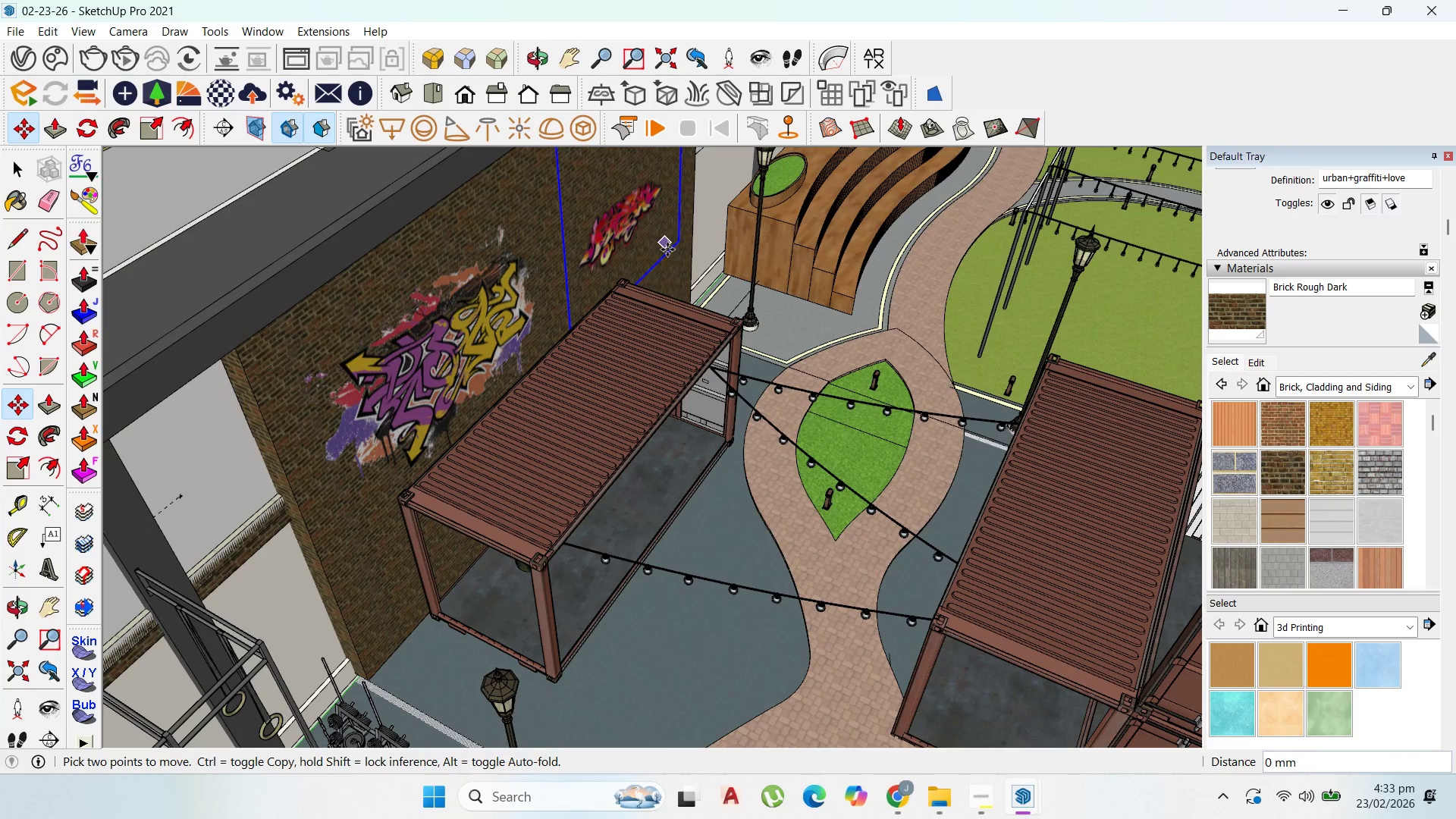 
left_click([673, 253])
 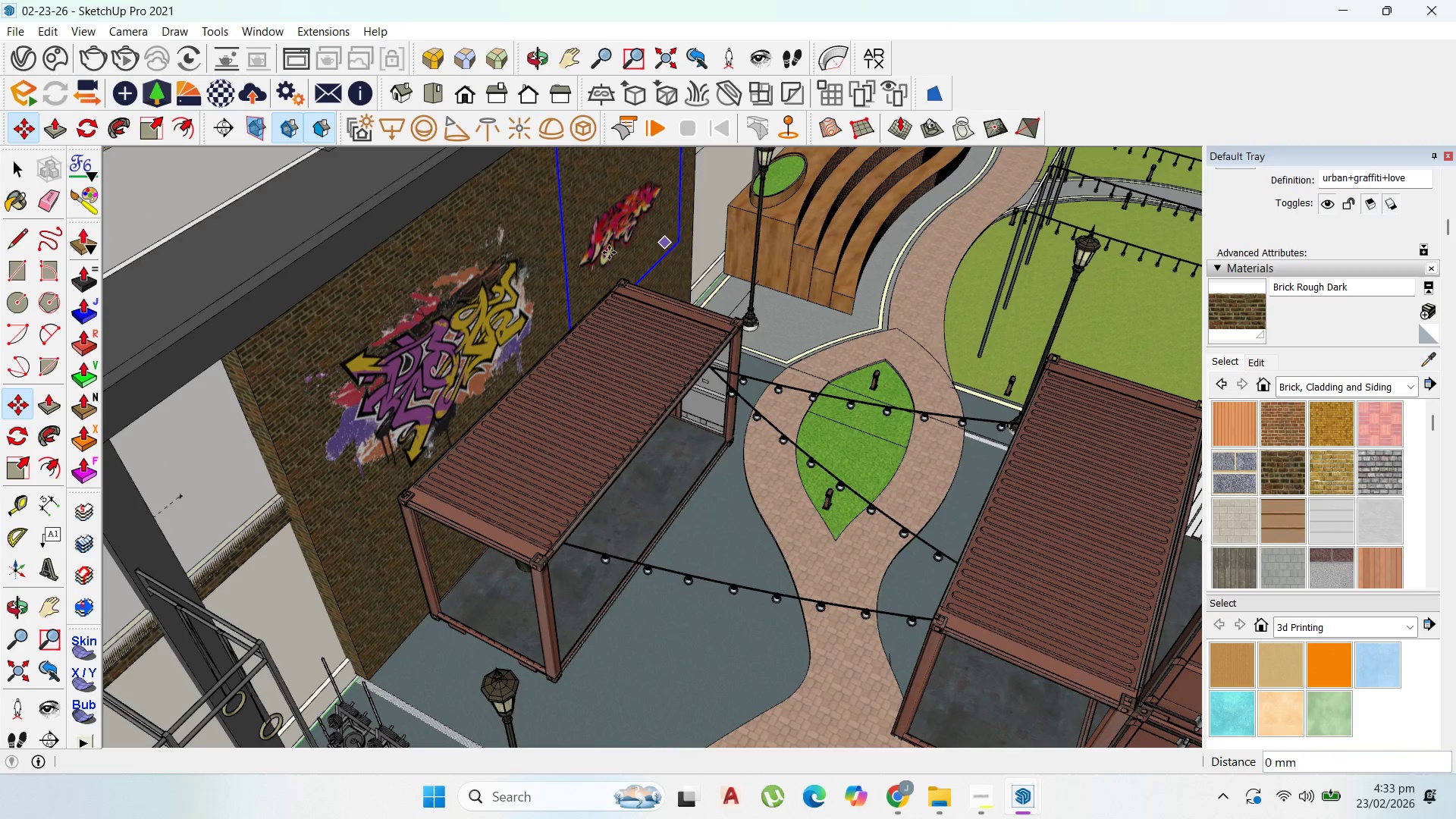 
scroll: coordinate [573, 291], scroll_direction: up, amount: 11.0
 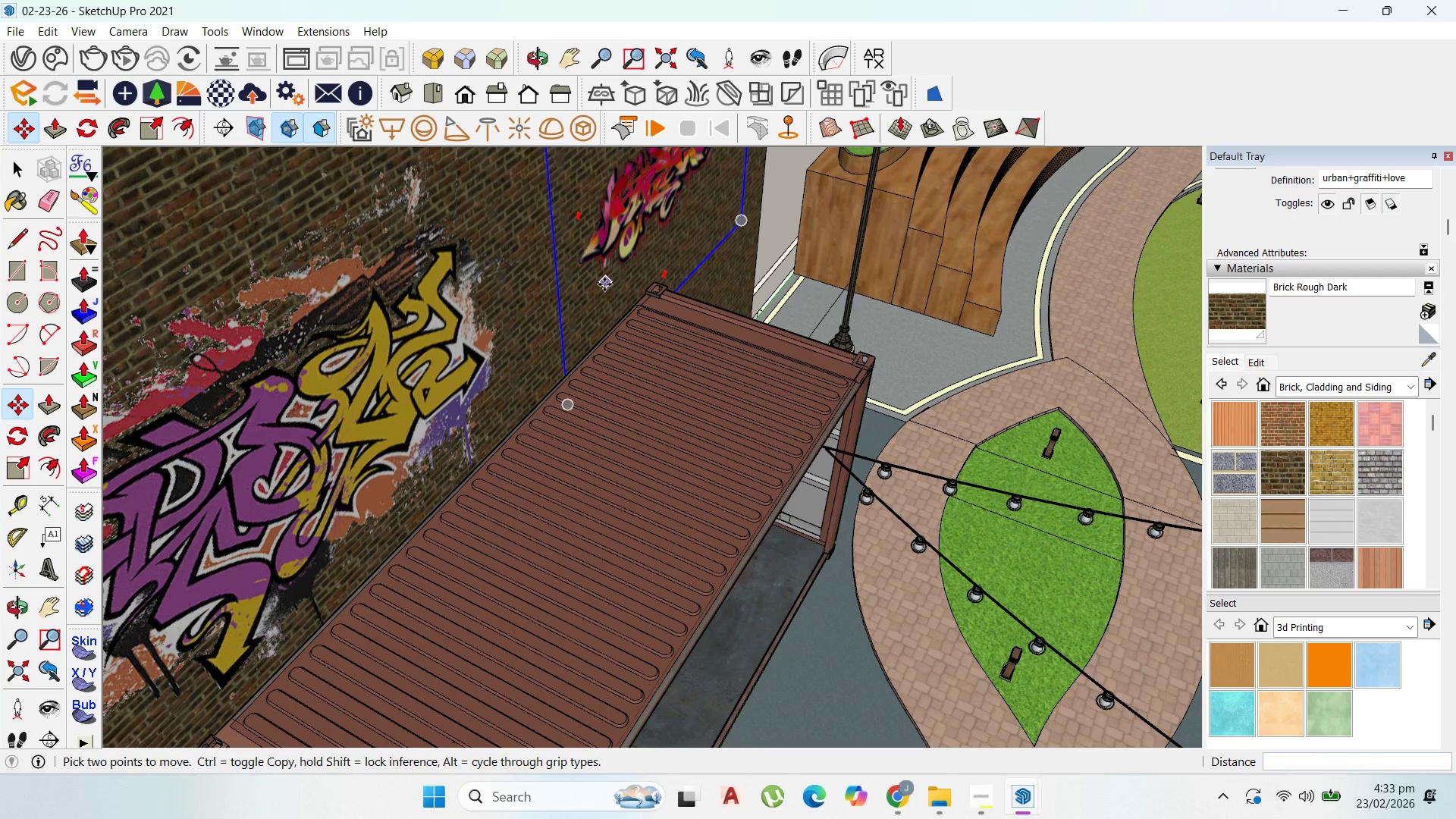 
left_click([604, 284])
 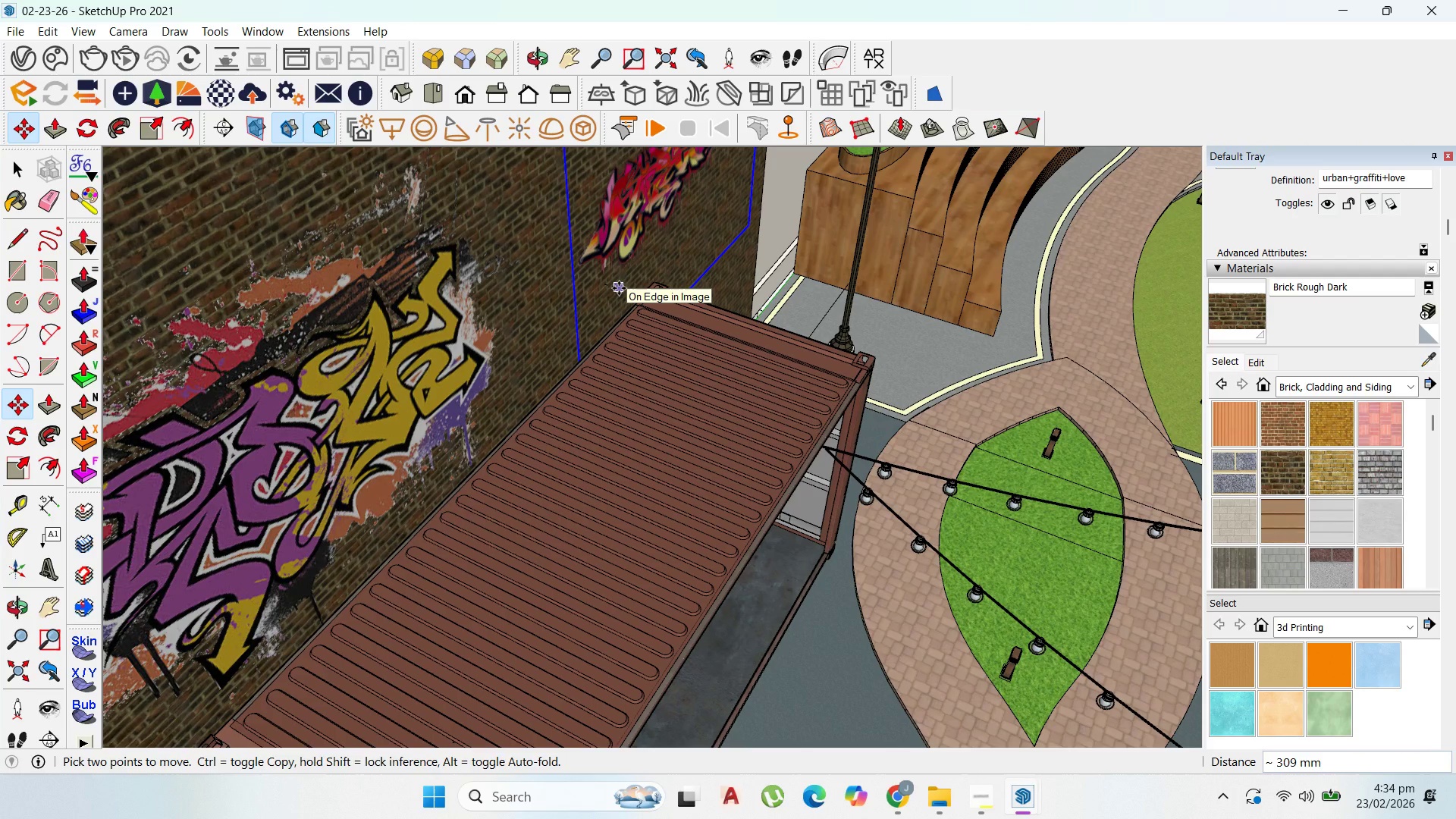 
key(ArrowRight)
 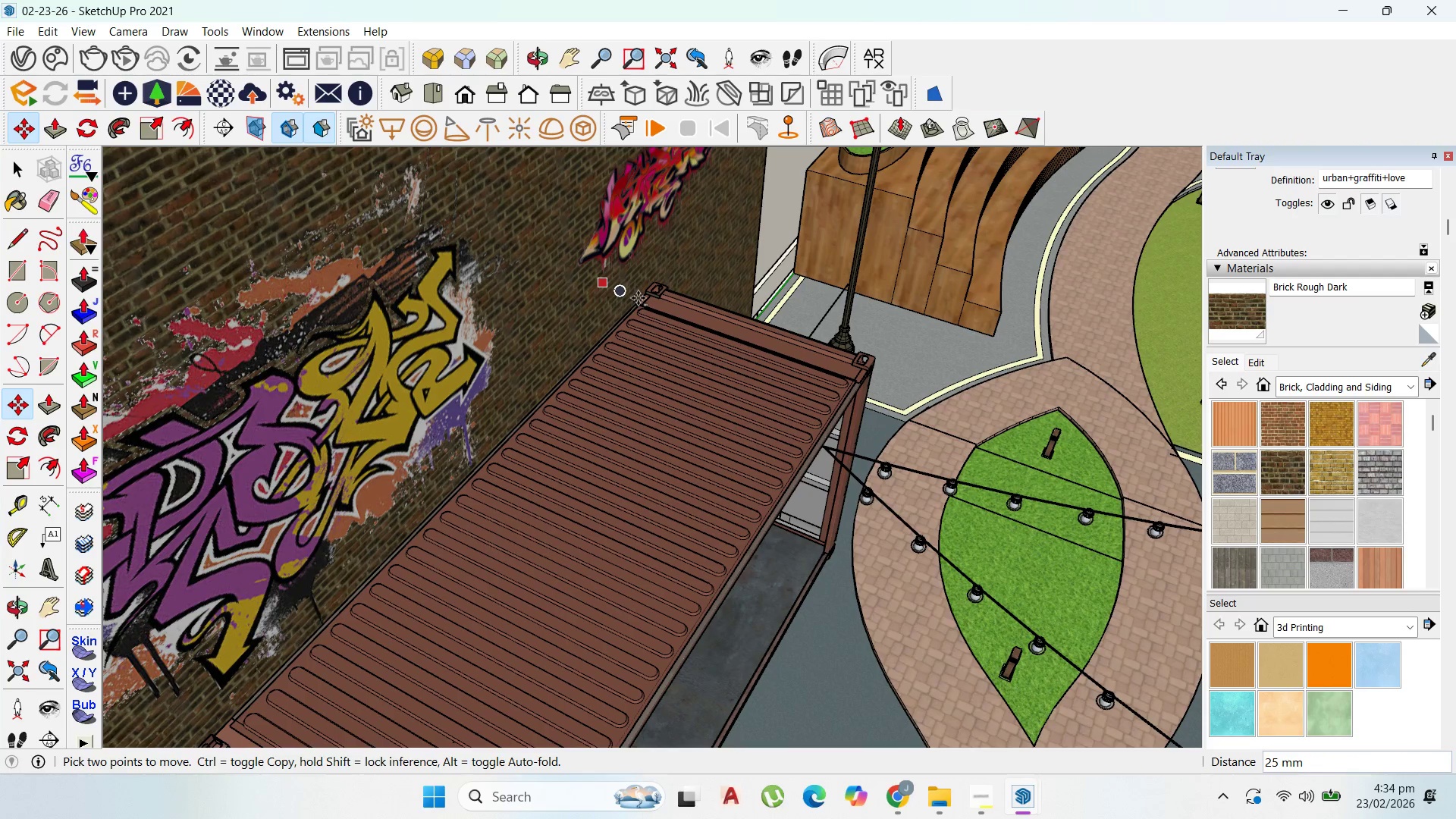 
key(ArrowLeft)
 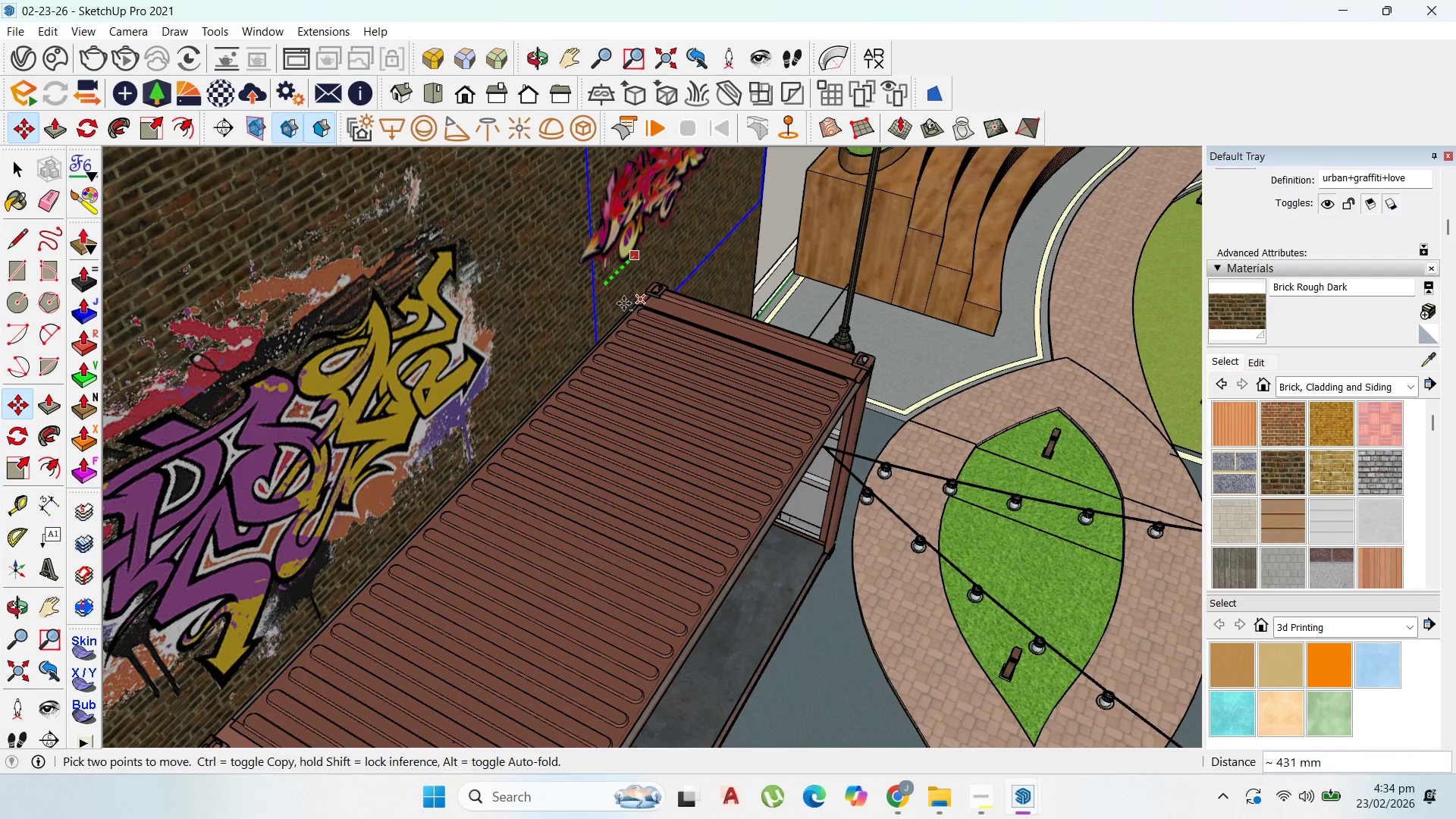 
key(ArrowRight)
 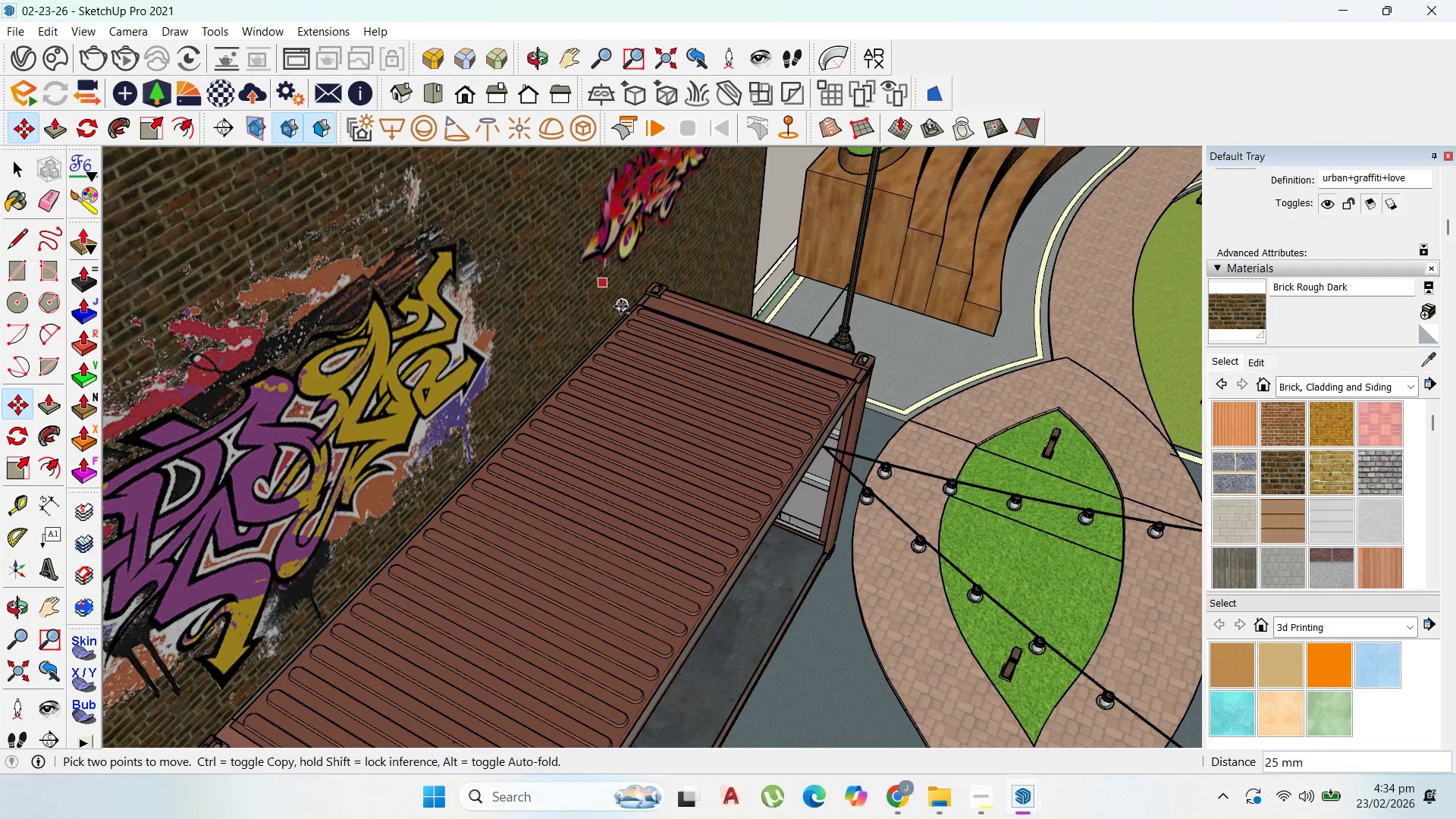 
key(ArrowLeft)
 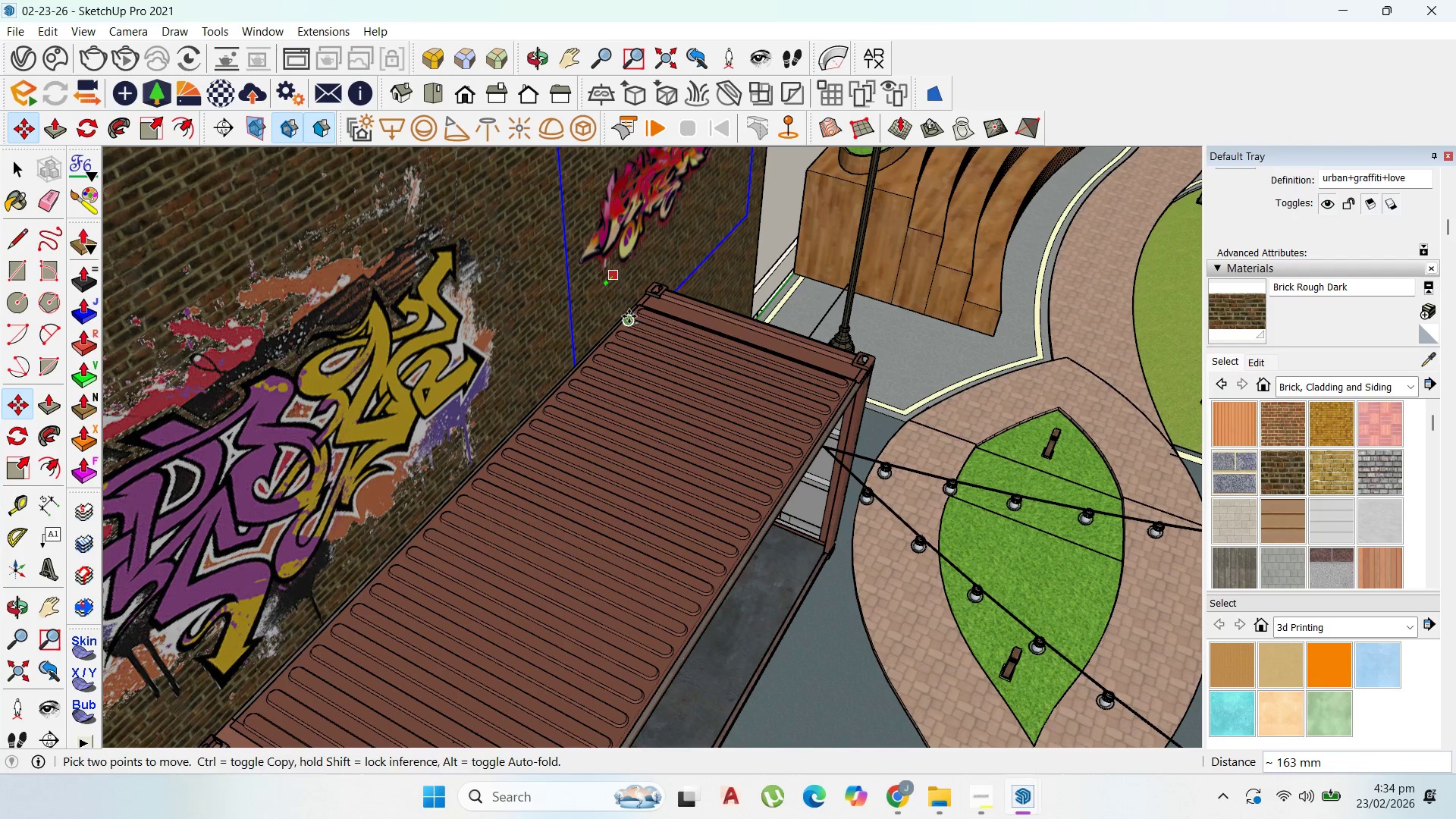 
key(ArrowUp)
 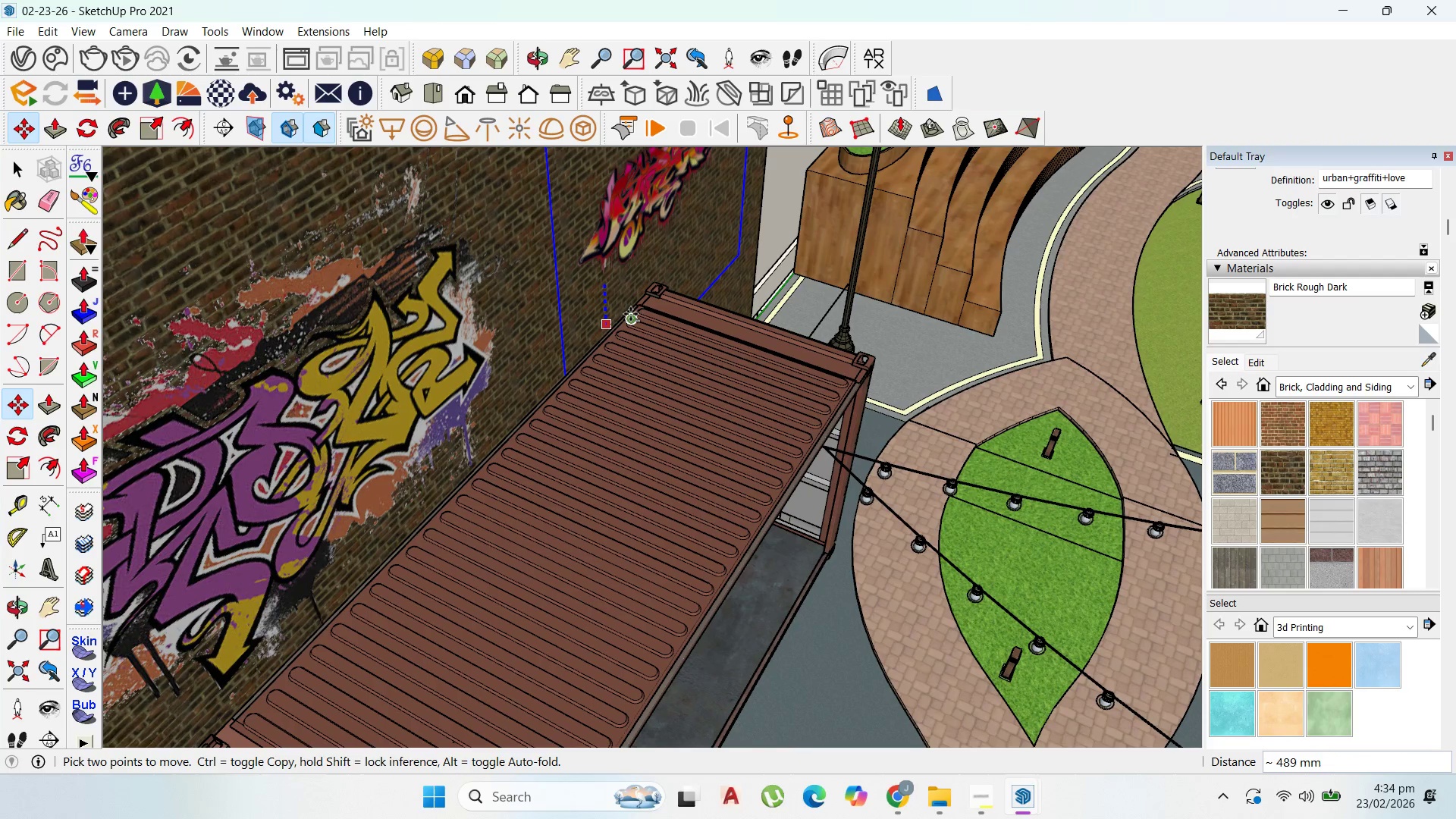 
key(ArrowRight)
 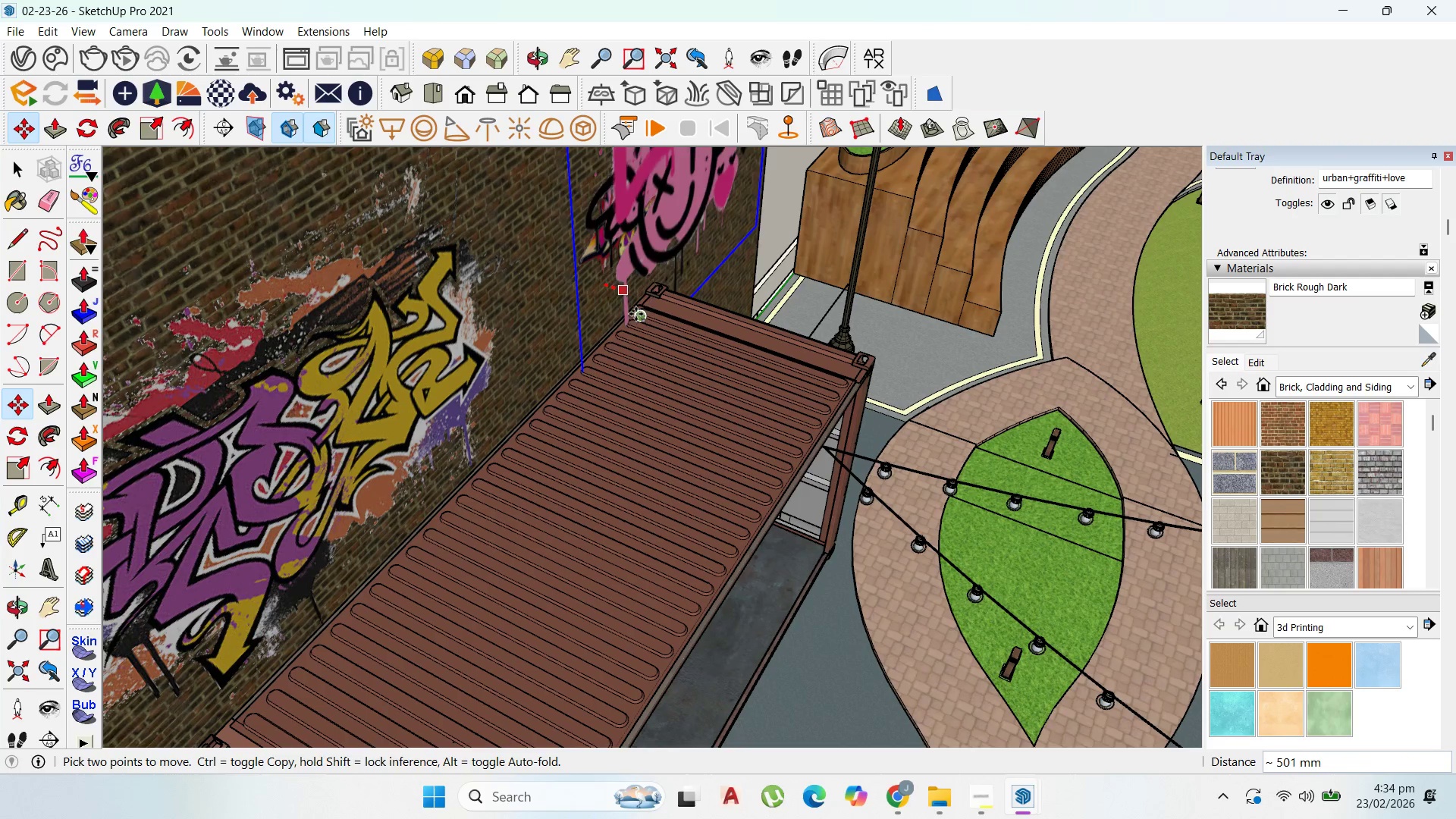 
key(ArrowDown)
 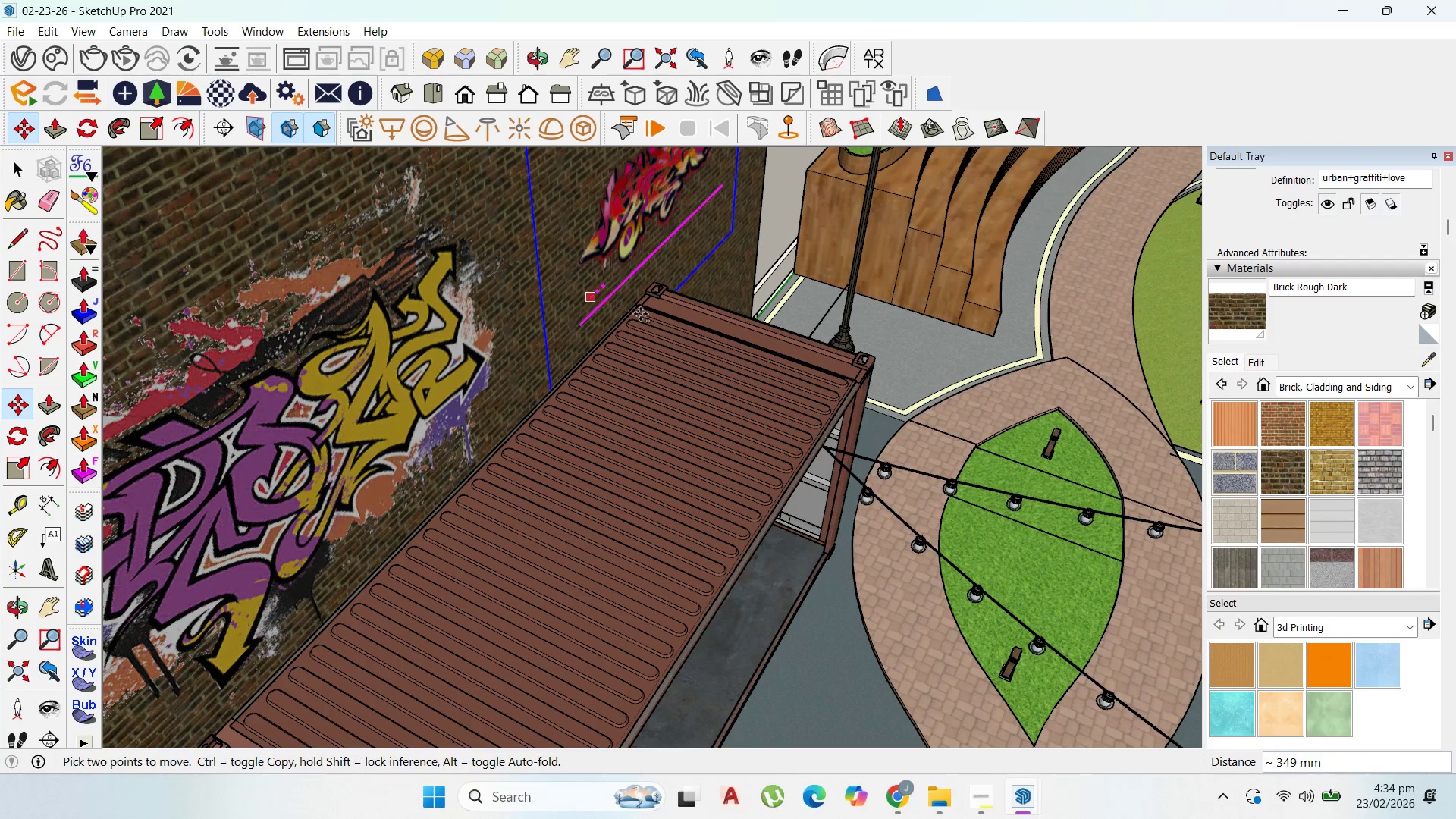 
key(ArrowRight)
 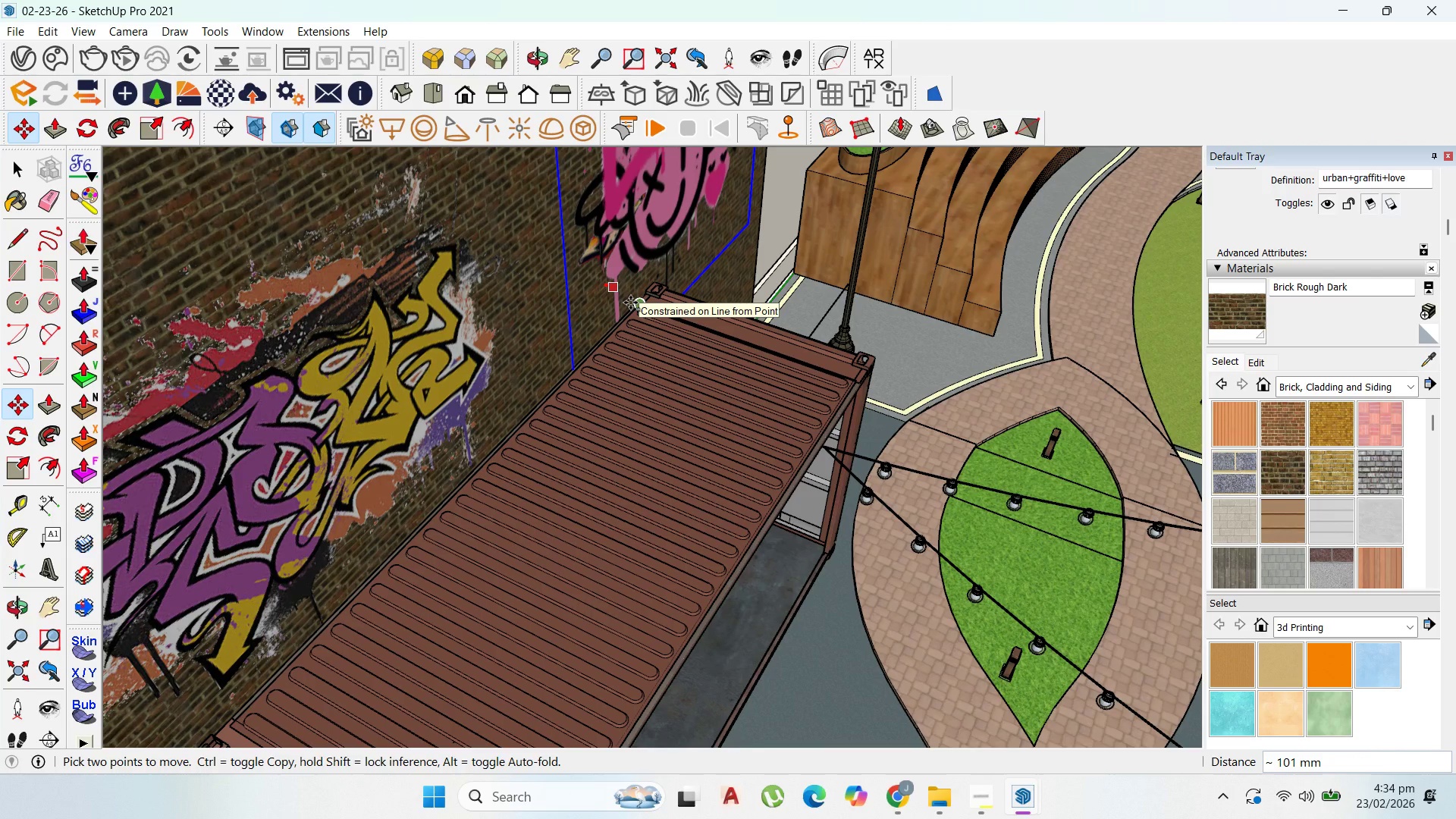 
wait(5.92)
 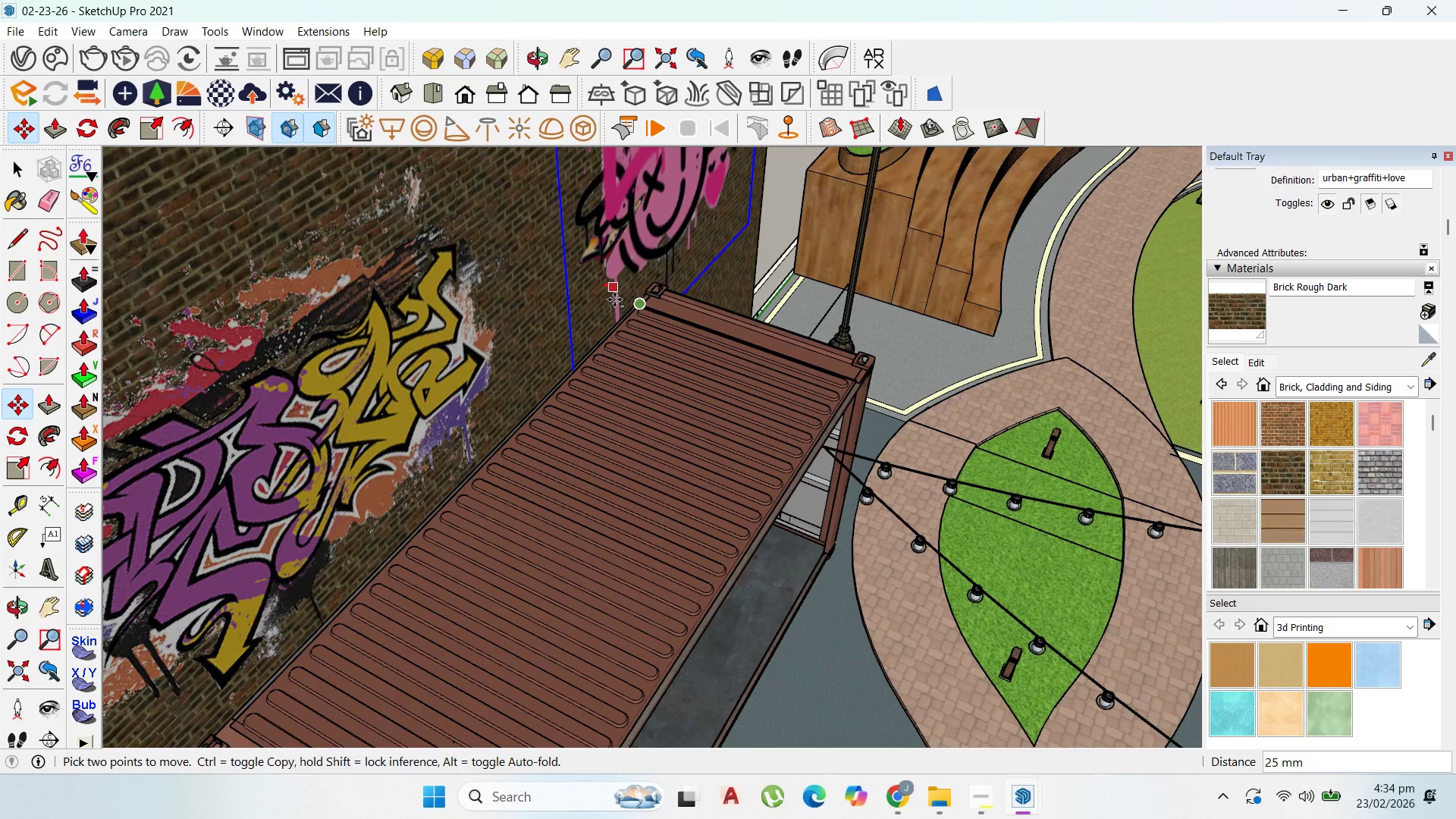 
key(5)
 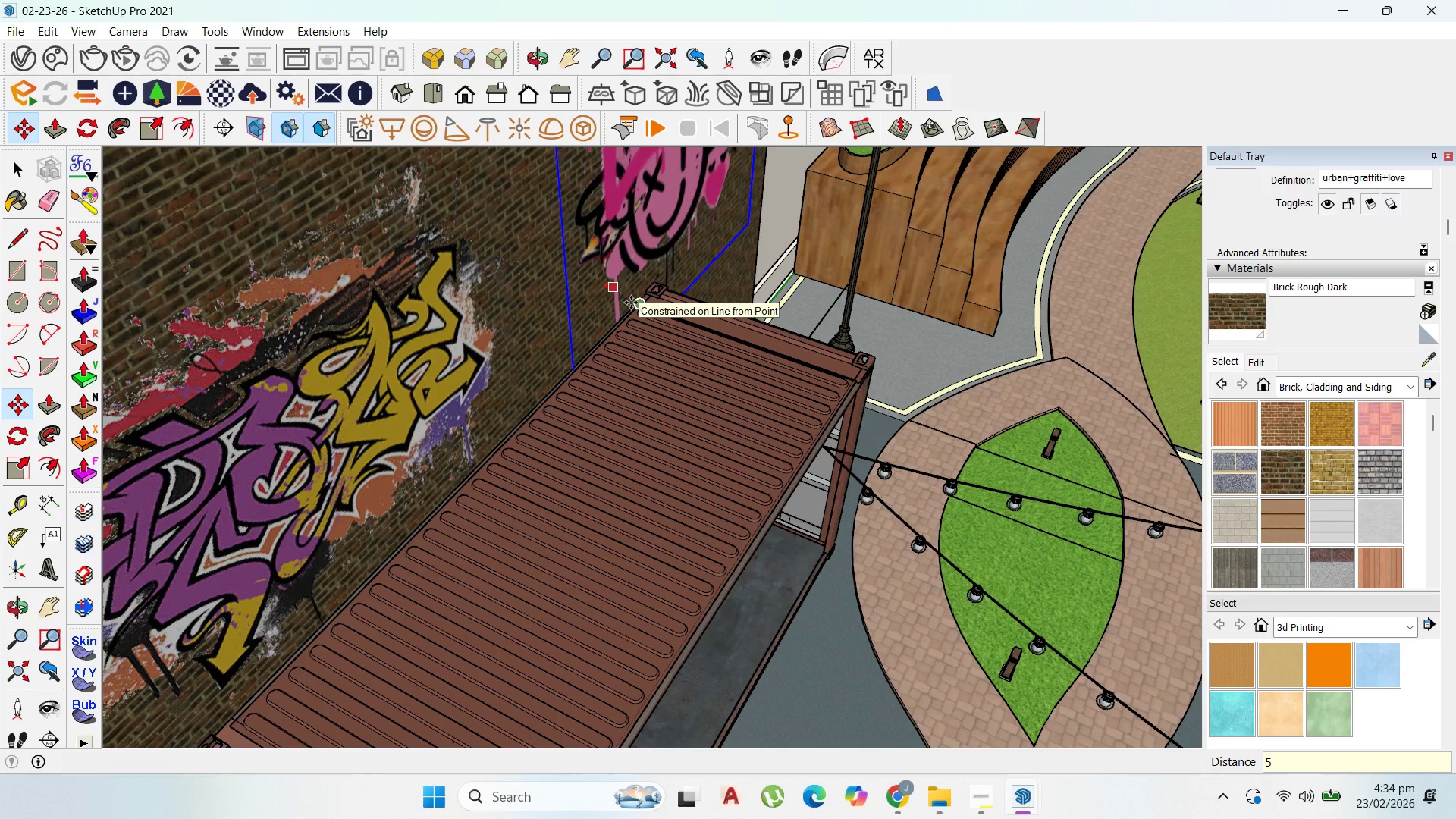 
key(Enter)
 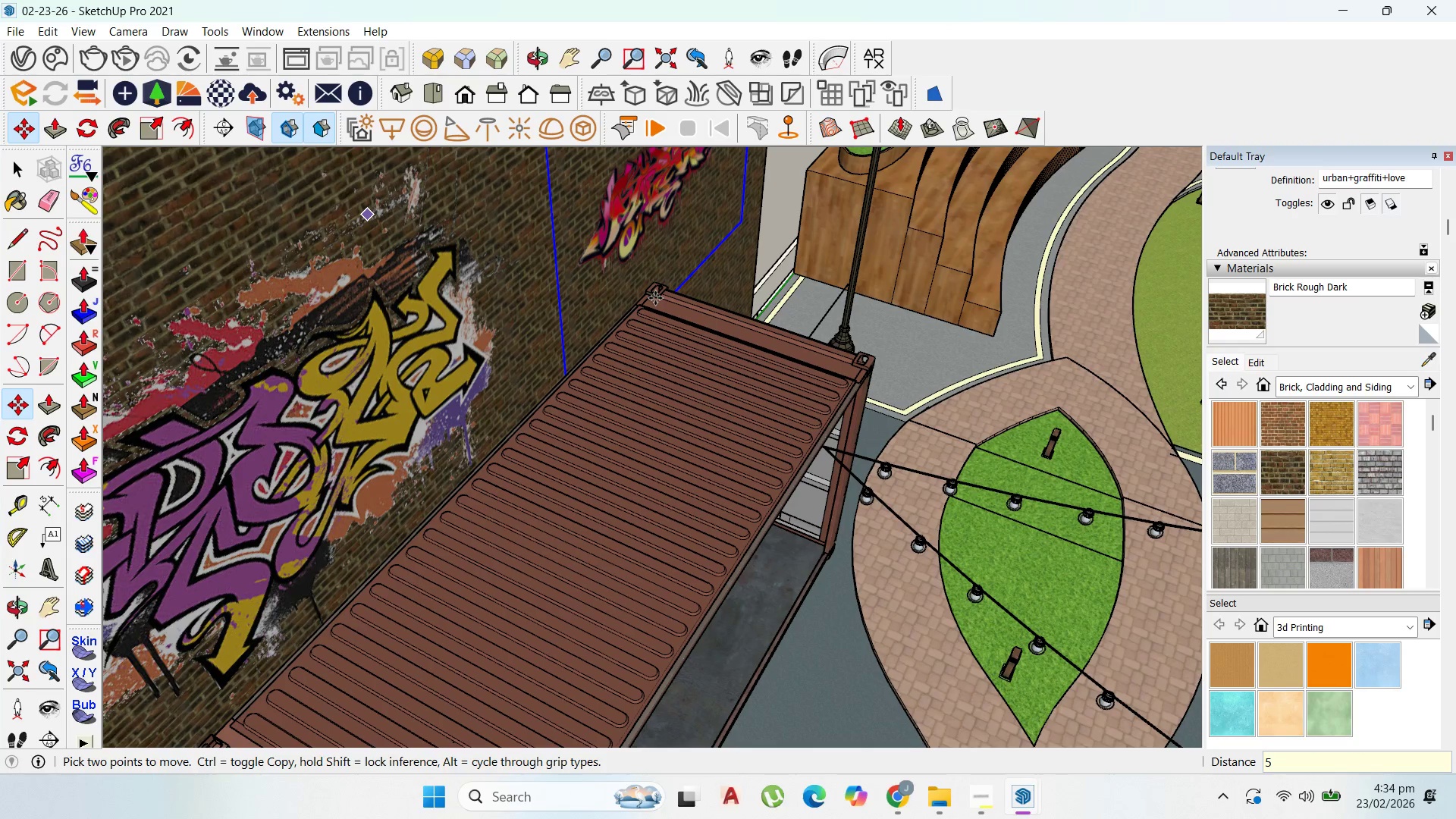 
left_click([623, 300])
 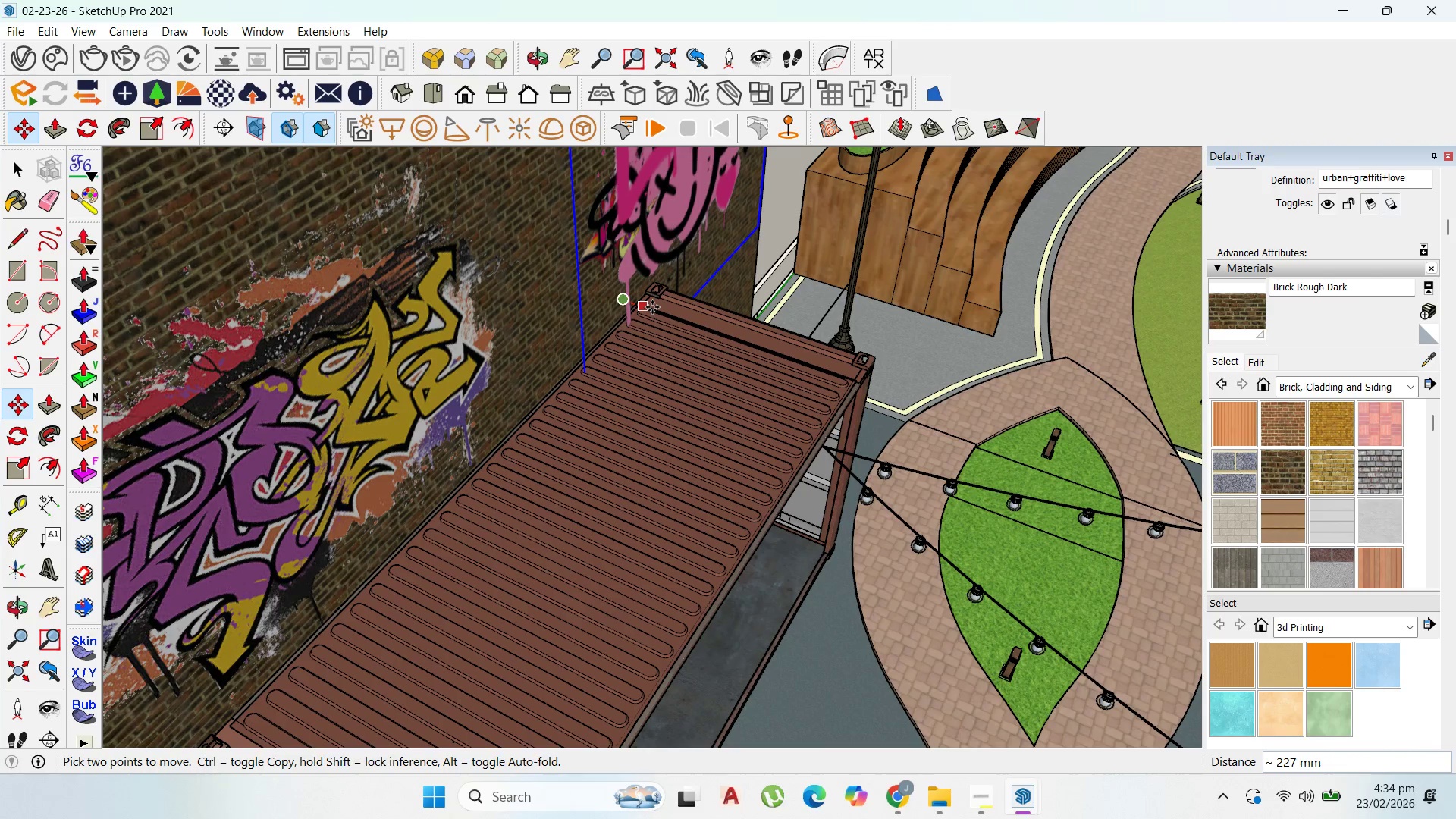 
type(10)
 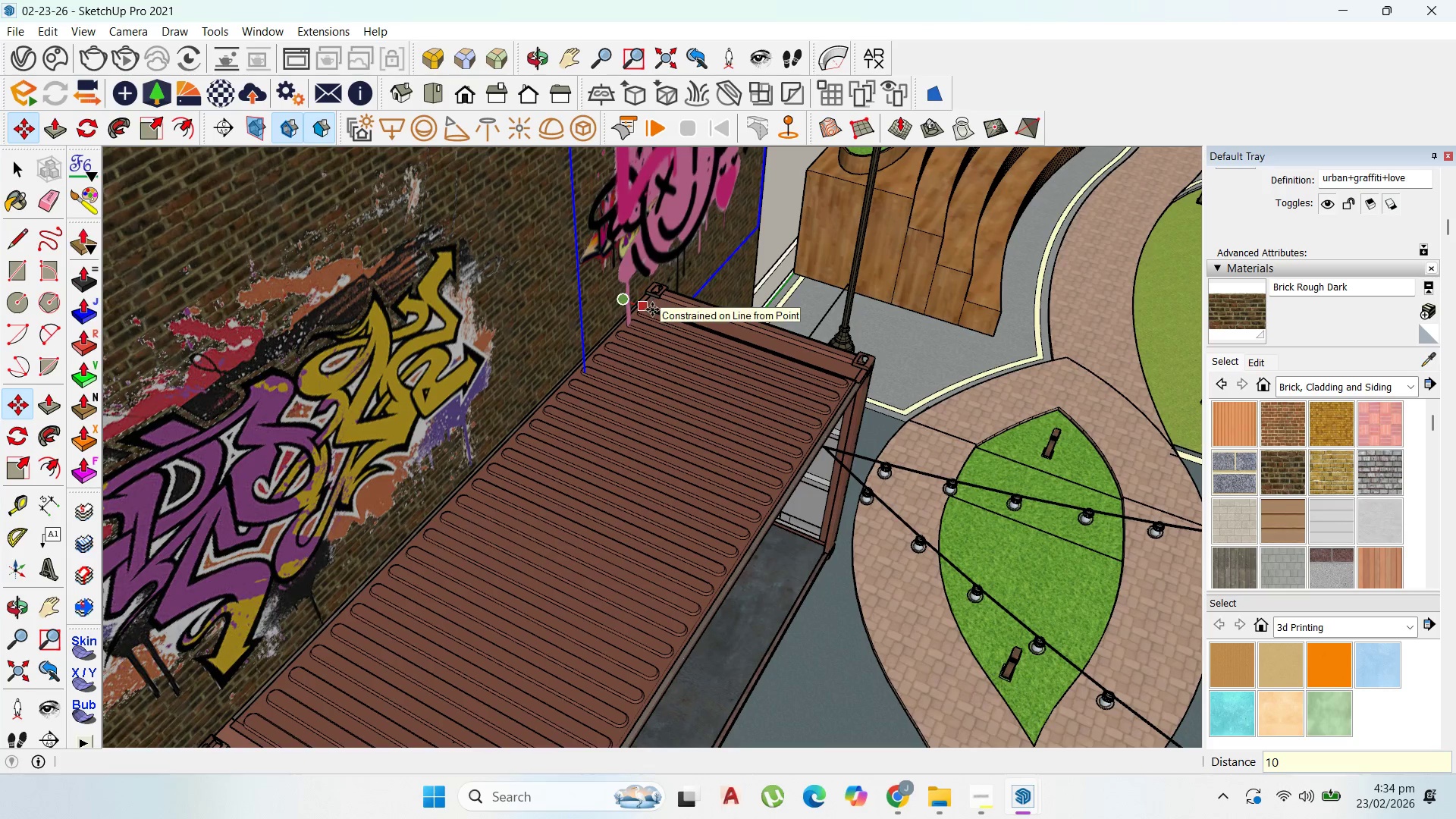 
key(Enter)
 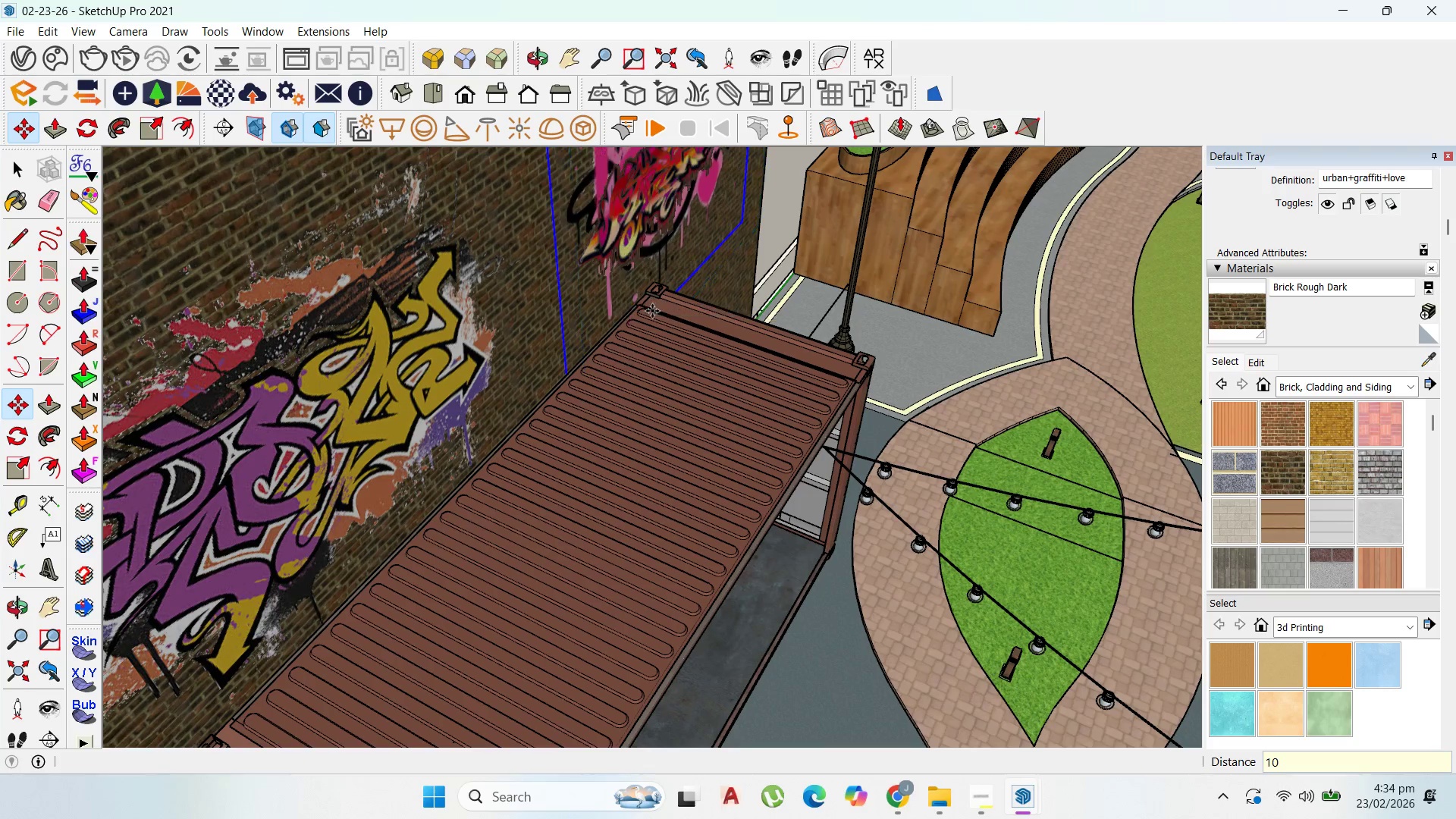 
key(ArrowUp)
 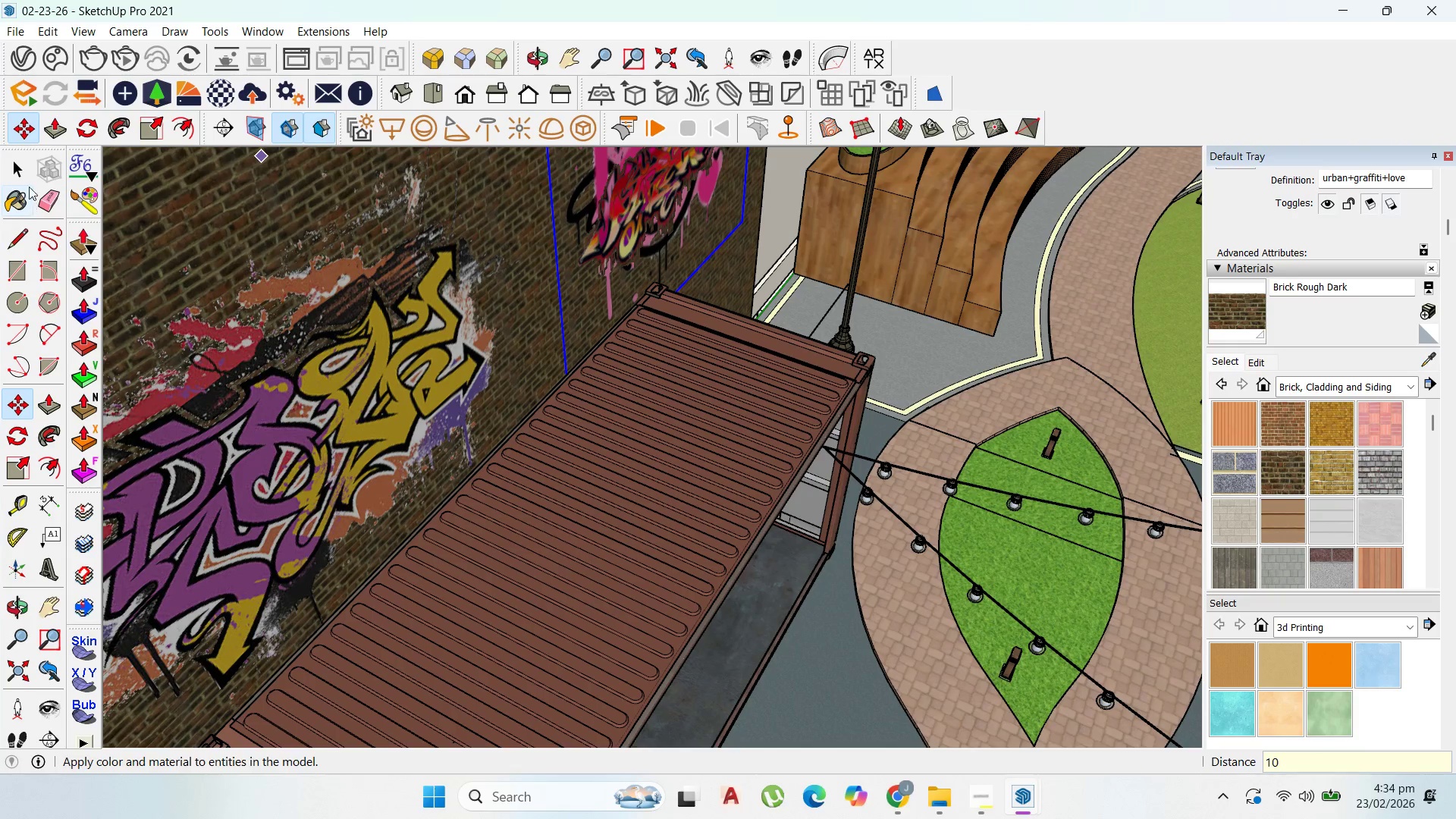 
left_click_drag(start_coordinate=[20, 171], to_coordinate=[32, 164])
 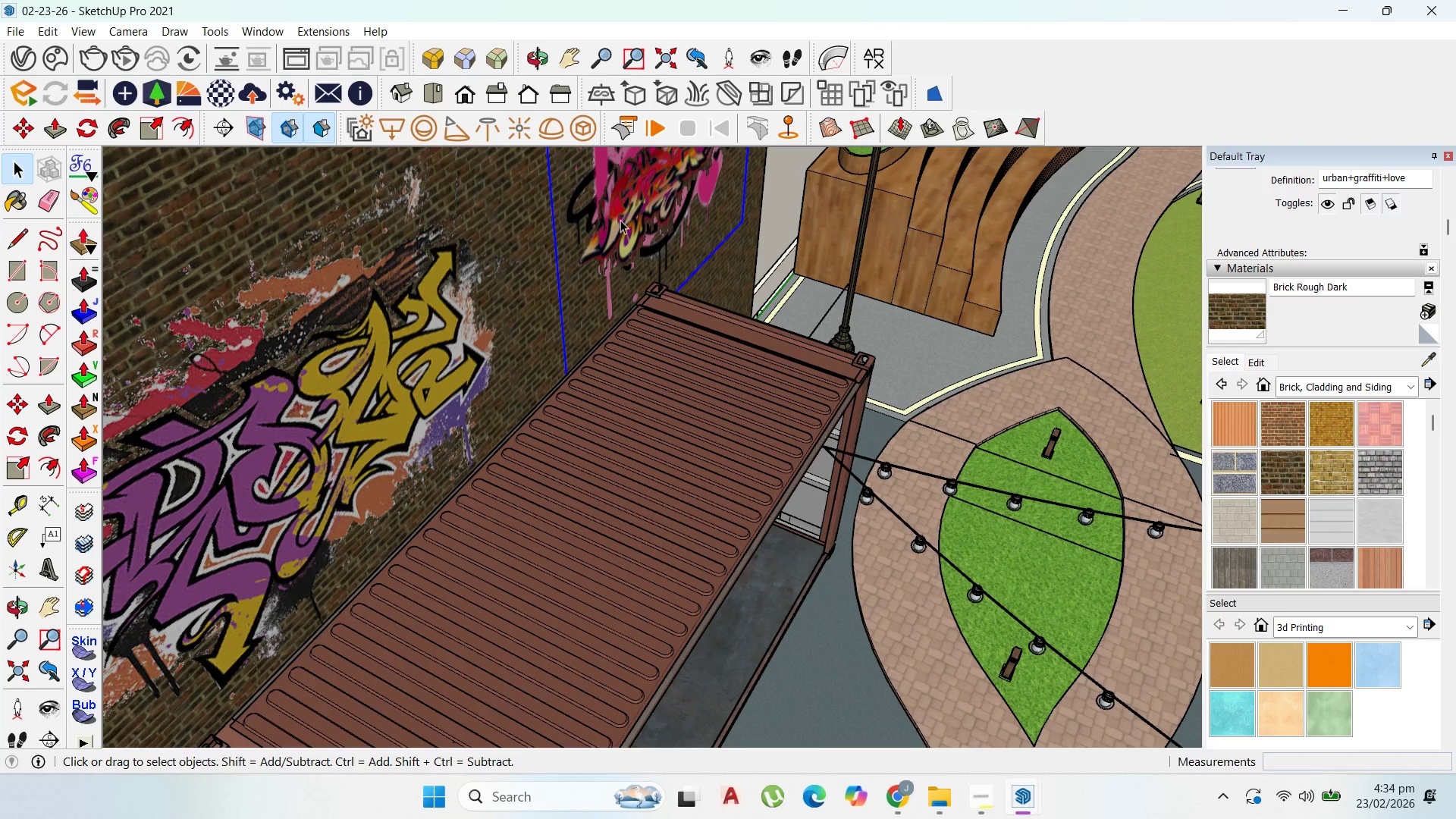 
left_click([620, 220])
 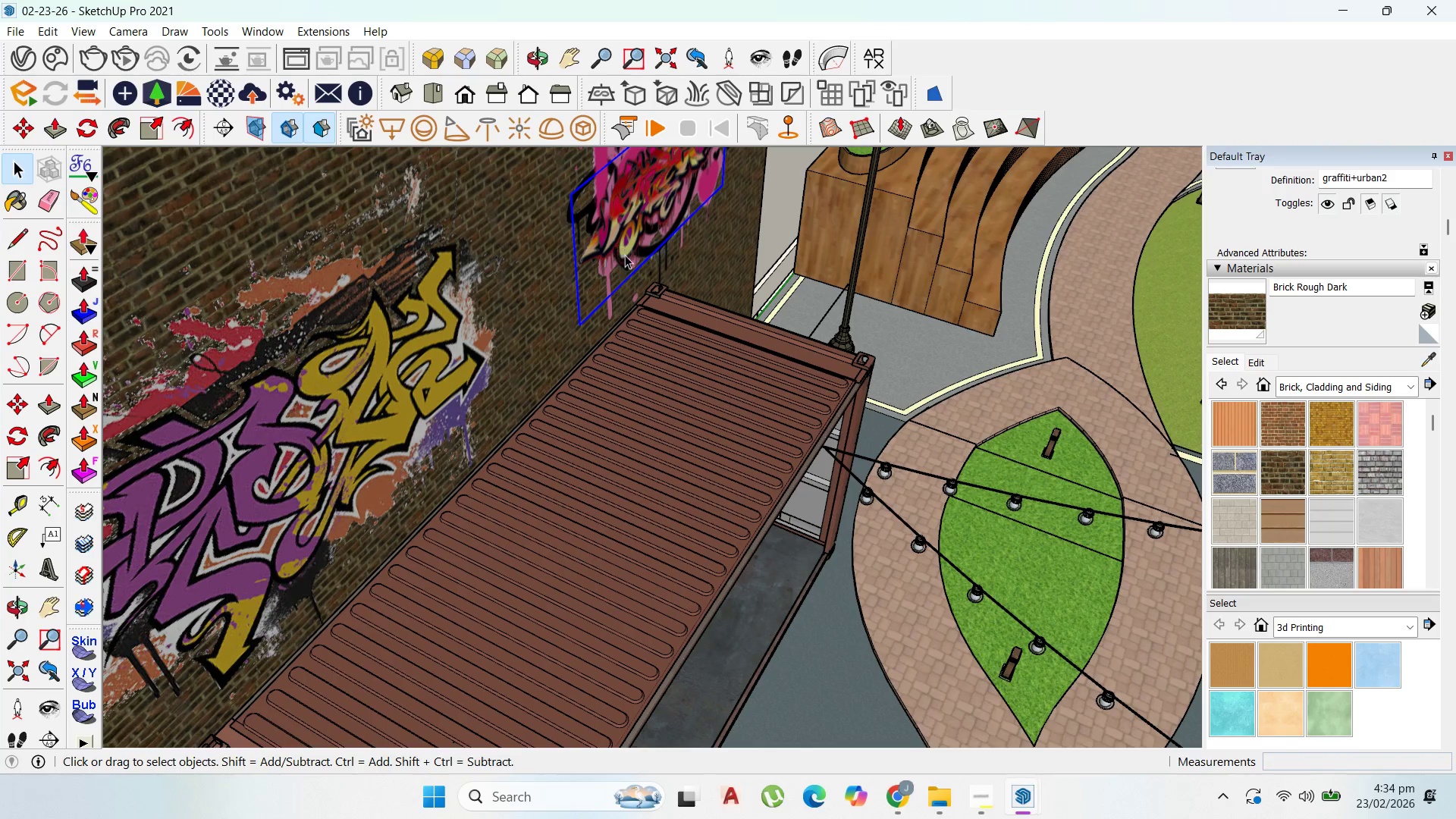 
key(M)
 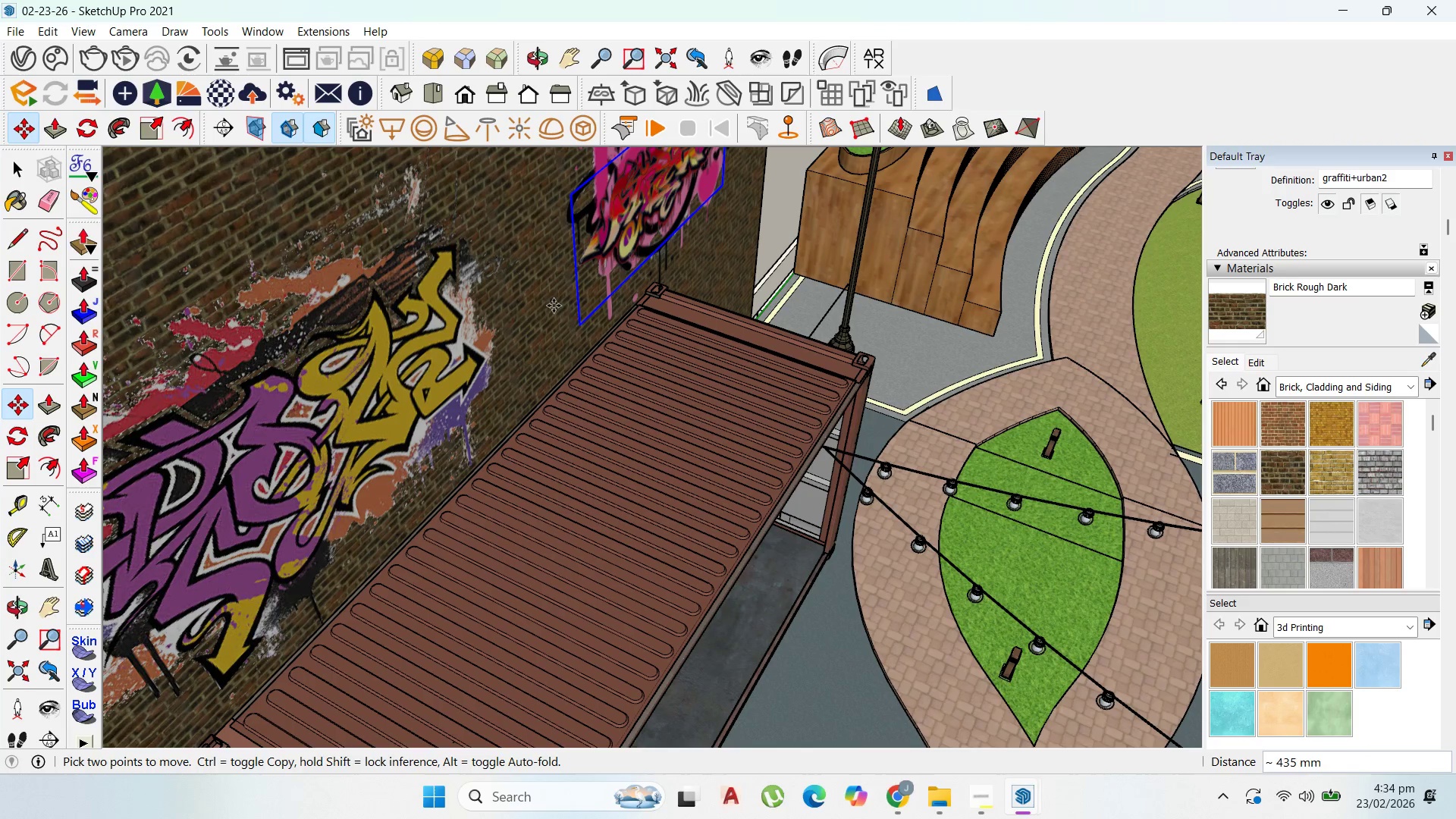 
scroll: coordinate [621, 311], scroll_direction: down, amount: 3.0
 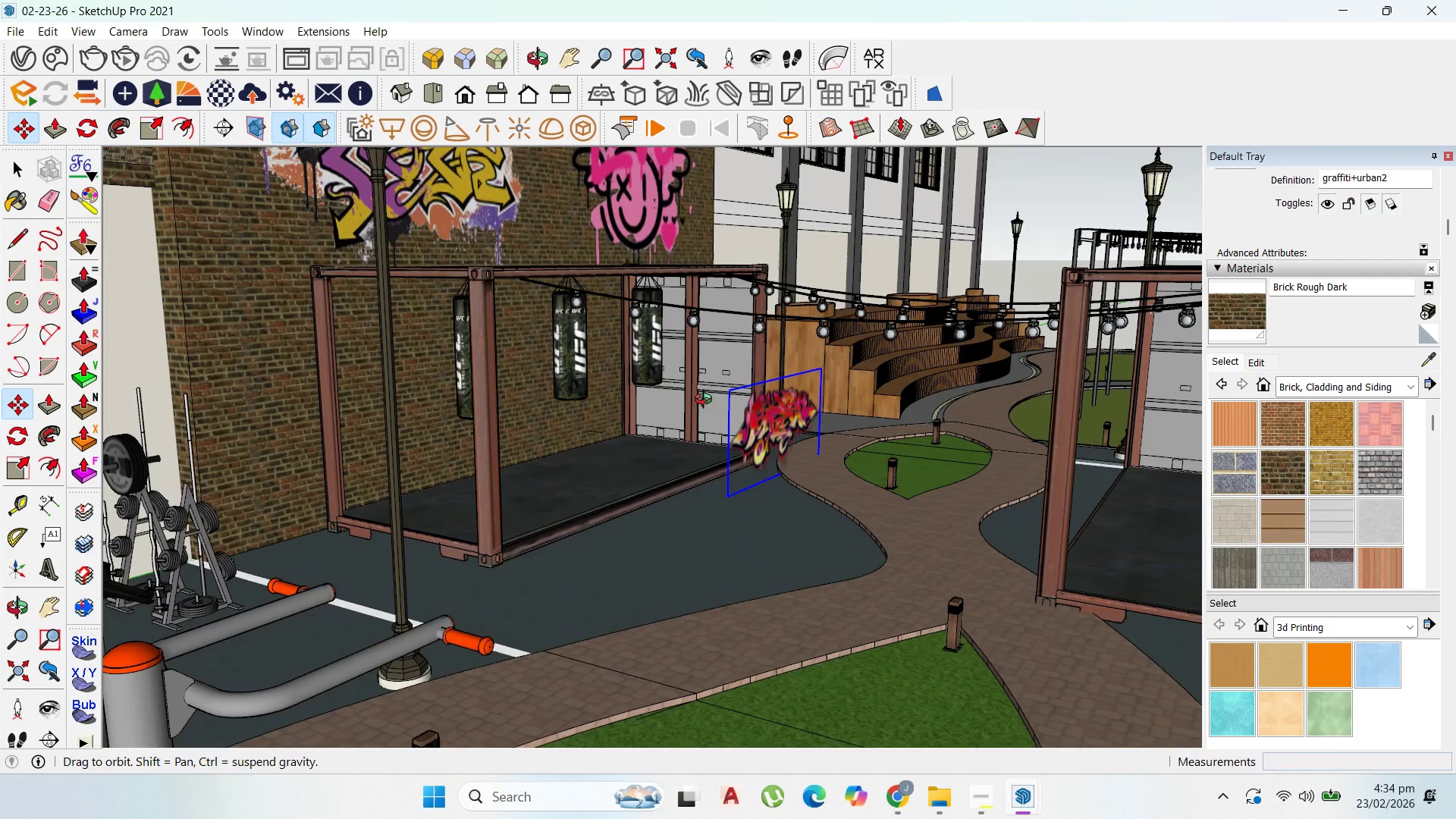 
left_click([442, 455])
 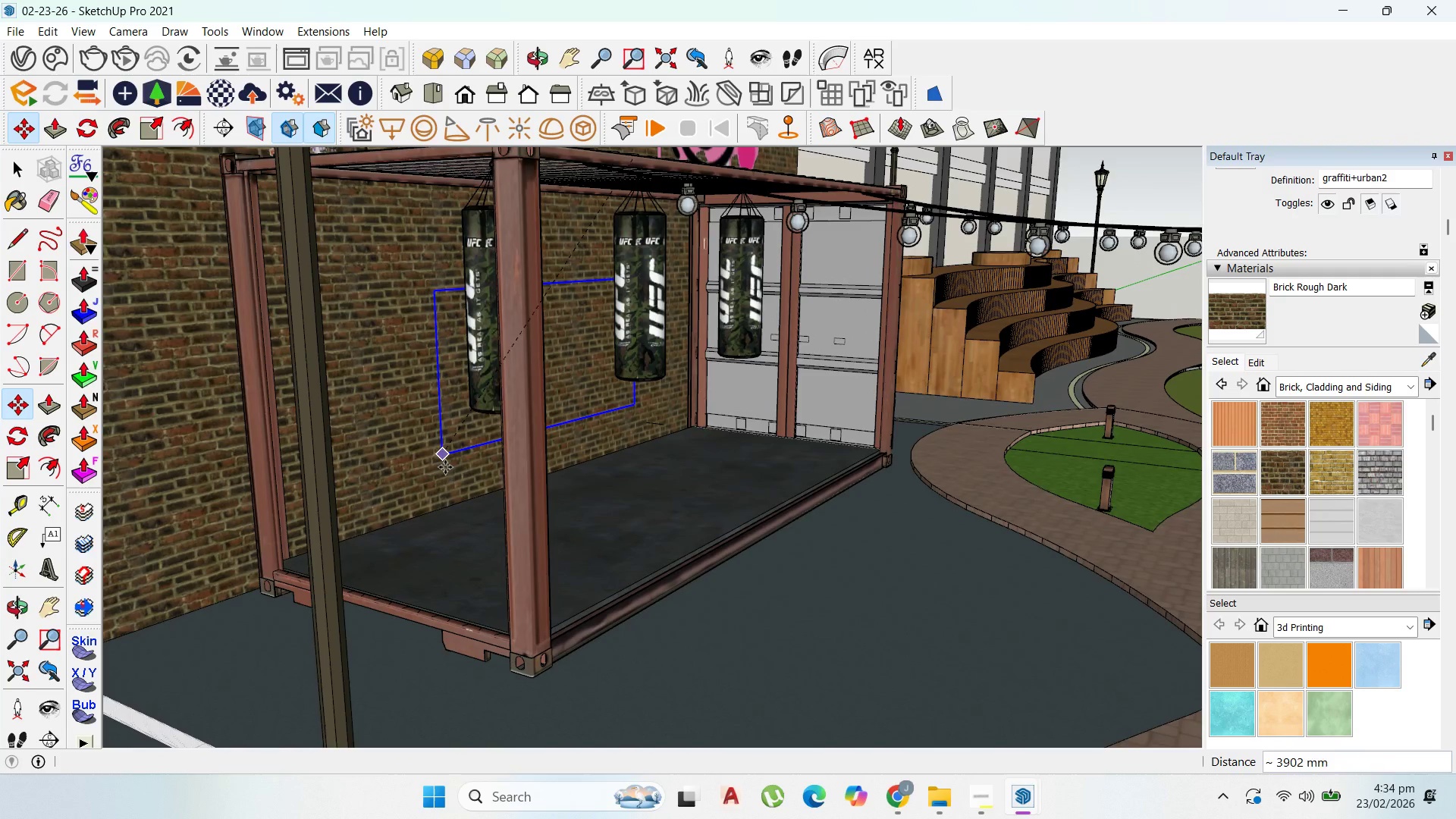 
scroll: coordinate [449, 467], scroll_direction: up, amount: 9.0
 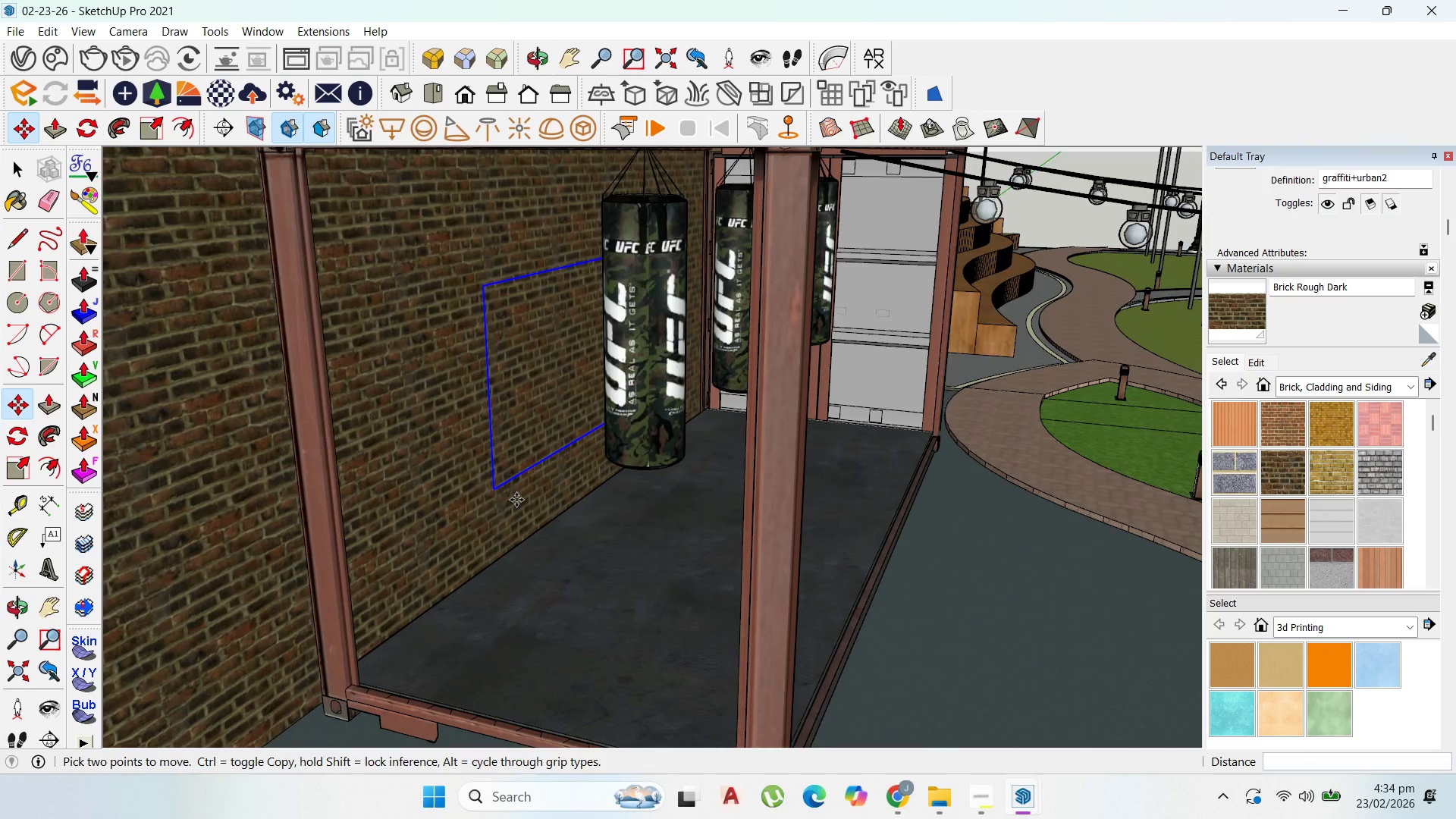 
left_click([516, 500])
 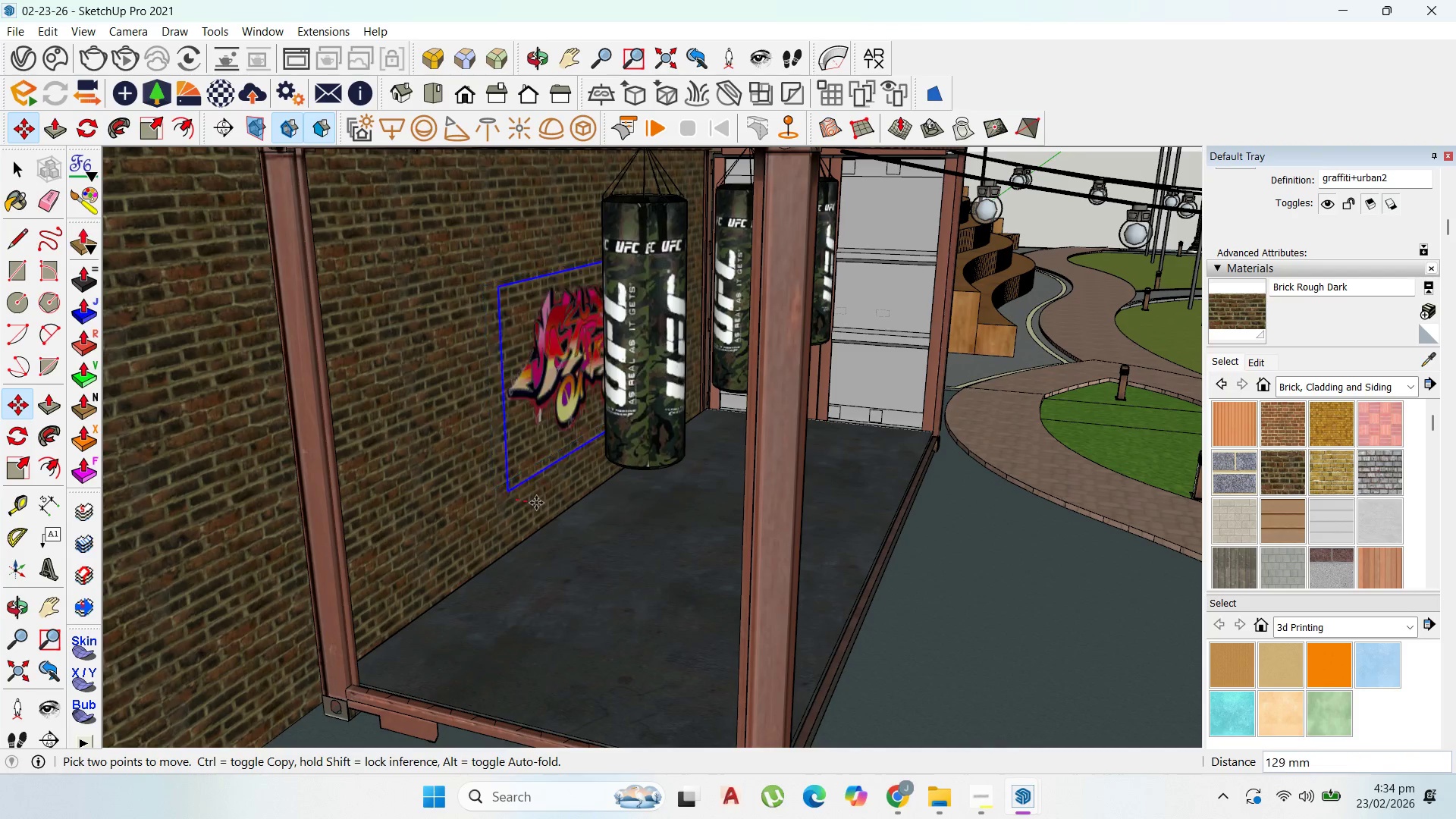 
type(10)
 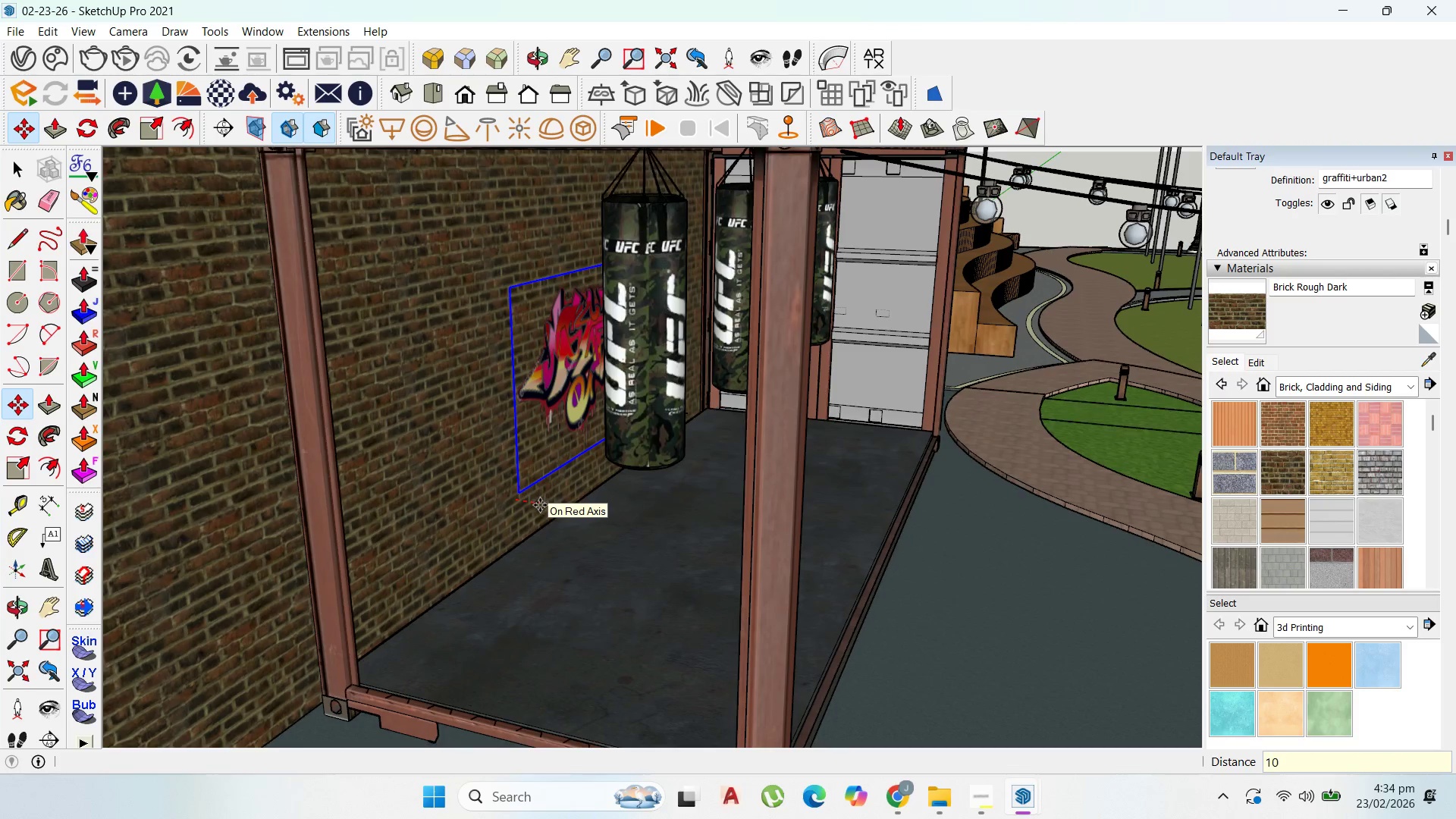 
key(Enter)
 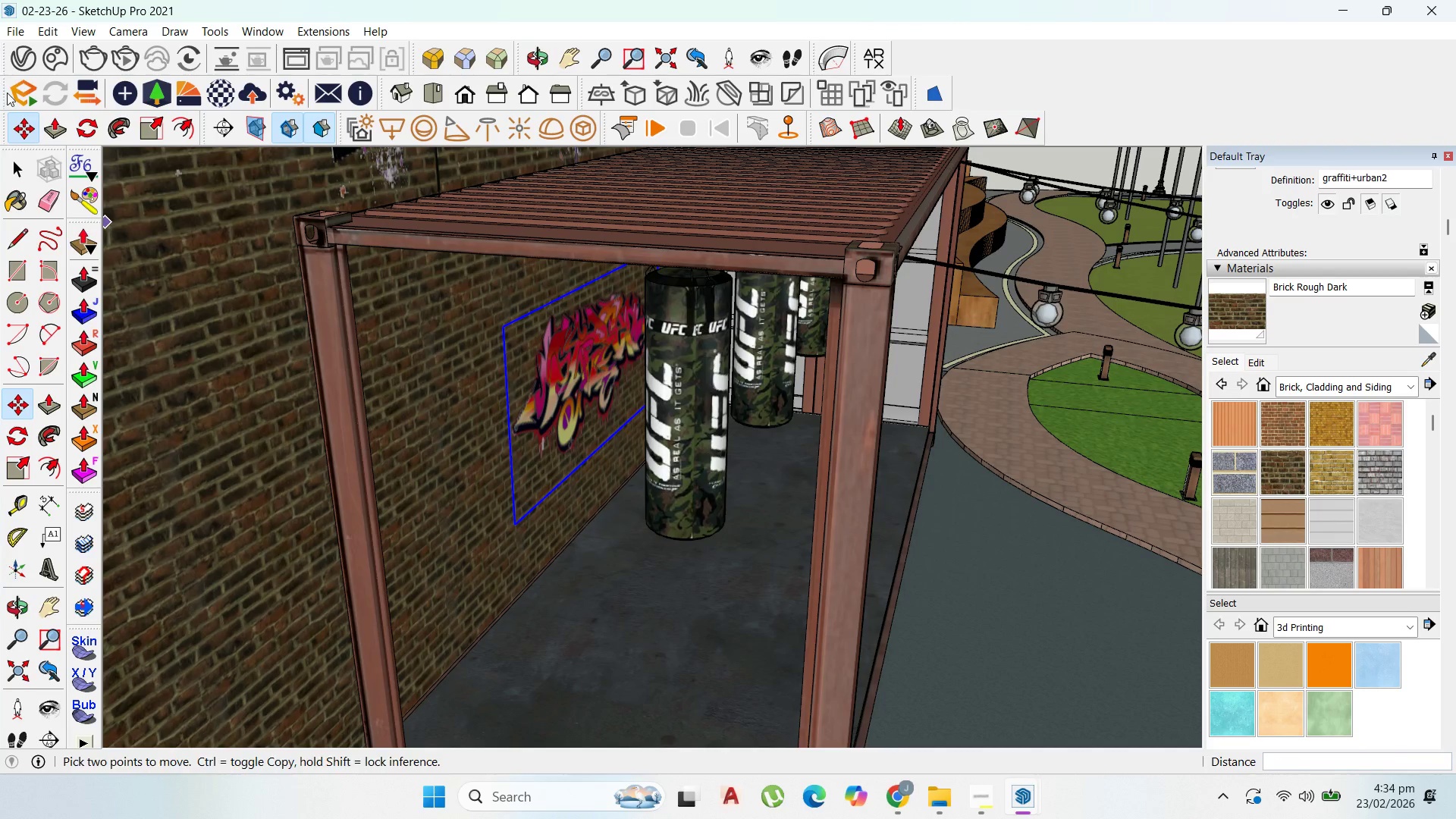 
left_click_drag(start_coordinate=[155, 124], to_coordinate=[161, 125])
 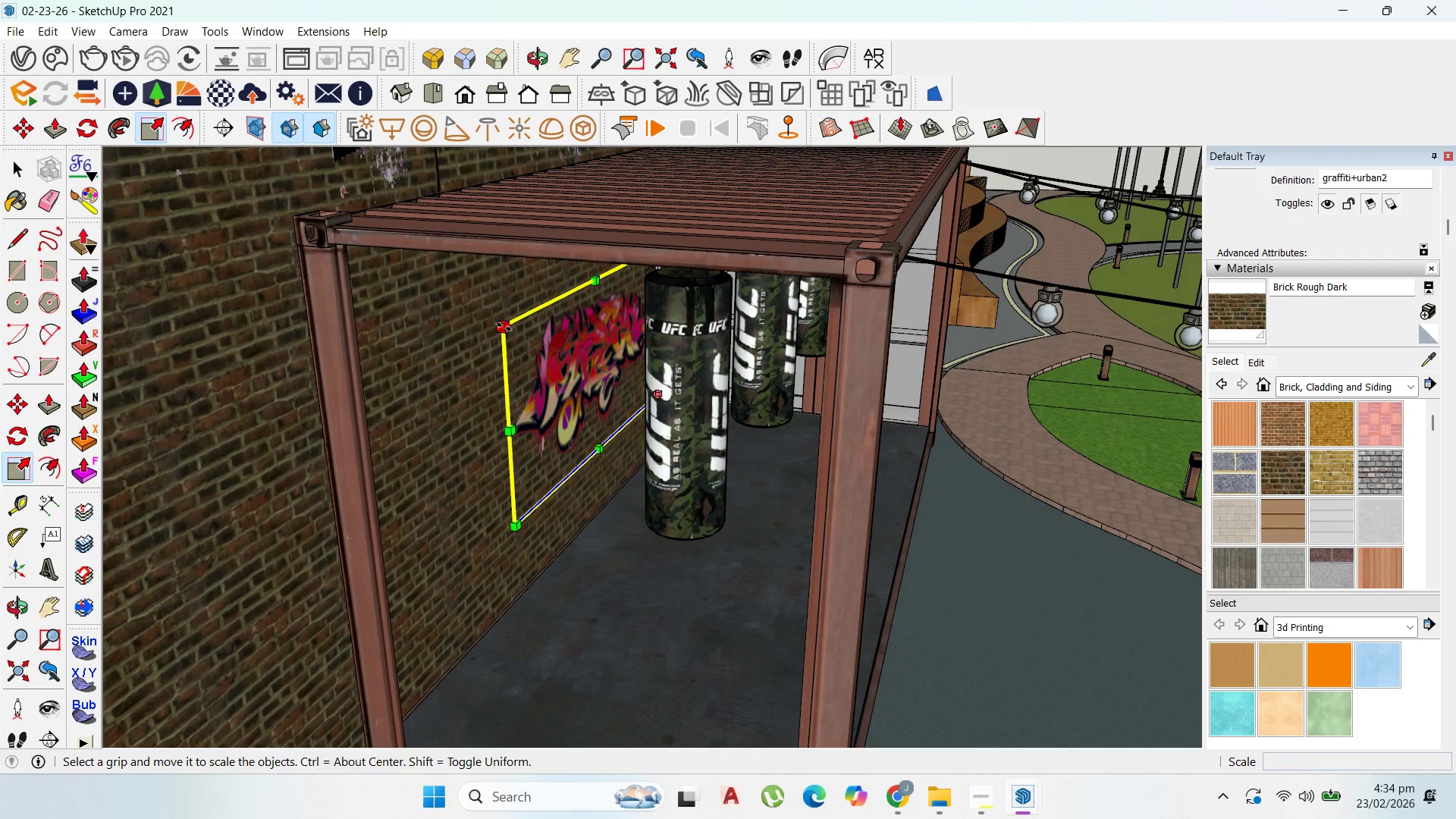 
left_click([504, 326])
 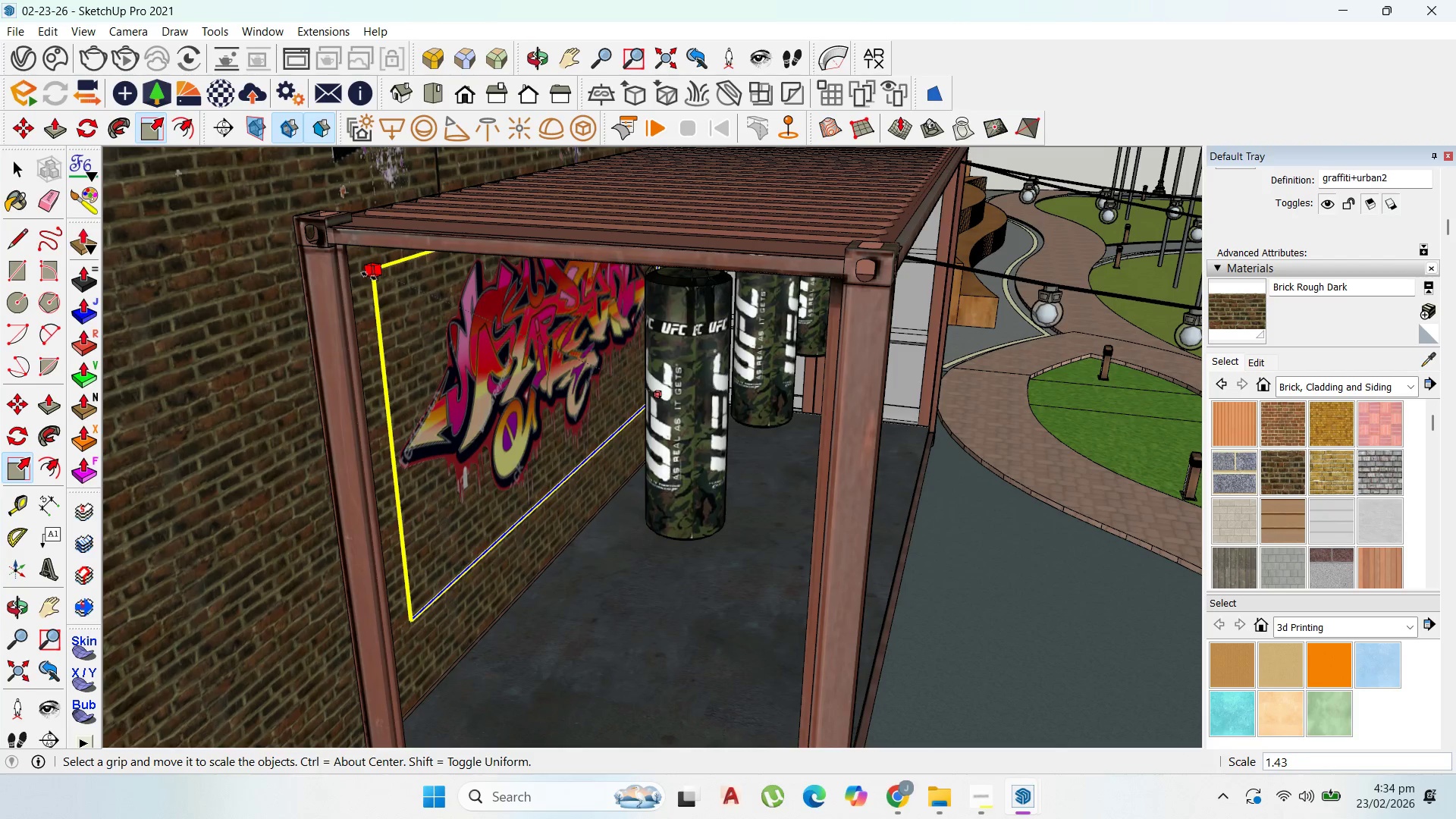 
scroll: coordinate [725, 513], scroll_direction: down, amount: 25.0
 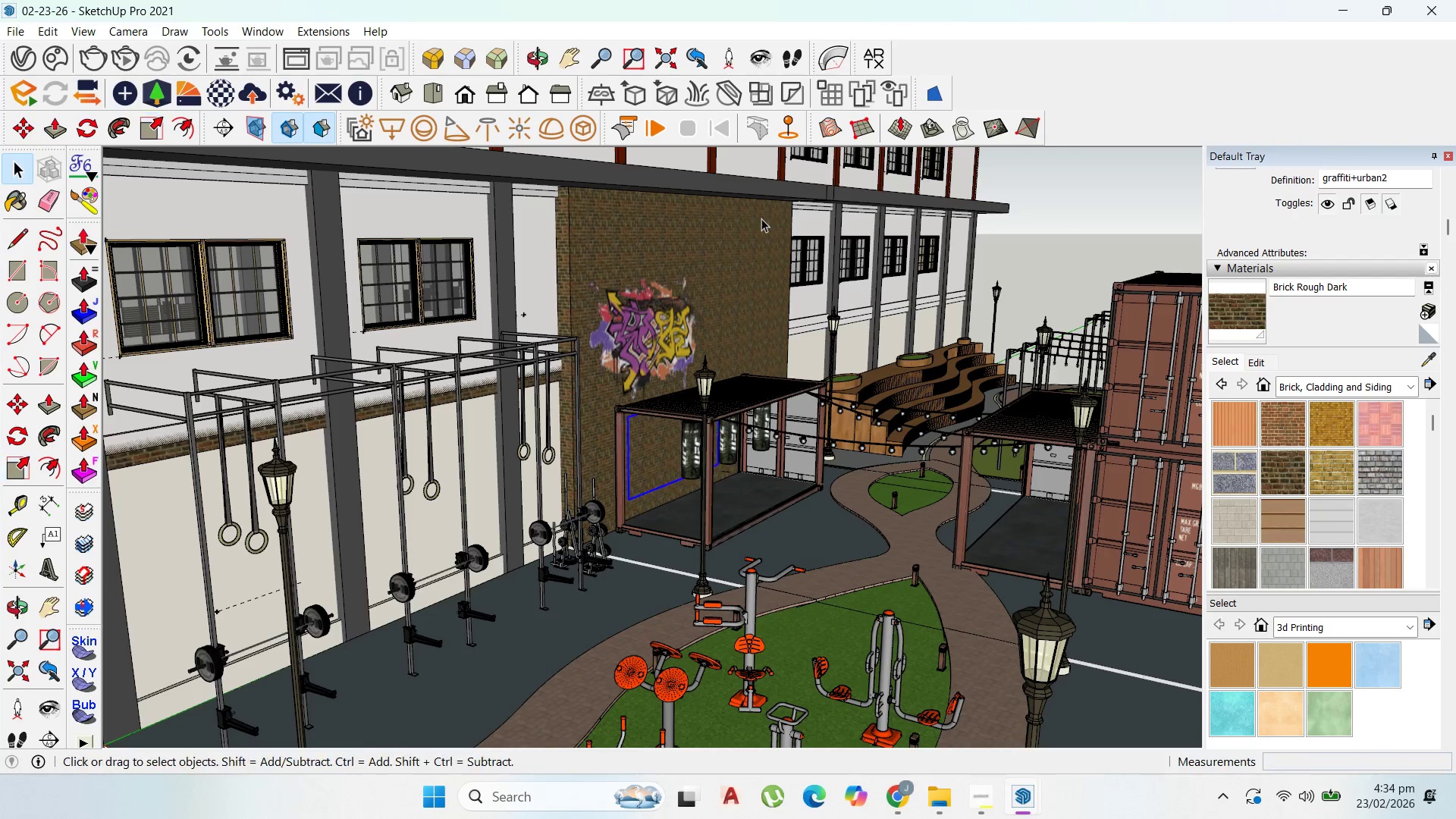 
left_click([1068, 218])
 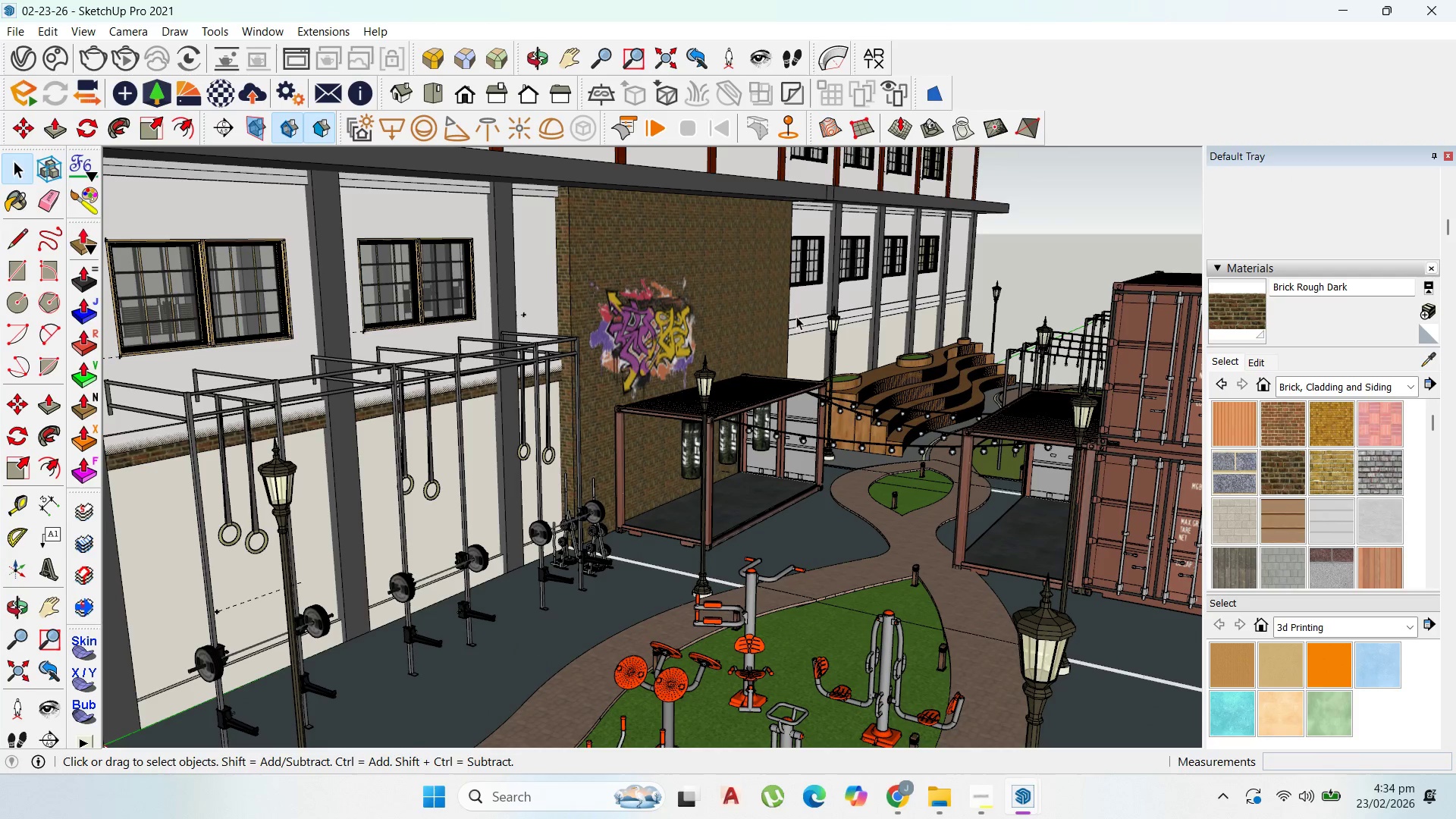 
scroll: coordinate [697, 431], scroll_direction: up, amount: 22.0
 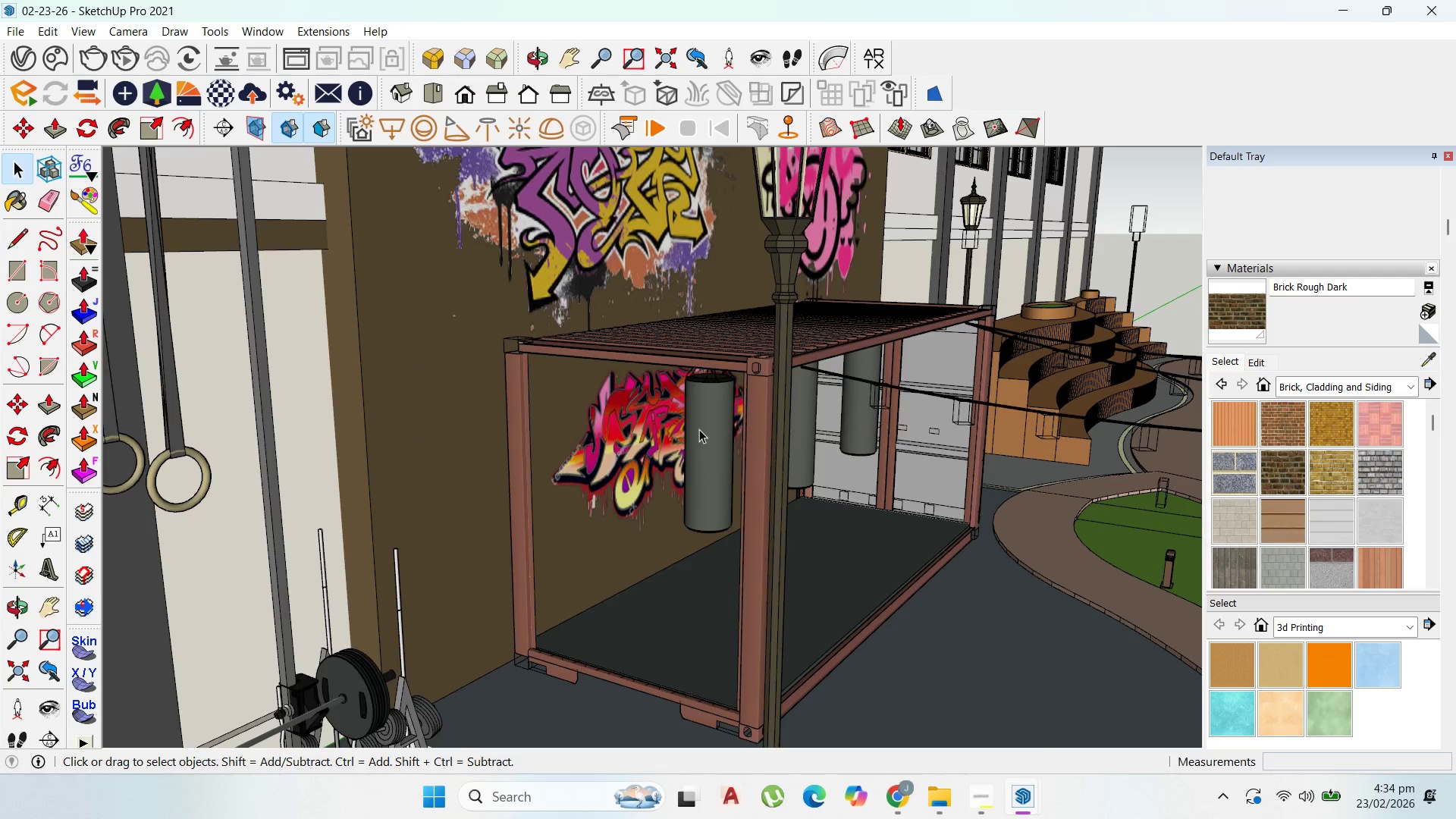 
scroll: coordinate [705, 425], scroll_direction: down, amount: 6.0
 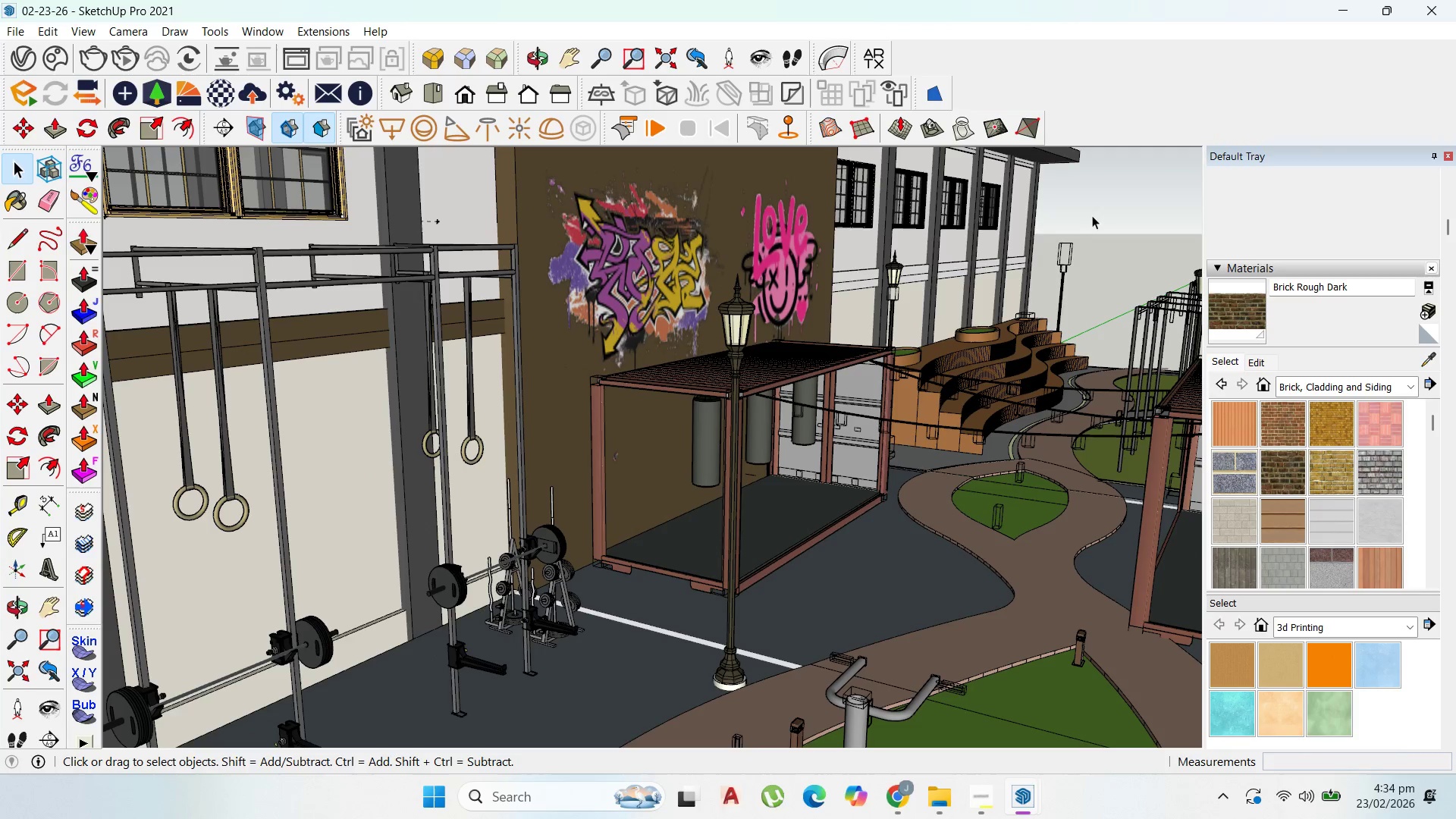 
left_click([1109, 209])
 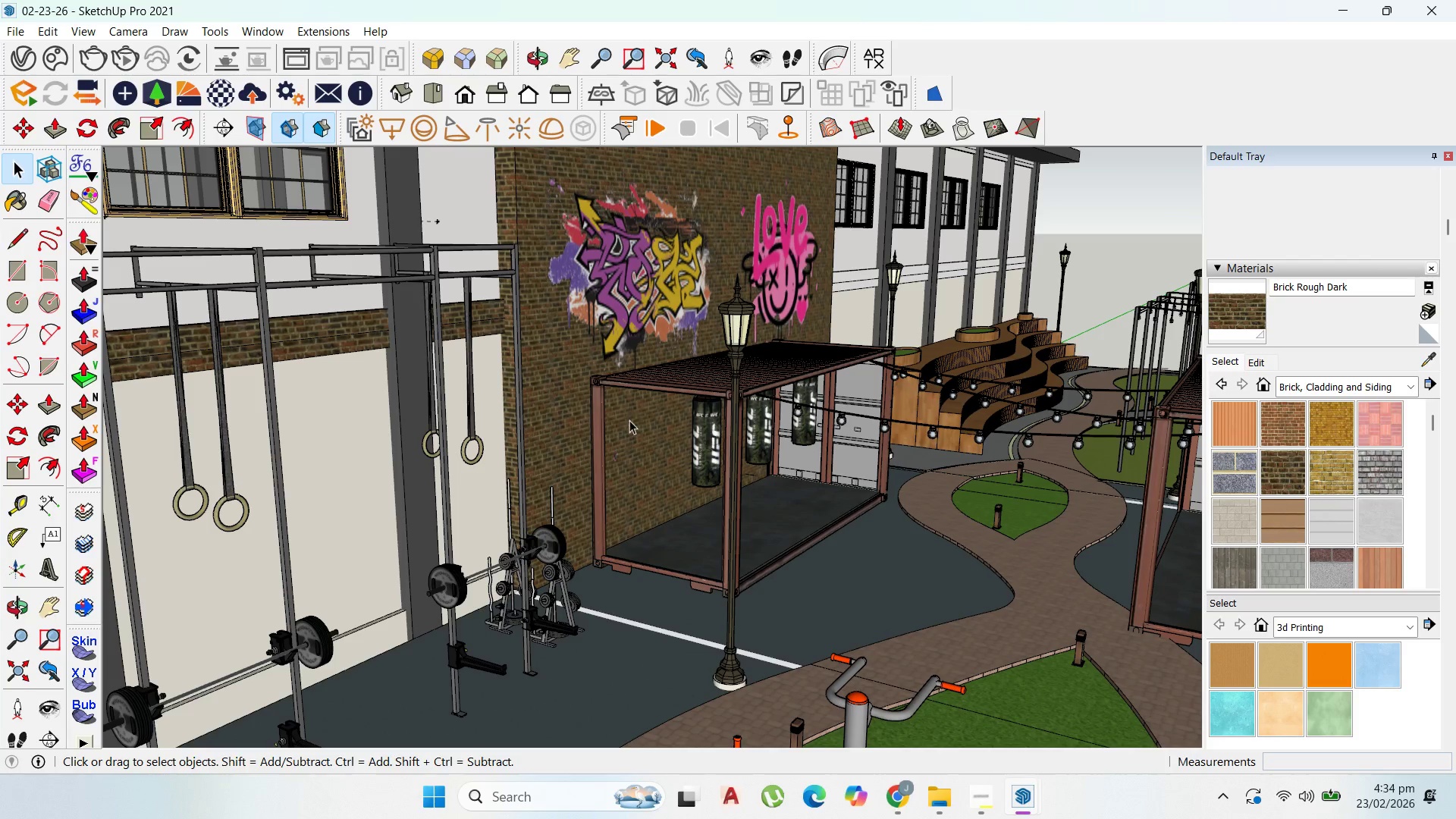 
left_click([627, 456])
 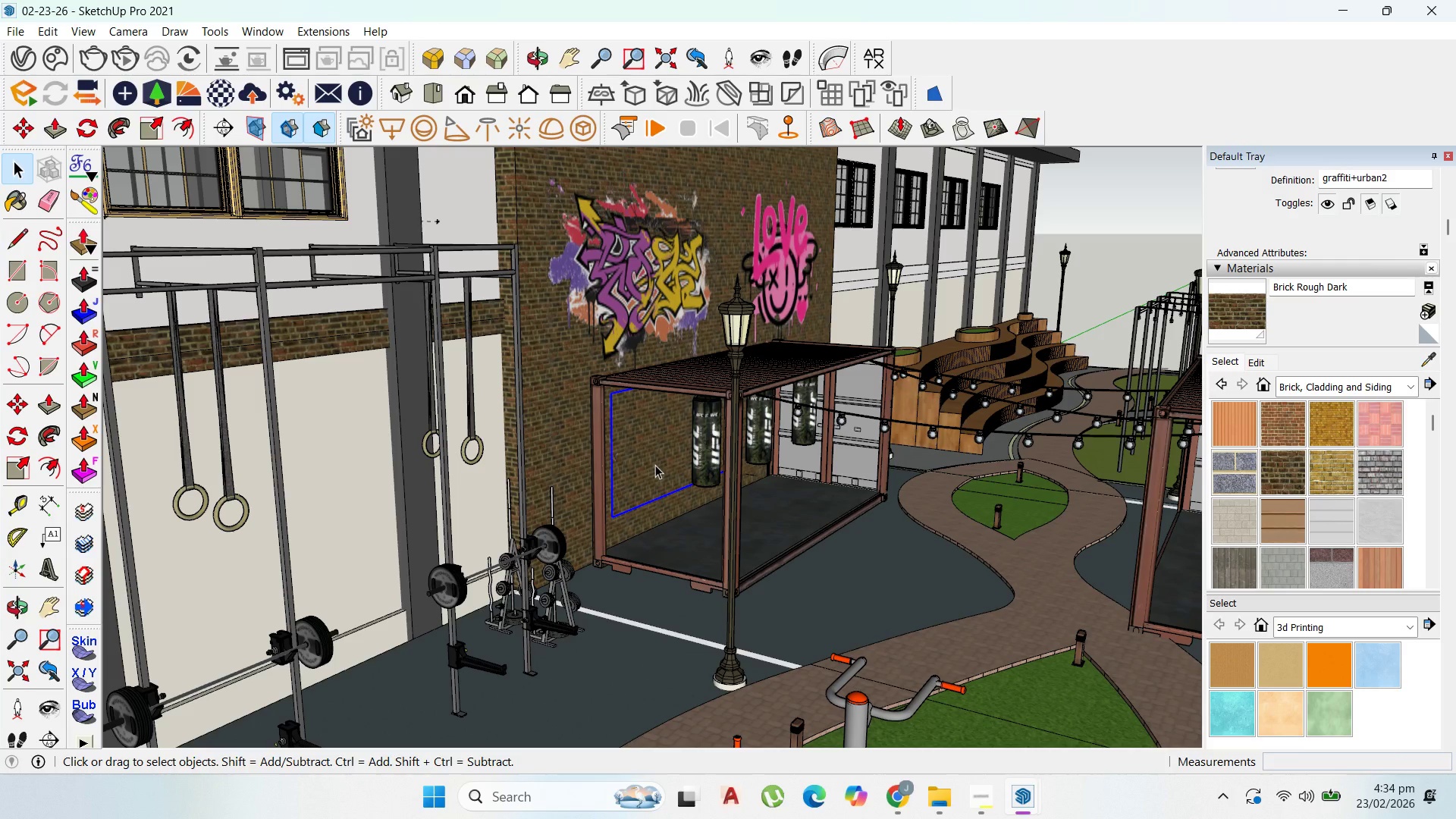 
key(M)
 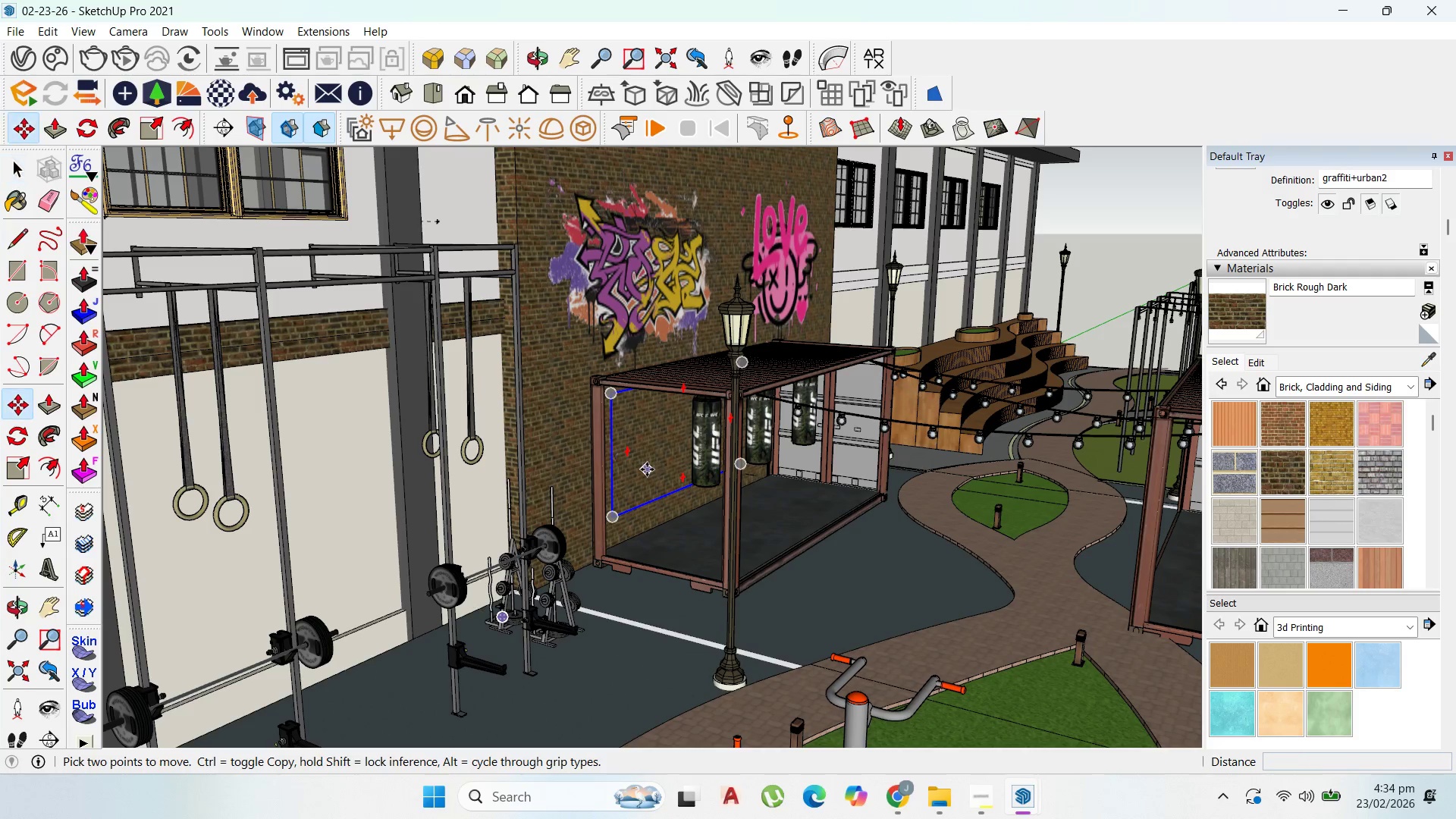 
left_click([647, 469])
 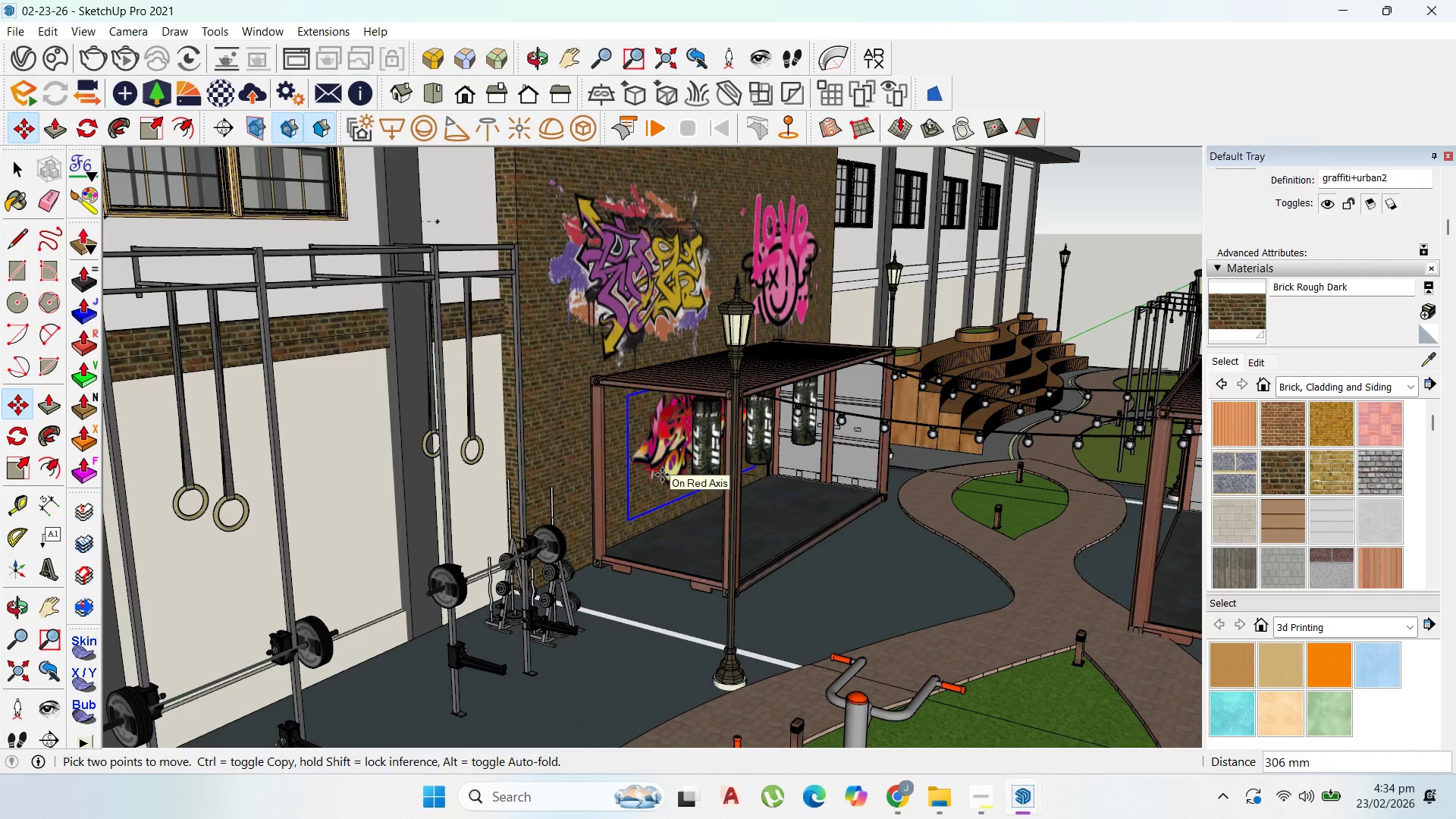 
type(10)
 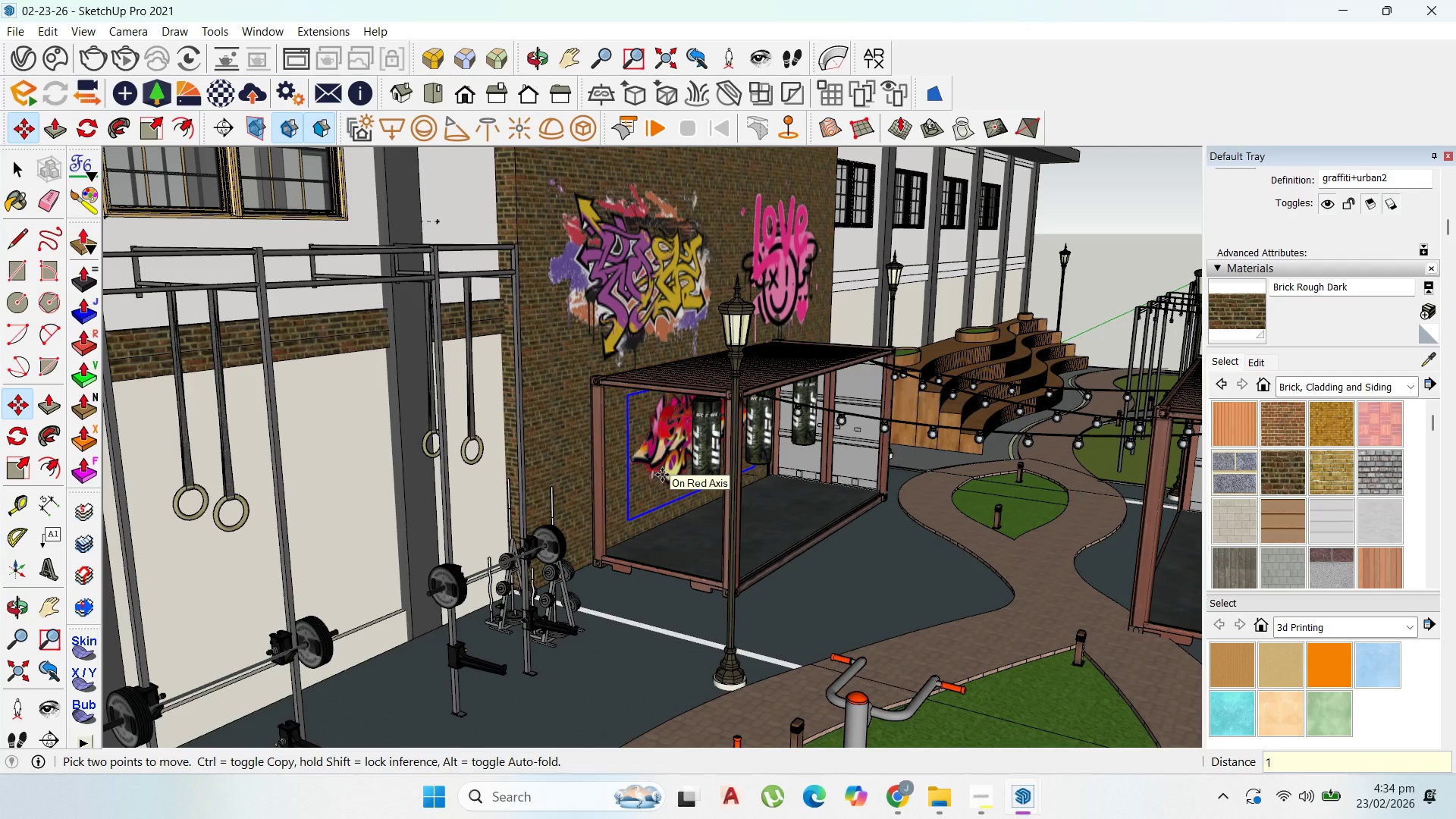 
key(Enter)
 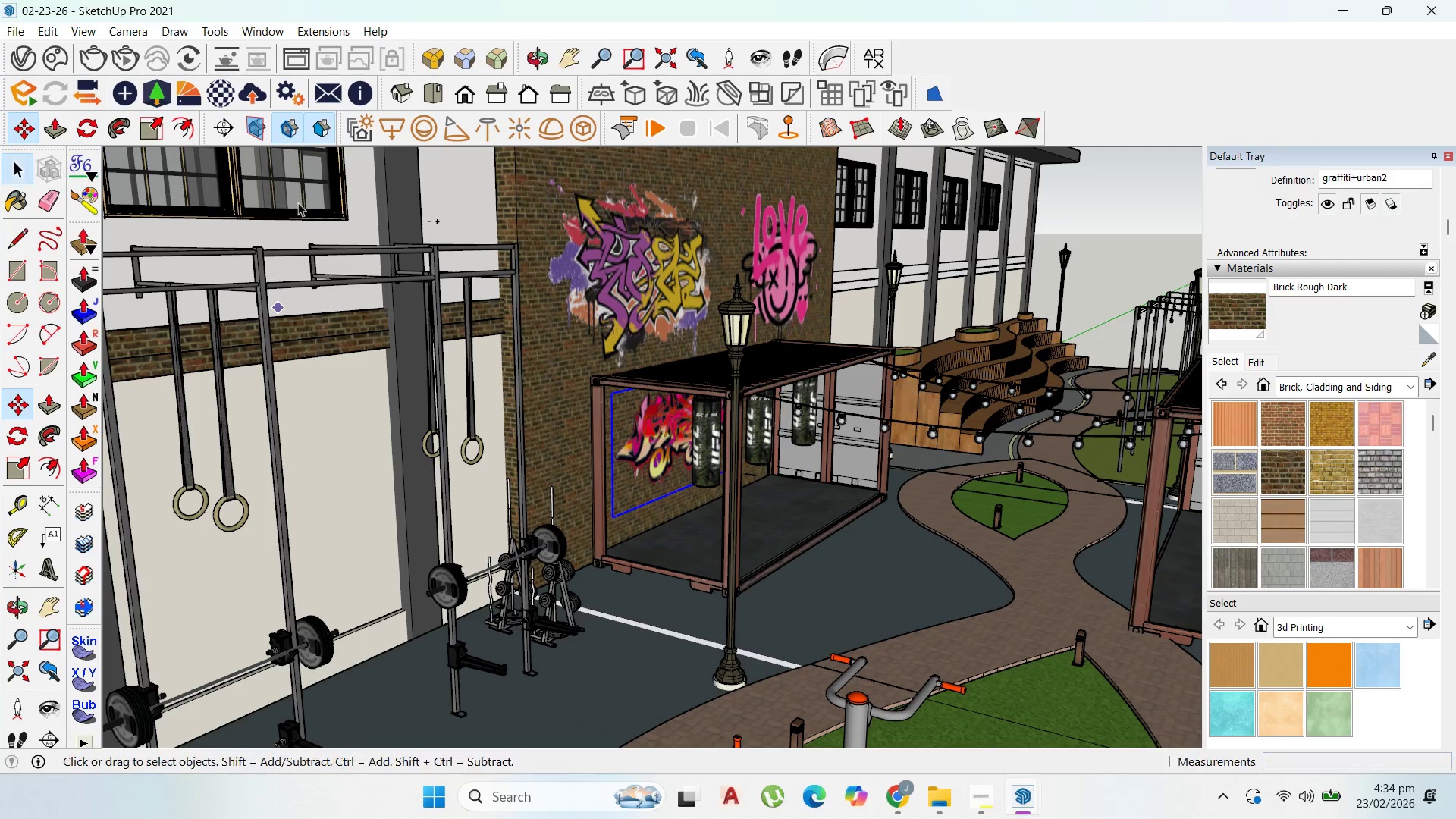 
left_click([1096, 210])
 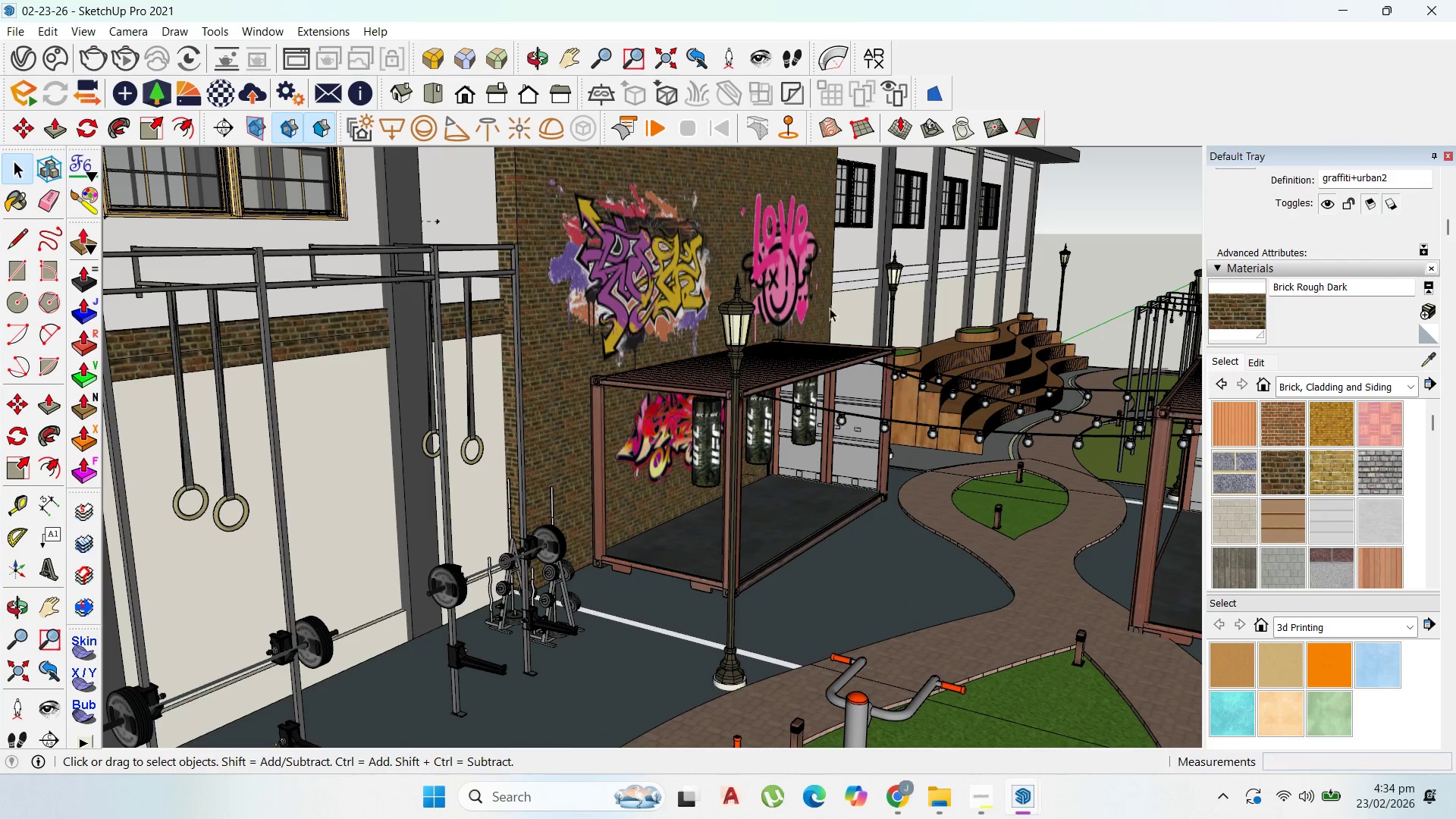 
scroll: coordinate [805, 313], scroll_direction: up, amount: 2.0
 